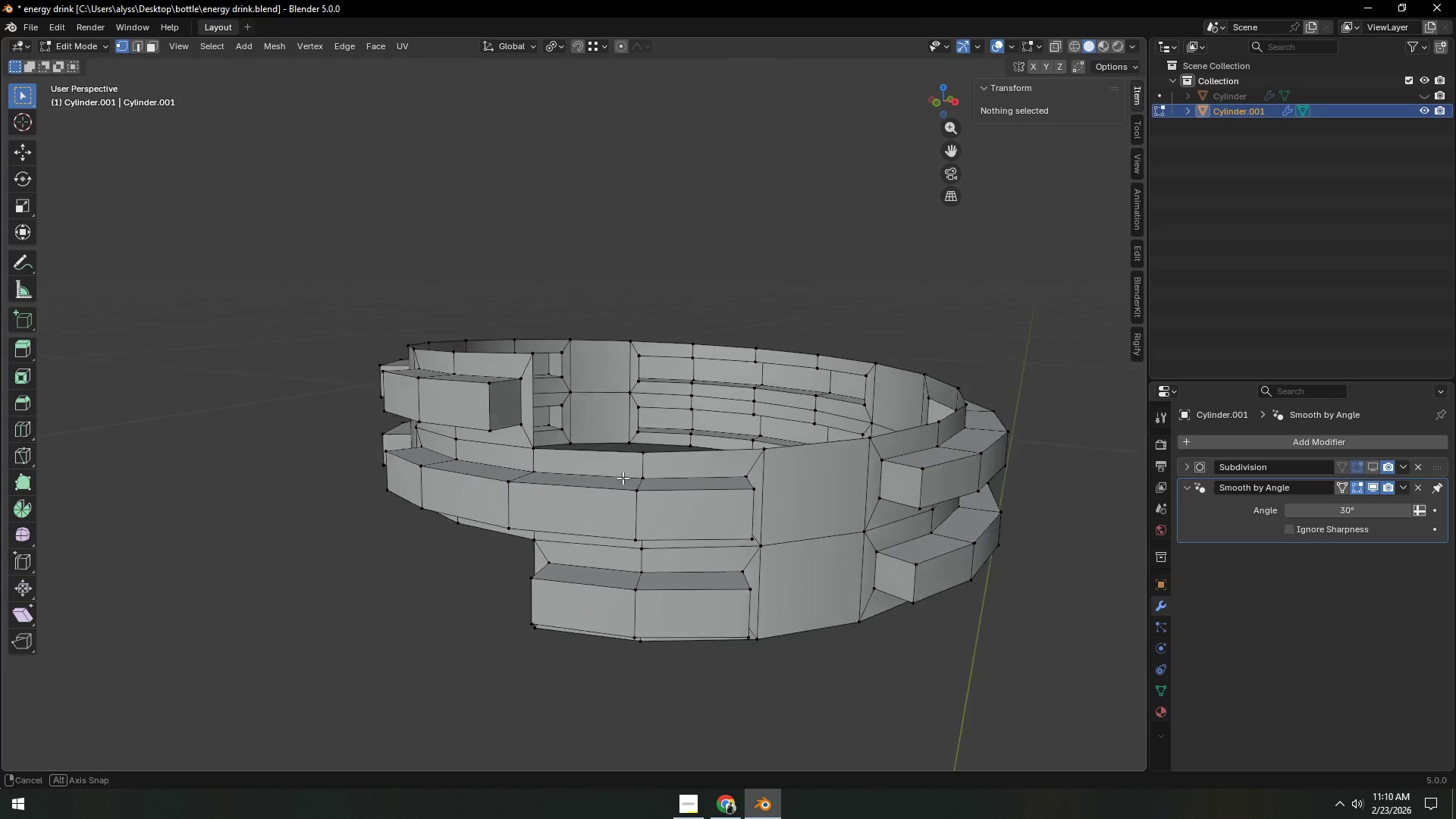 
scroll: coordinate [624, 477], scroll_direction: up, amount: 5.0
 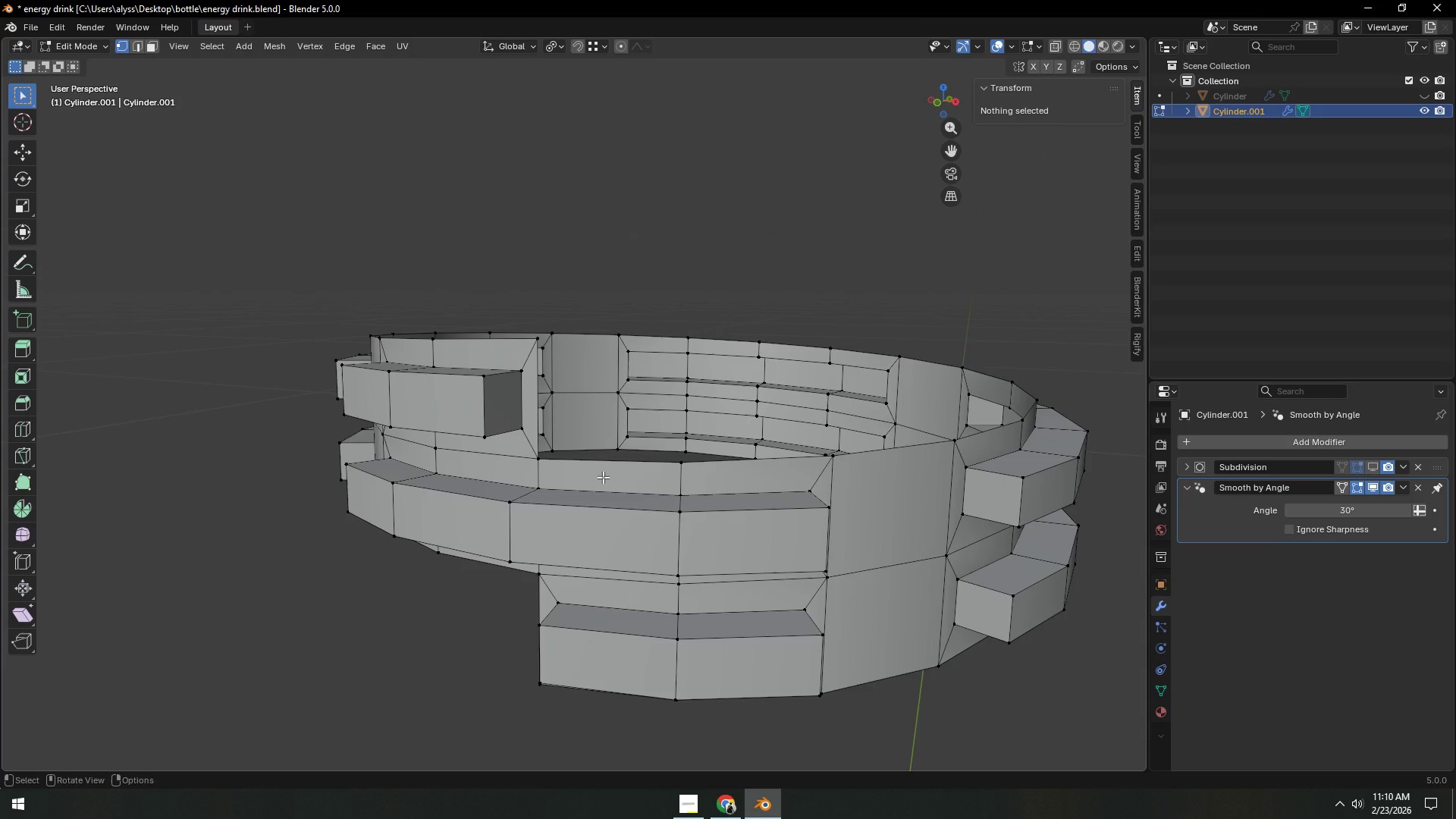 
wait(8.47)
 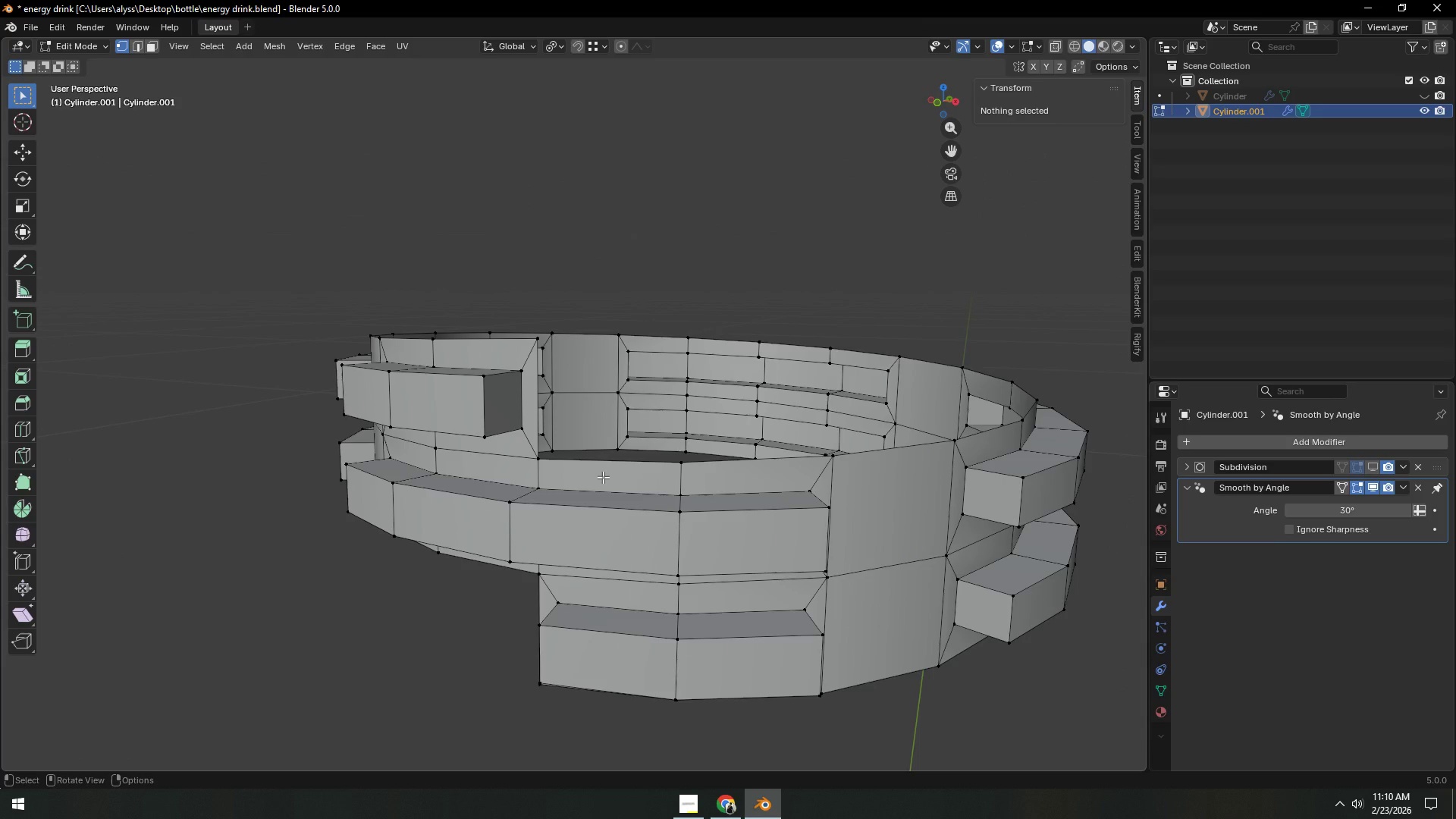 
scroll: coordinate [582, 477], scroll_direction: down, amount: 2.0
 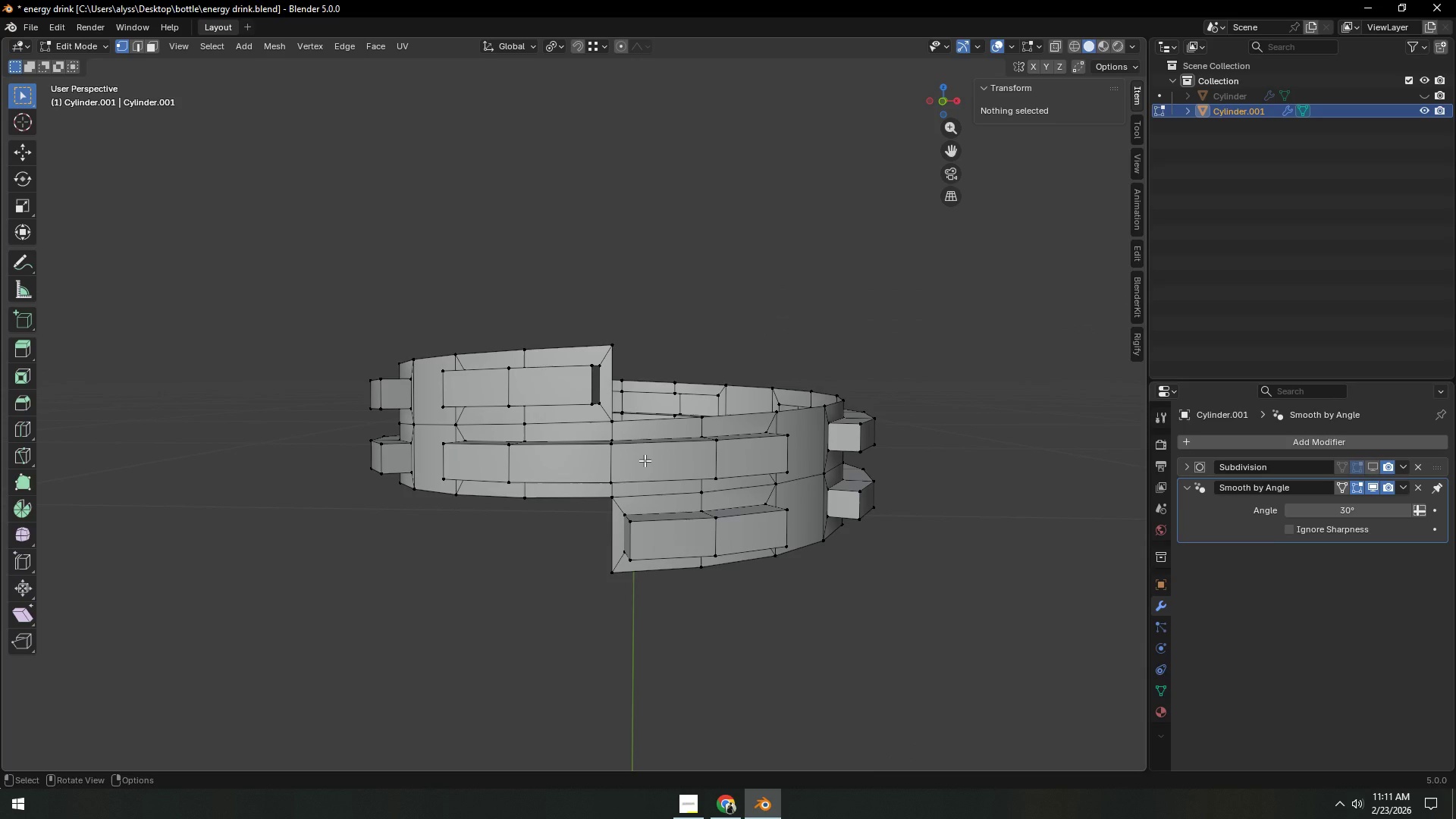 
wait(8.47)
 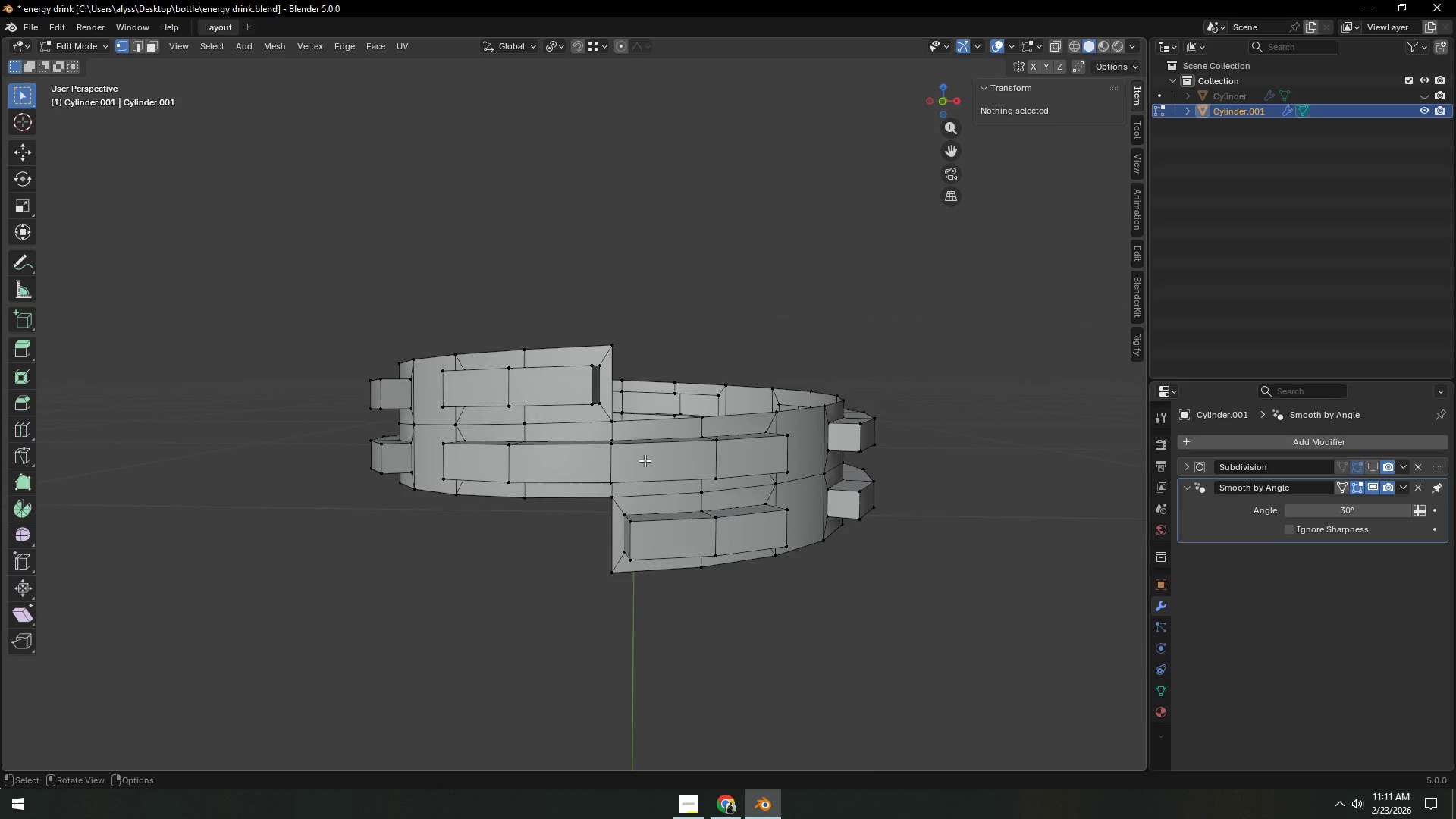 
scroll: coordinate [616, 450], scroll_direction: down, amount: 1.0
 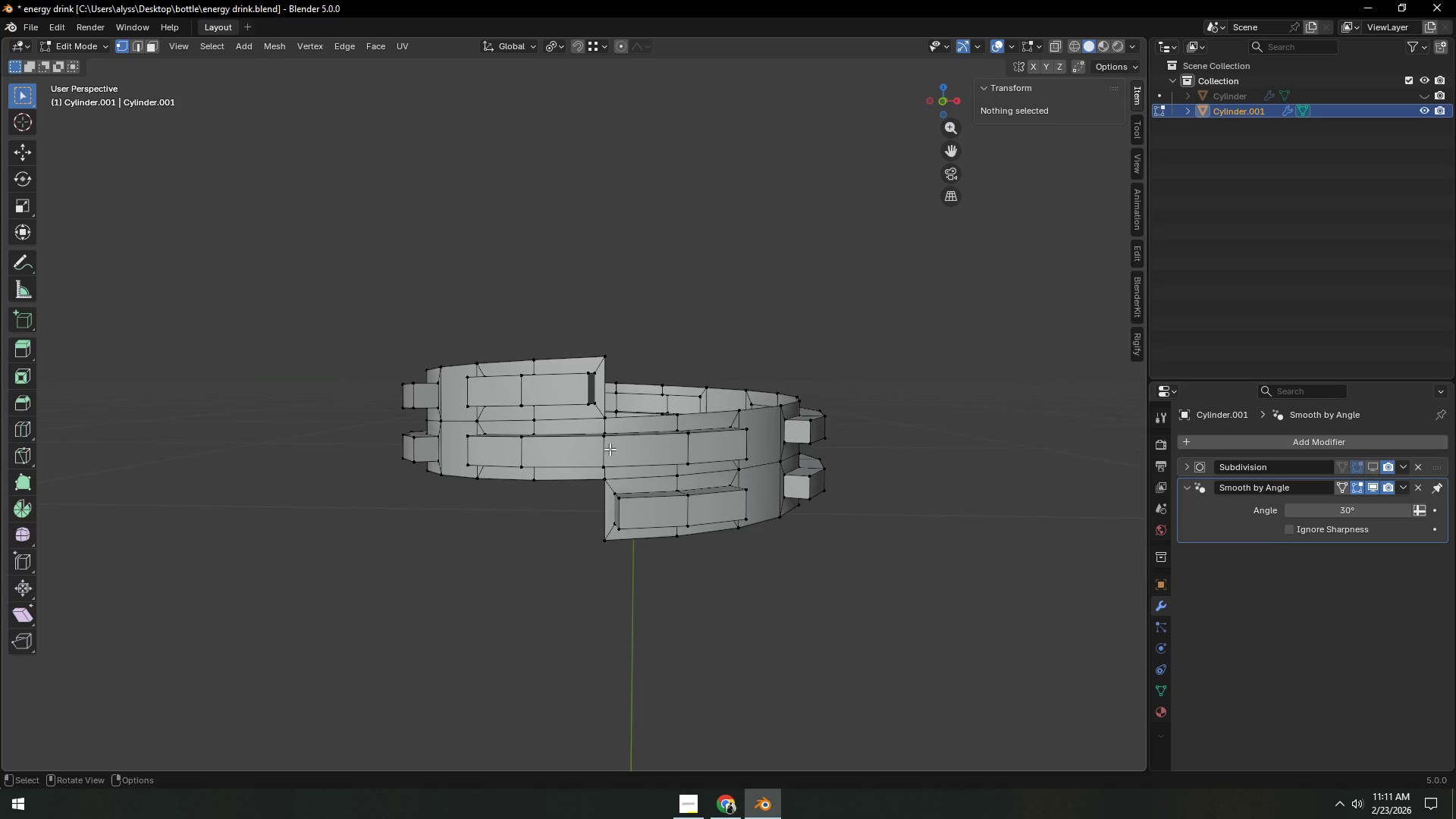 
wait(8.28)
 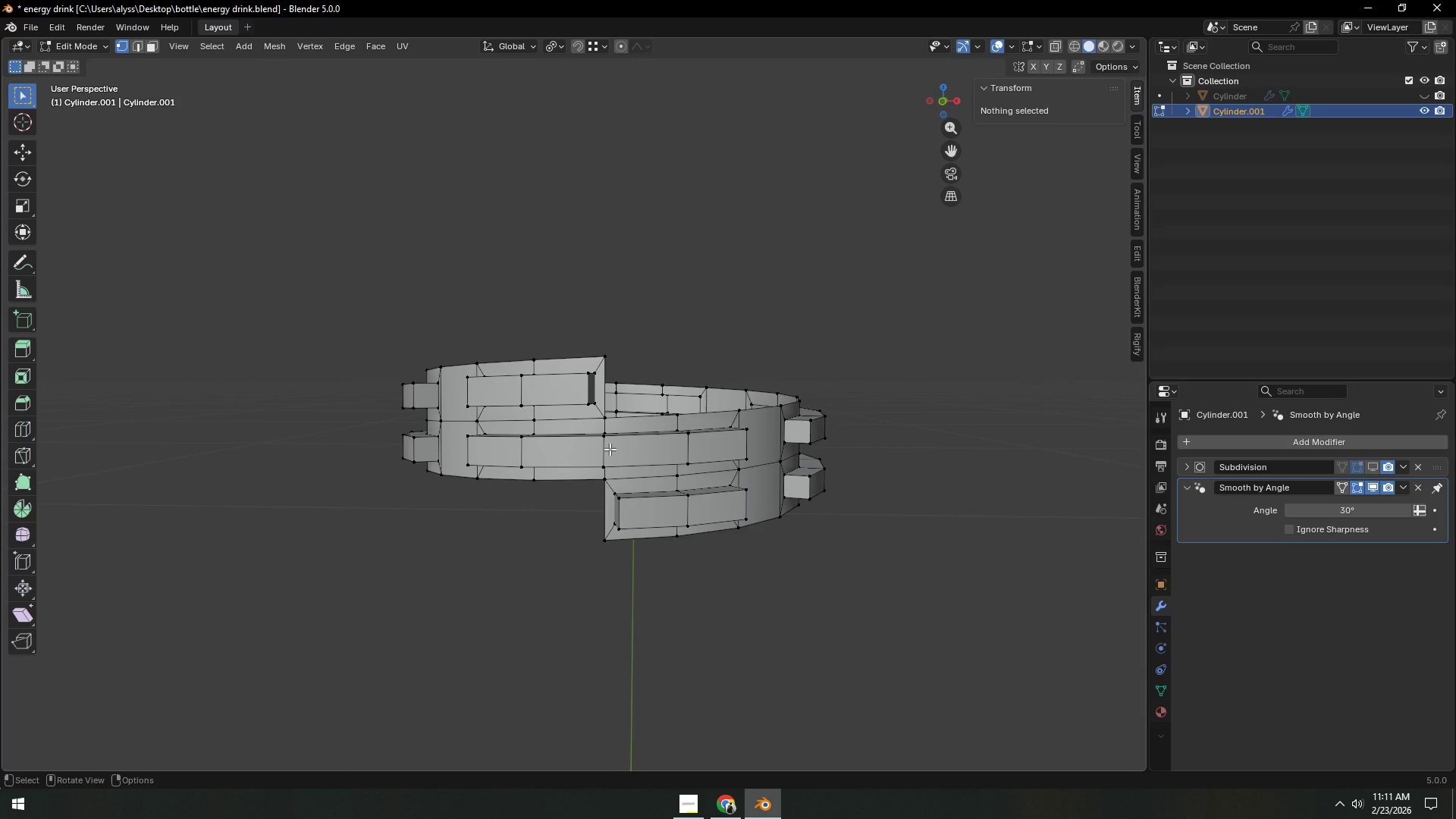 
scroll: coordinate [621, 460], scroll_direction: up, amount: 3.0
 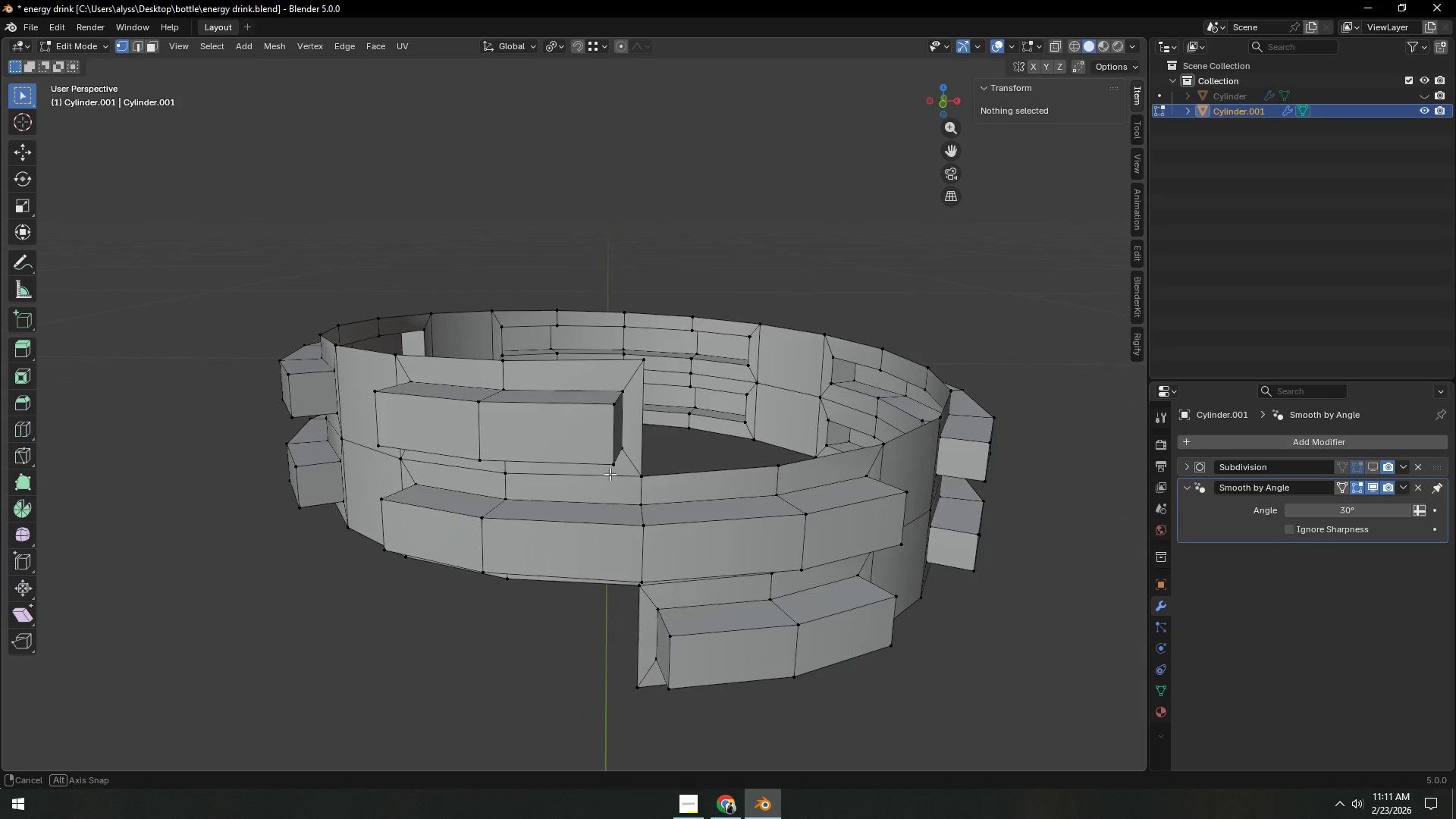 
scroll: coordinate [658, 478], scroll_direction: down, amount: 2.0
 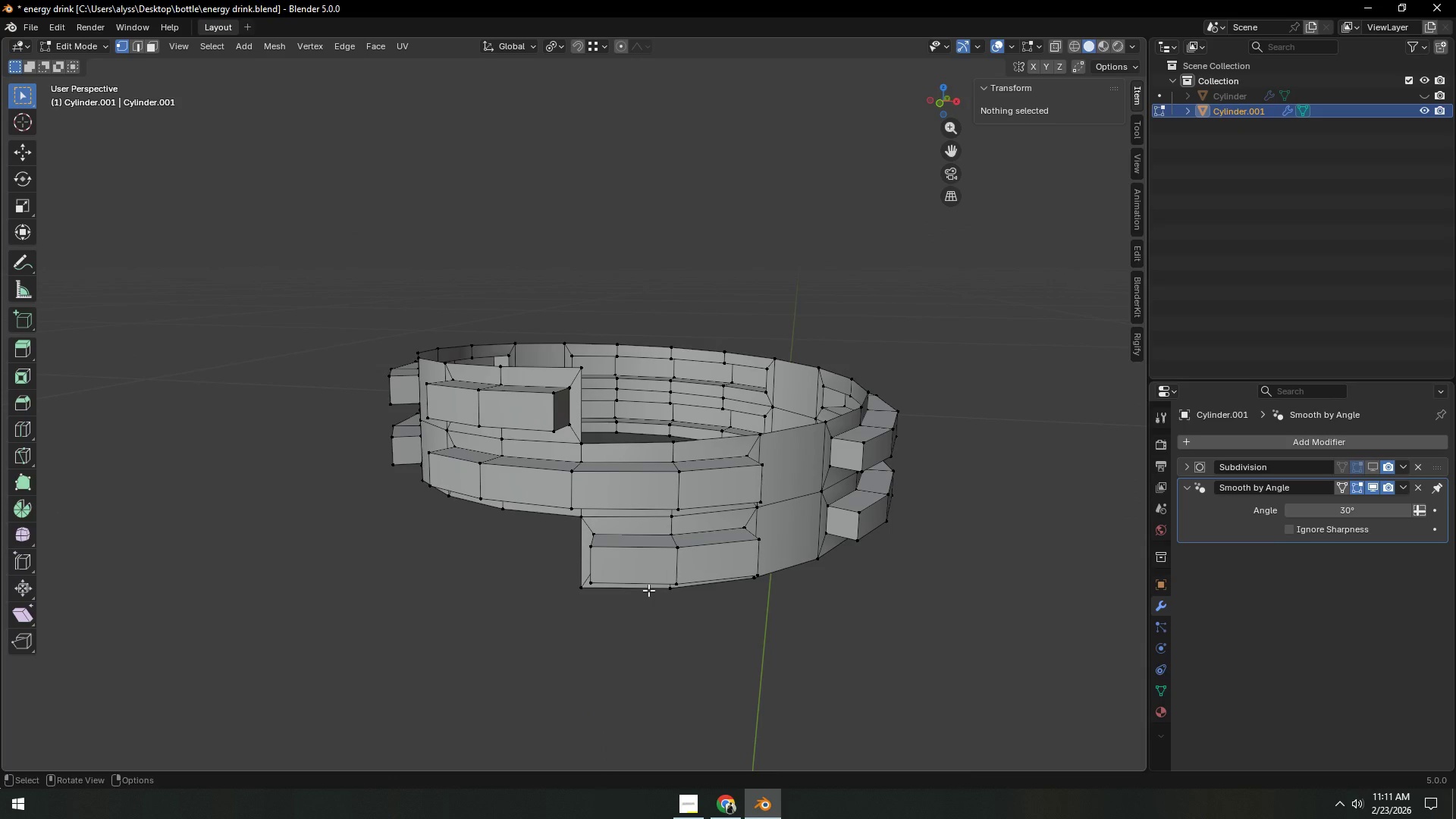 
hold_key(key=ShiftLeft, duration=0.42)
 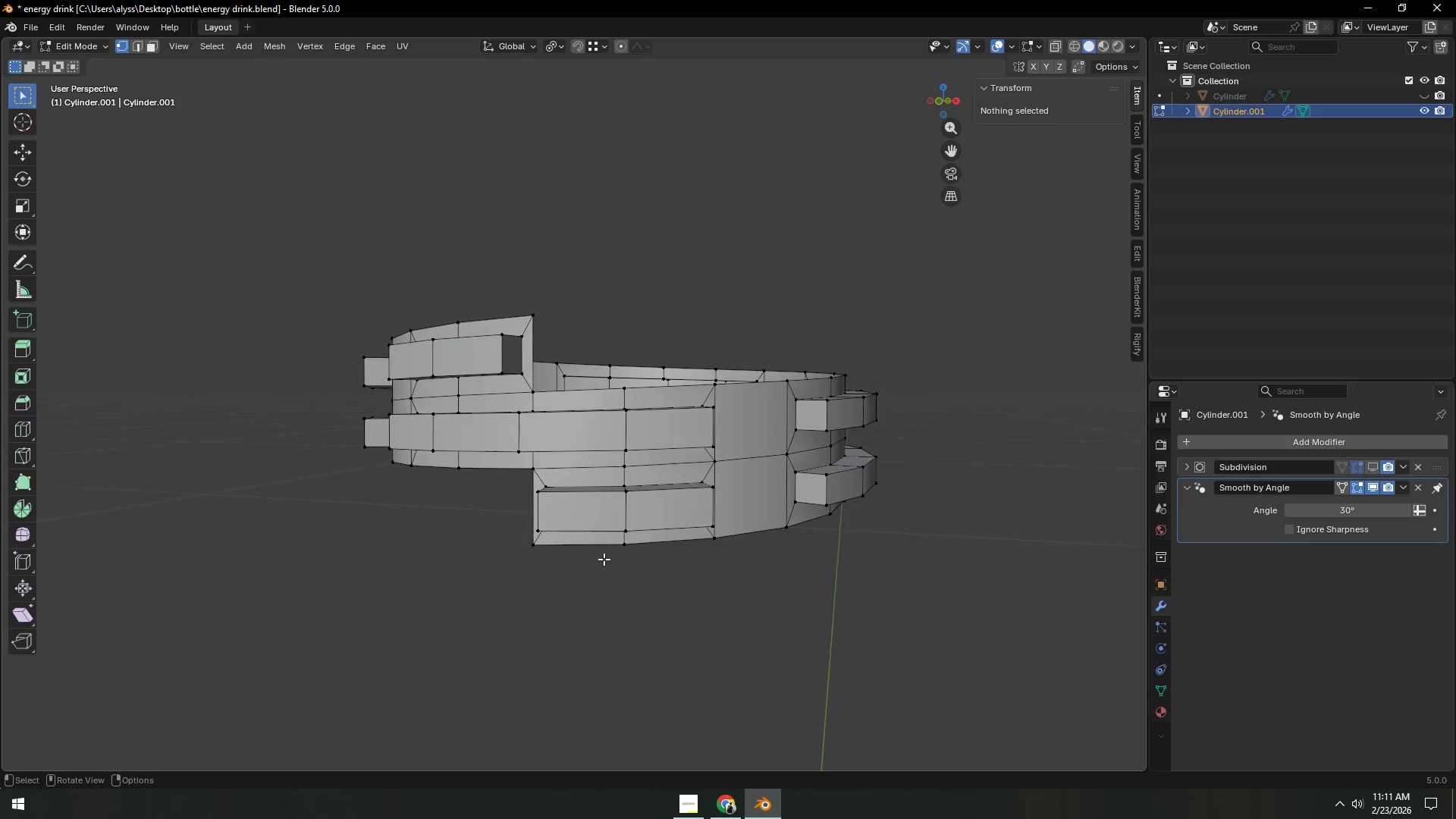 
hold_key(key=ShiftLeft, duration=0.39)
 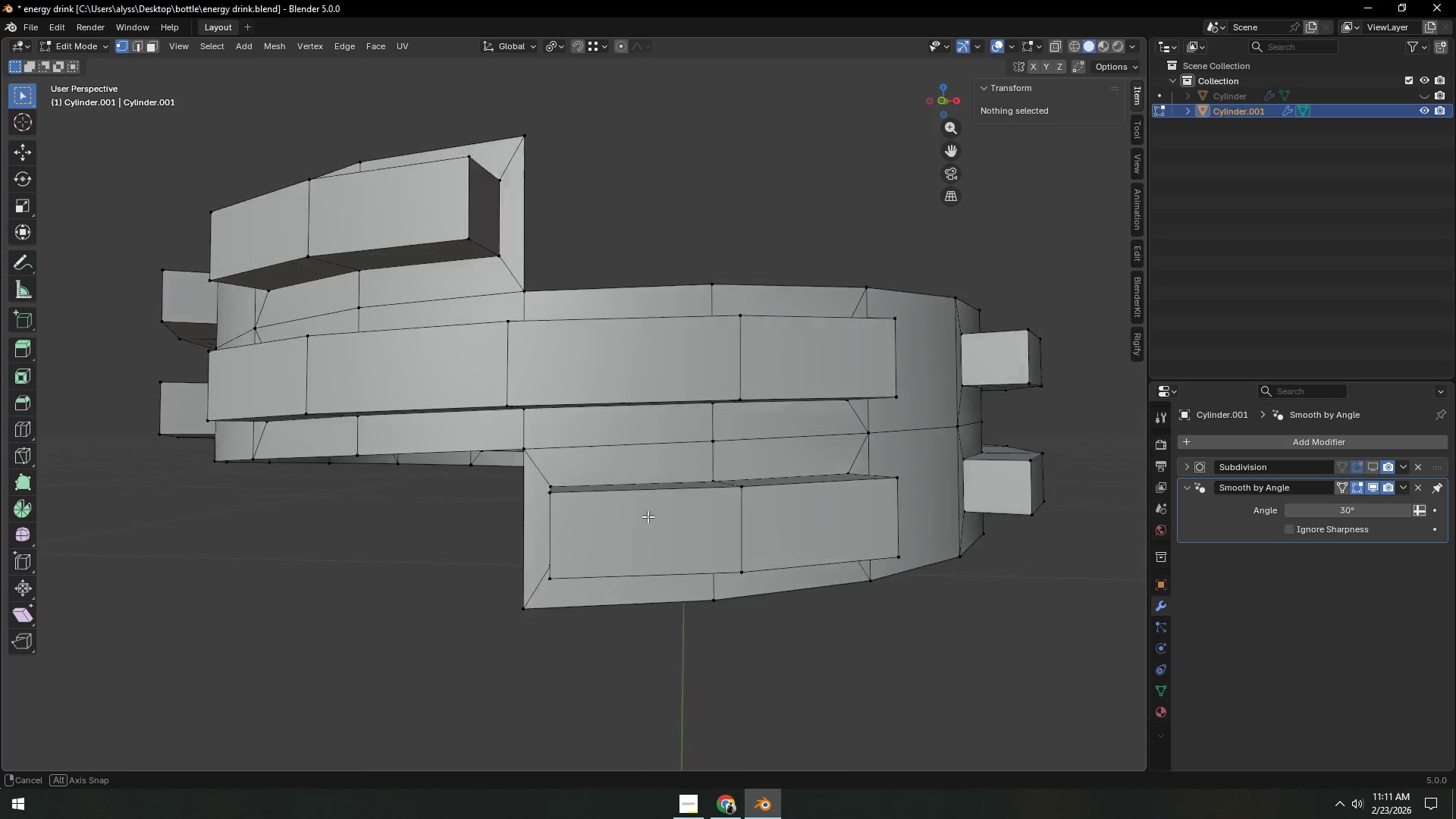 
scroll: coordinate [603, 560], scroll_direction: up, amount: 3.0
 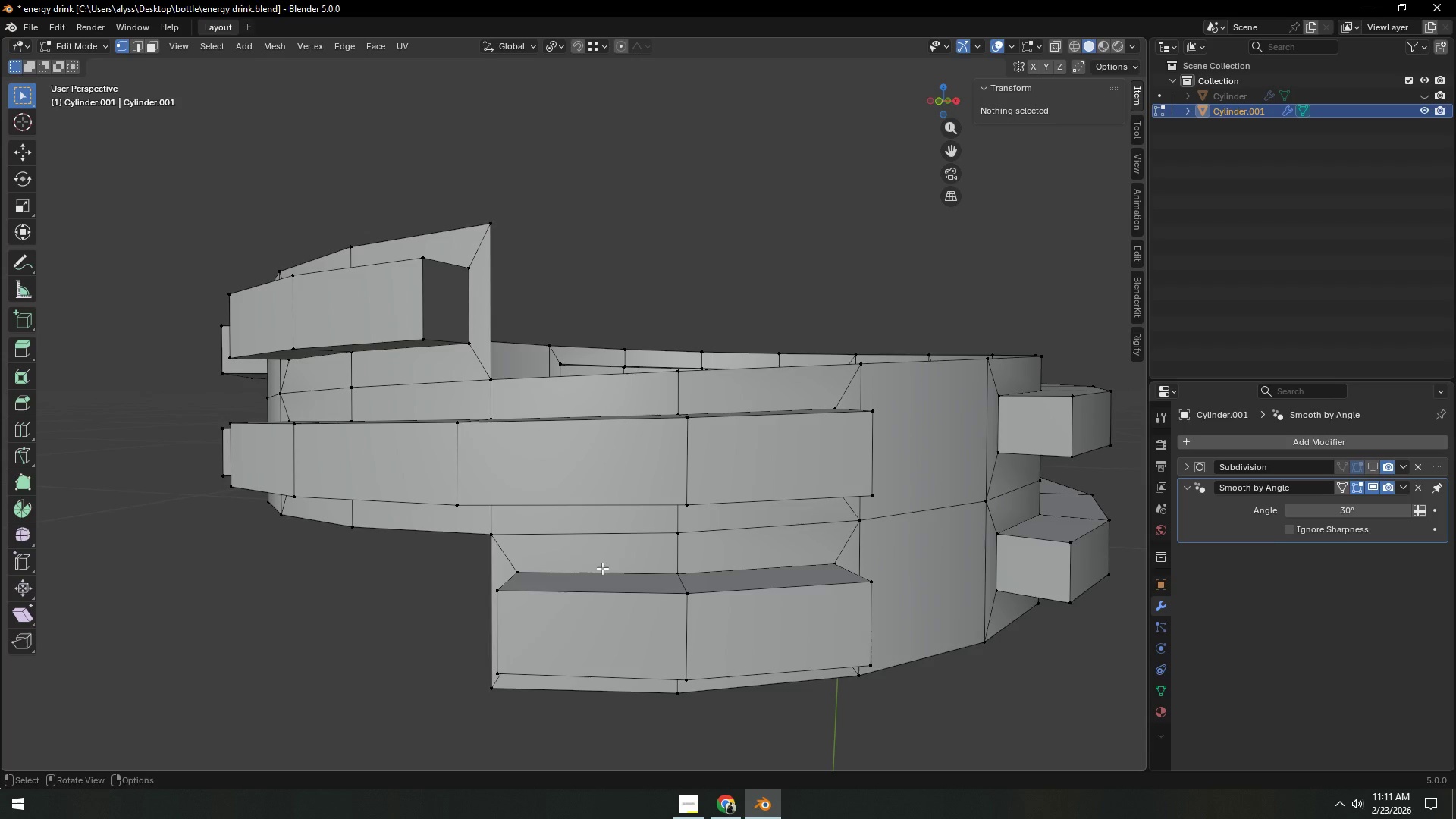 
left_click([679, 594])
 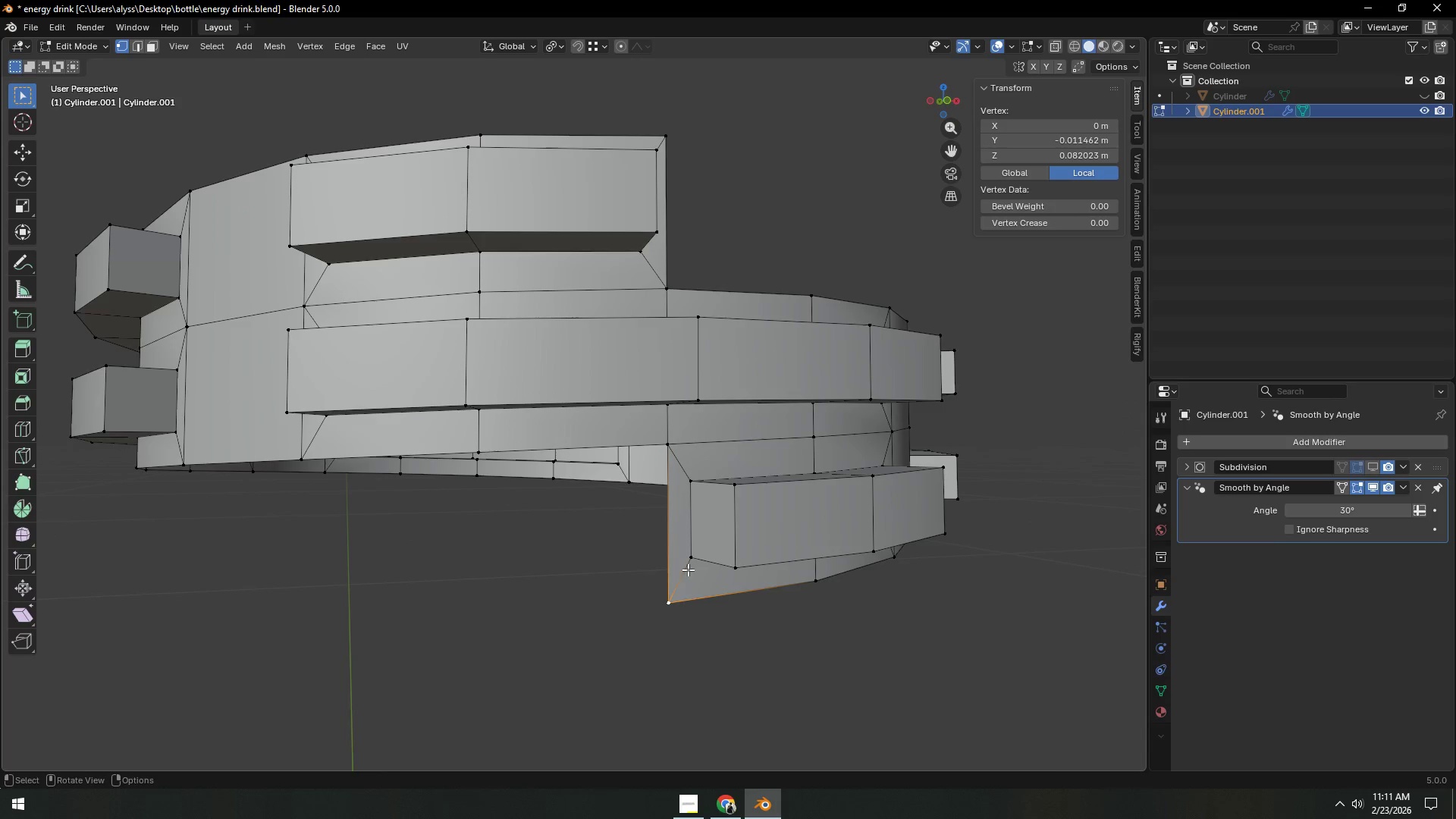 
hold_key(key=ShiftLeft, duration=1.5)
double_click([690, 560])
 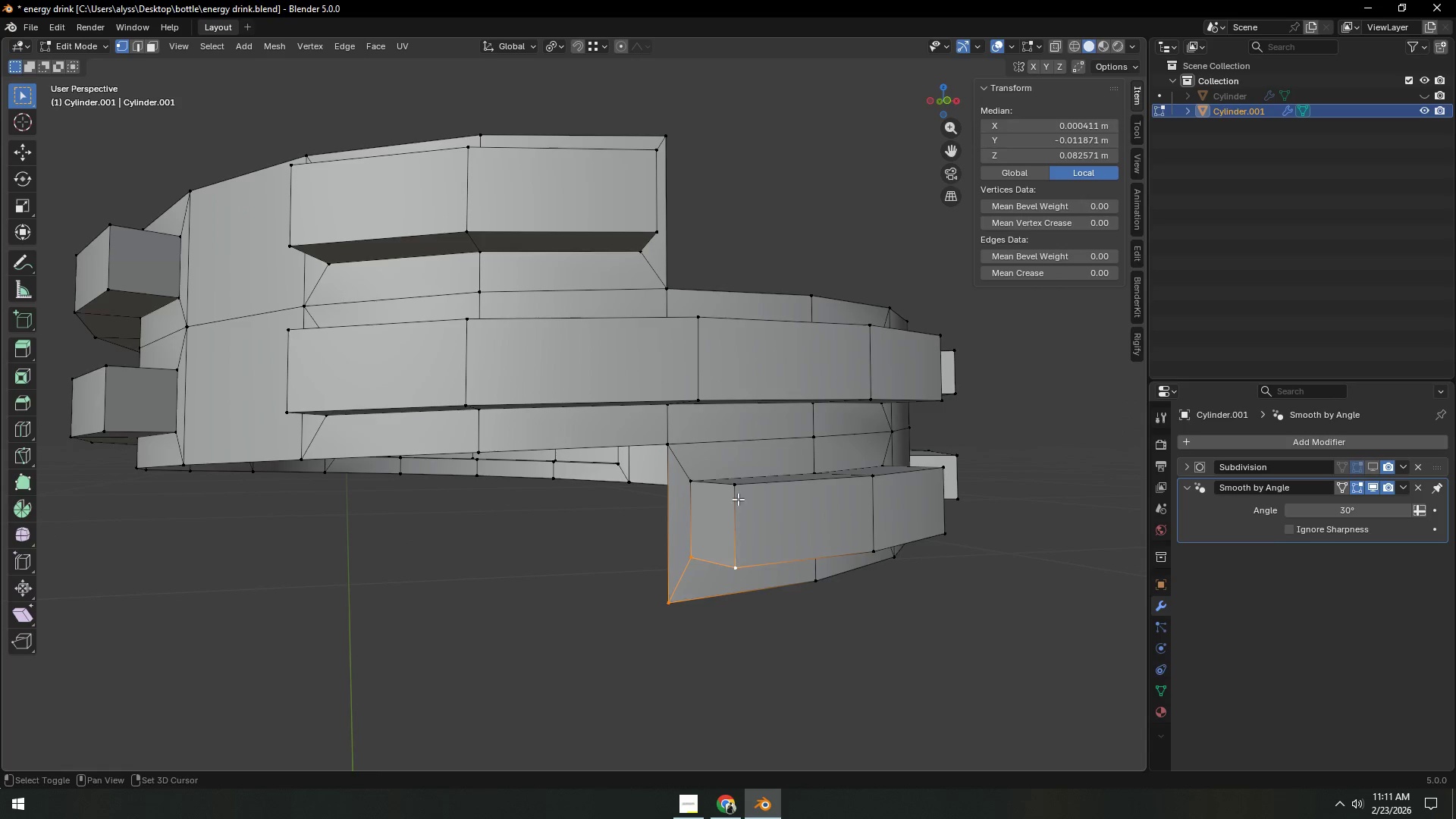 
left_click([733, 494])
 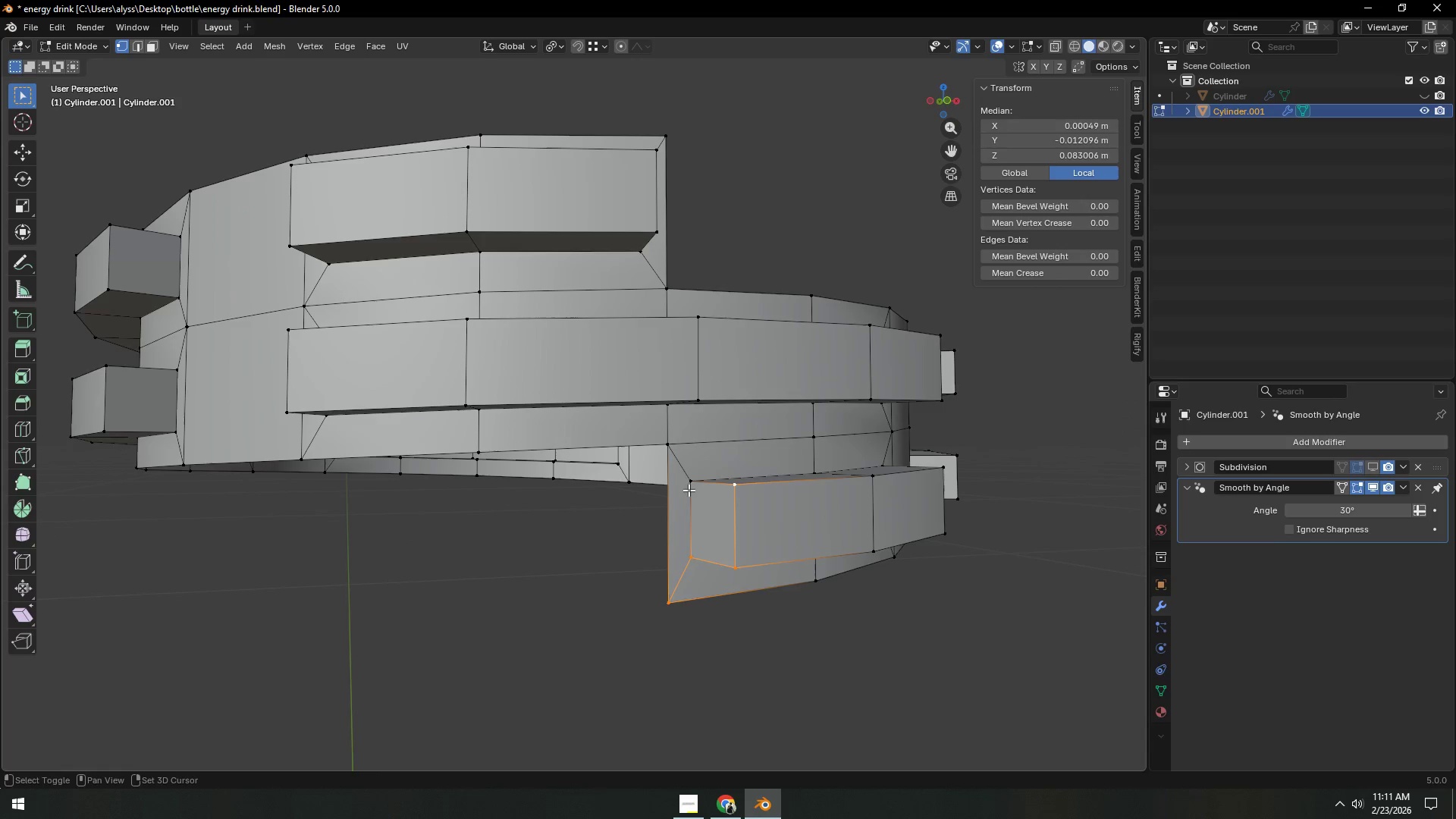 
double_click([688, 490])
 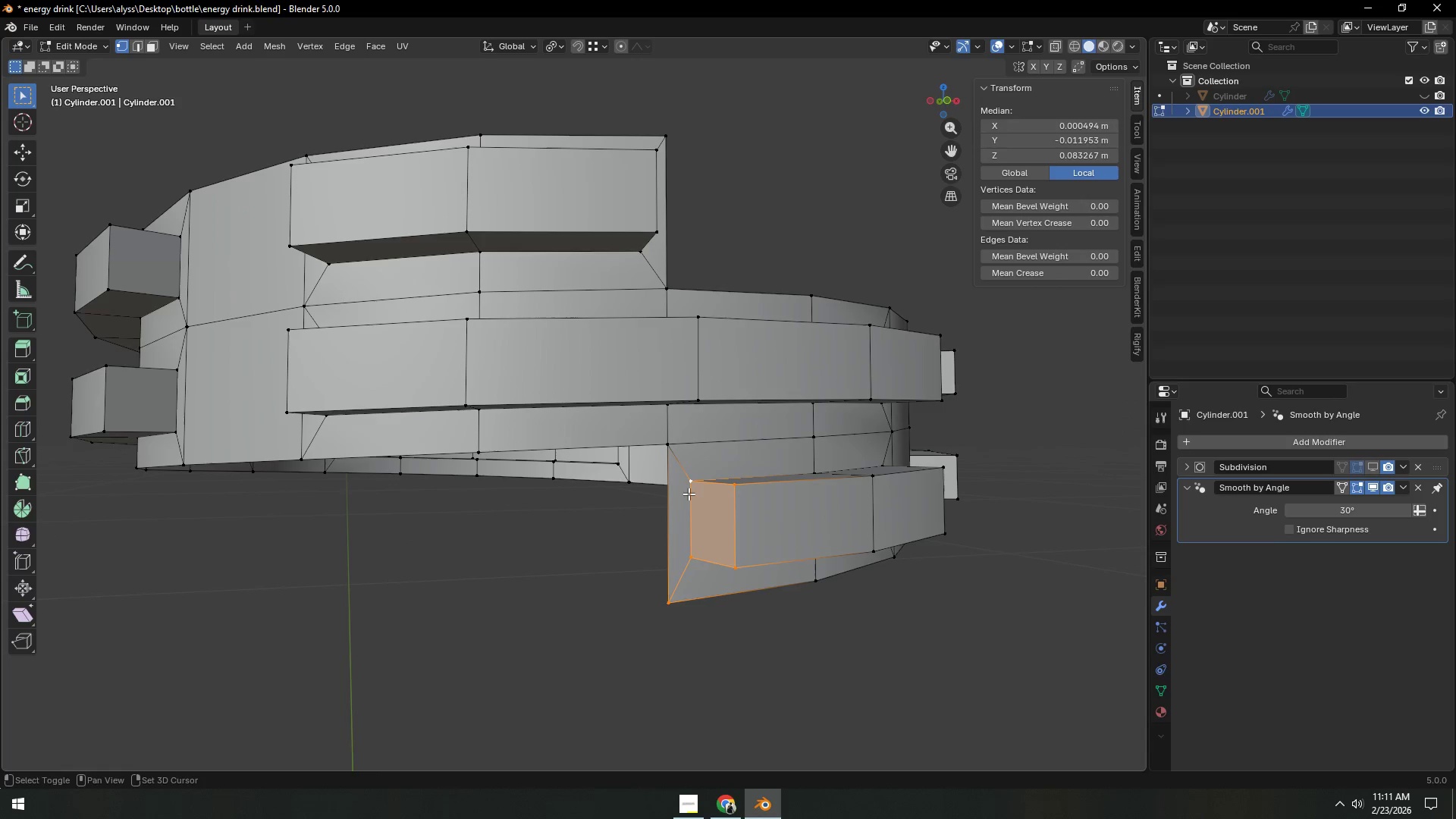 
key(Shift+ShiftLeft)
 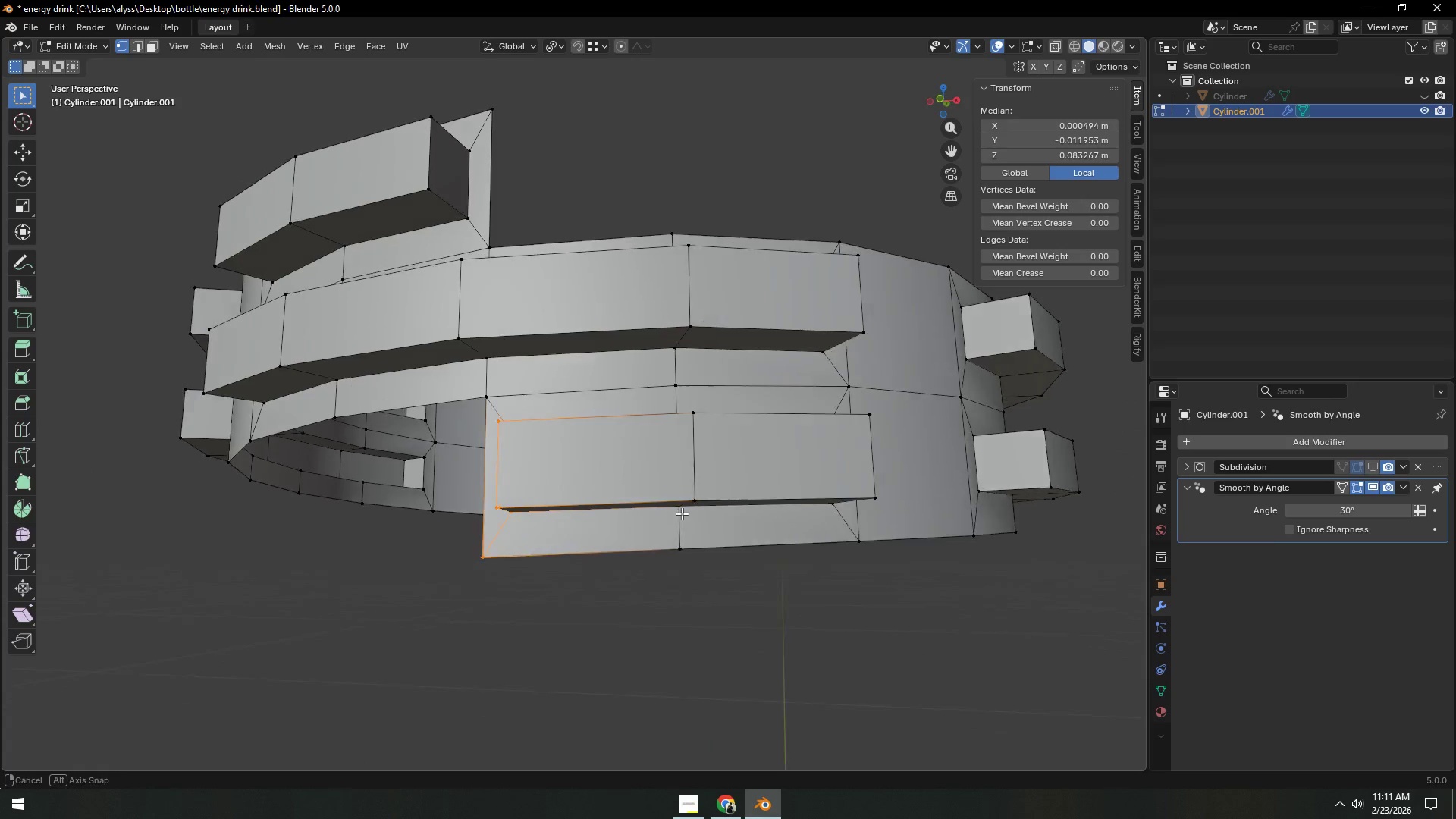 
key(X)
 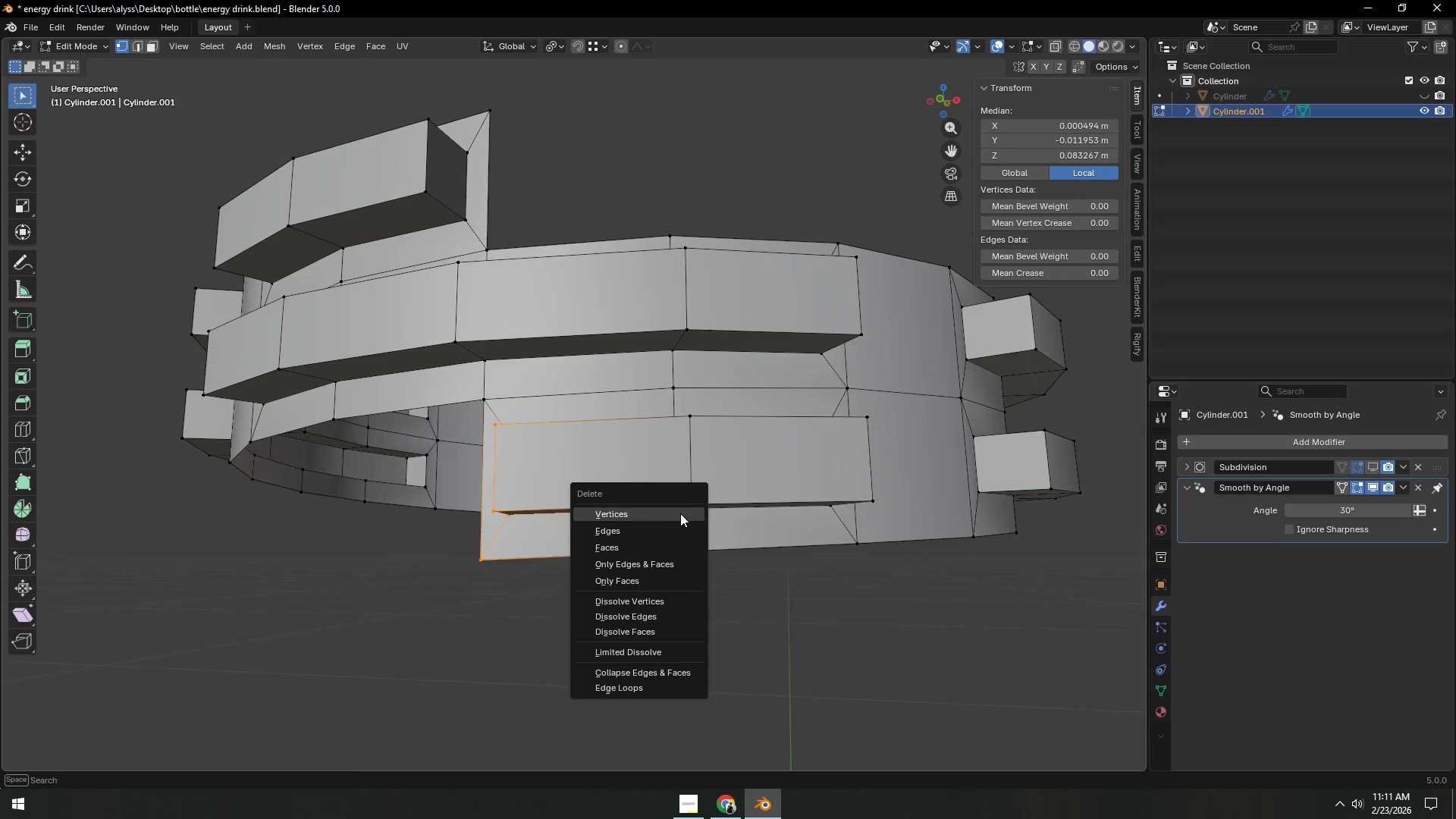 
left_click([680, 513])
 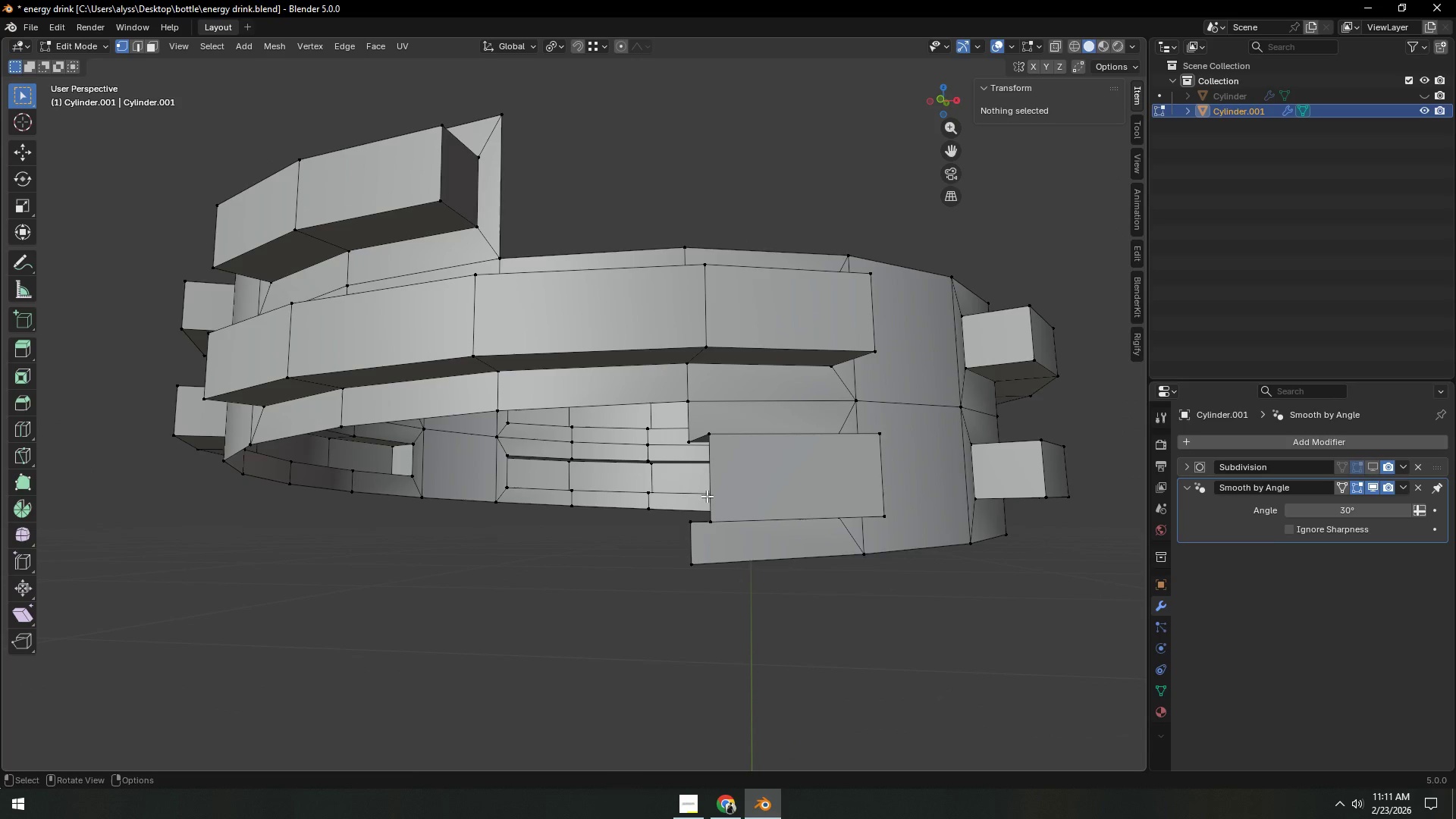 
hold_key(key=ShiftLeft, duration=0.69)
 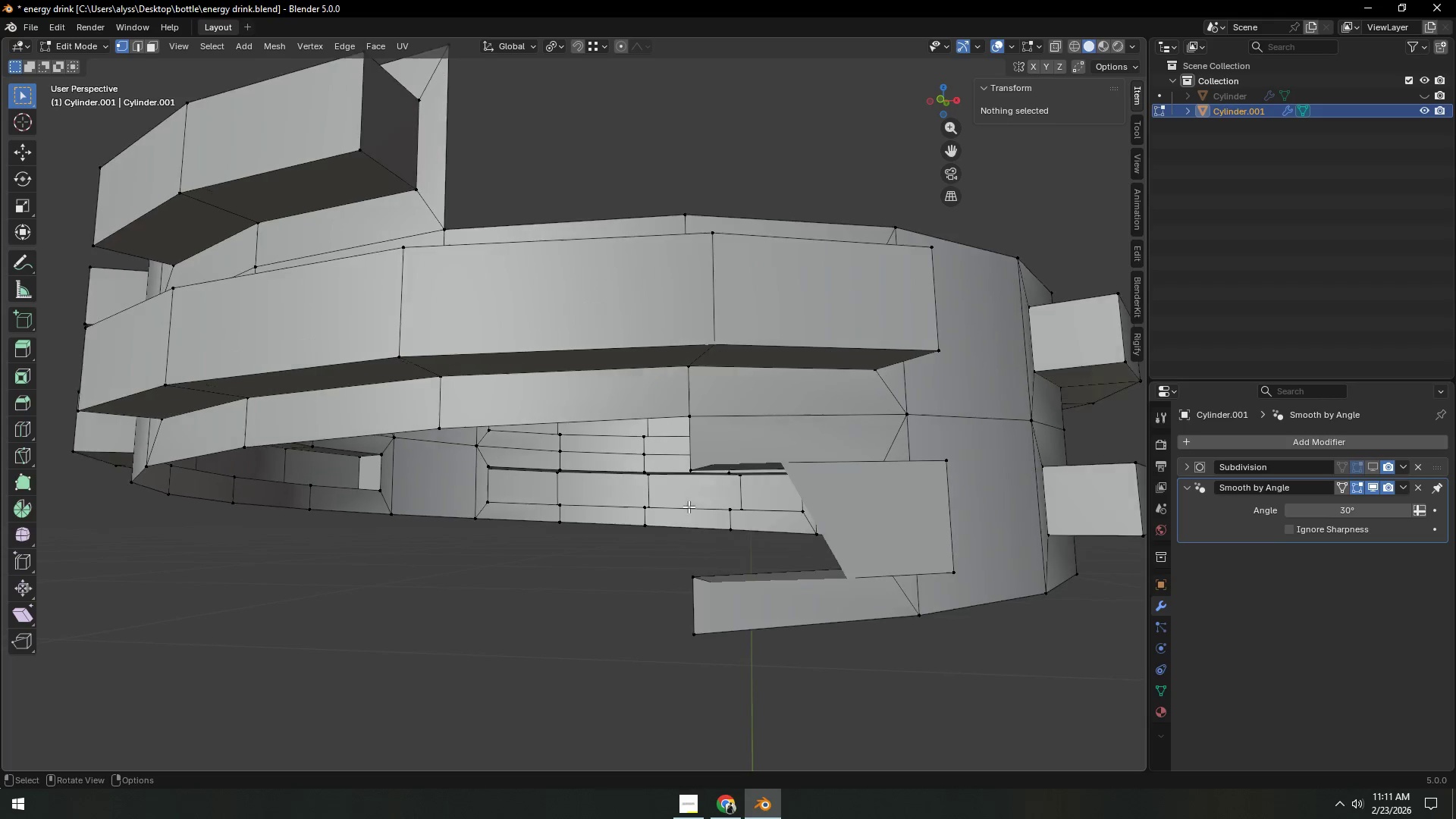 
scroll: coordinate [689, 507], scroll_direction: up, amount: 1.0
 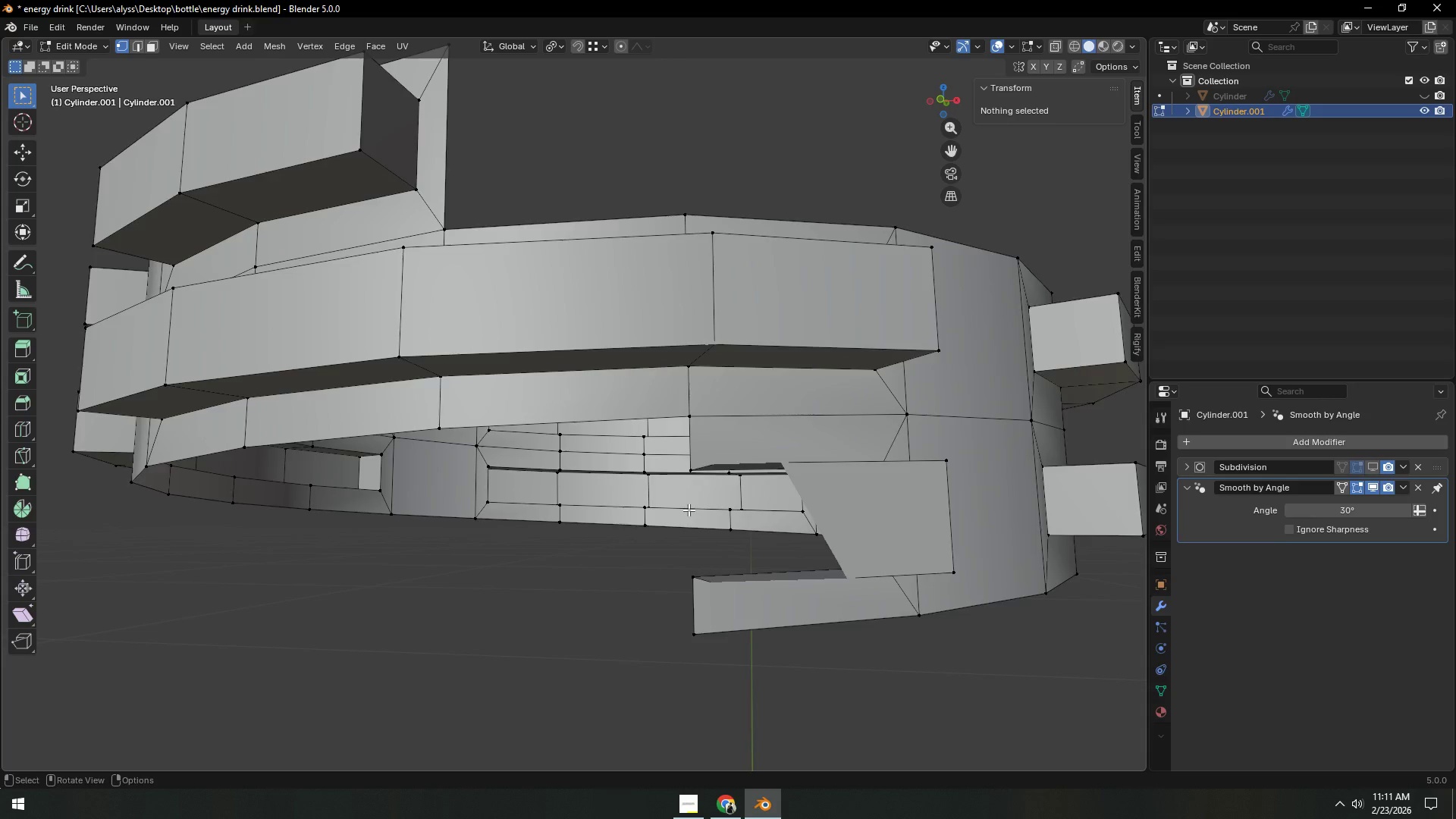 
scroll: coordinate [689, 510], scroll_direction: down, amount: 2.0
 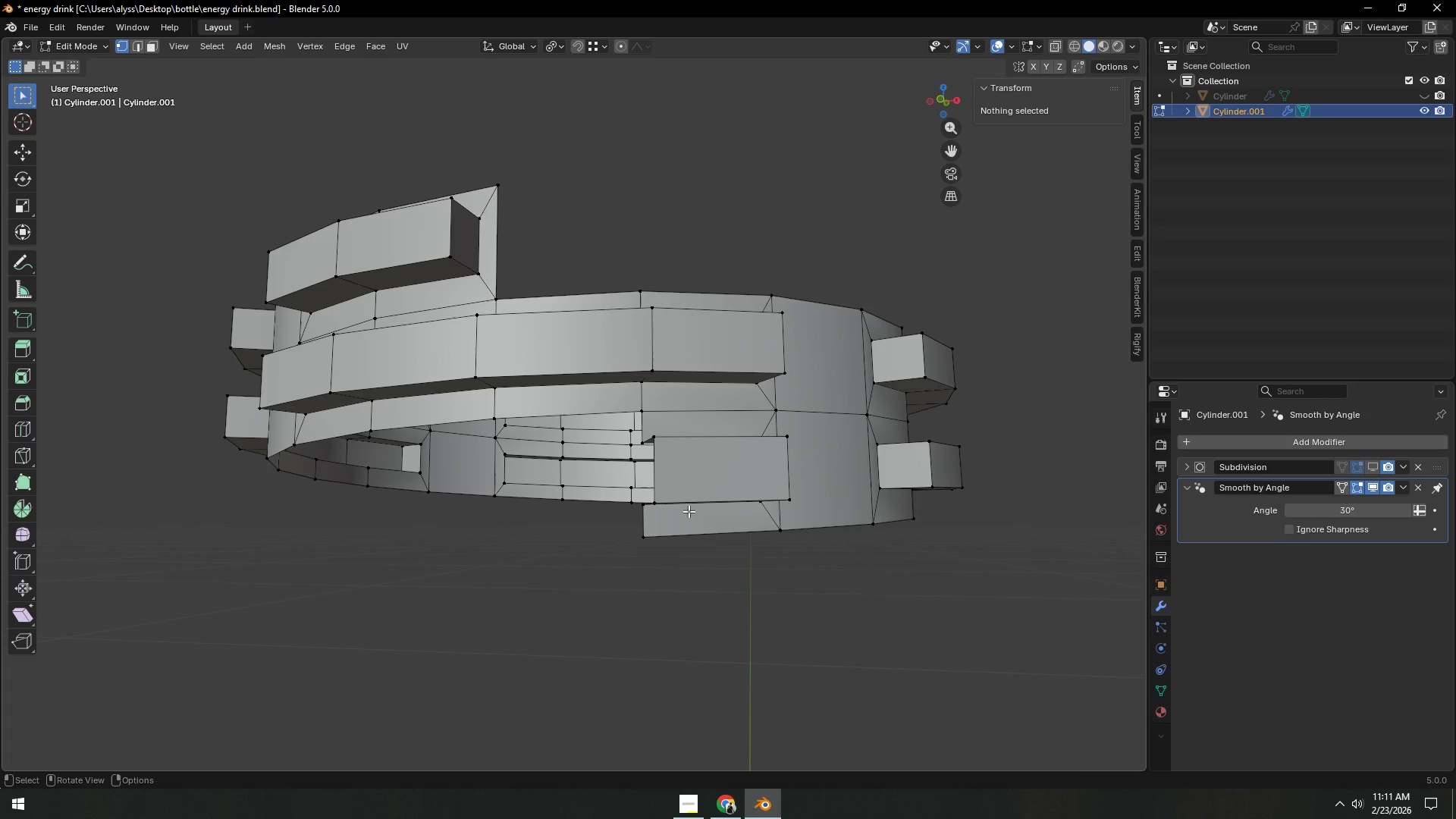 
hold_key(key=Backquote, duration=0.84)
 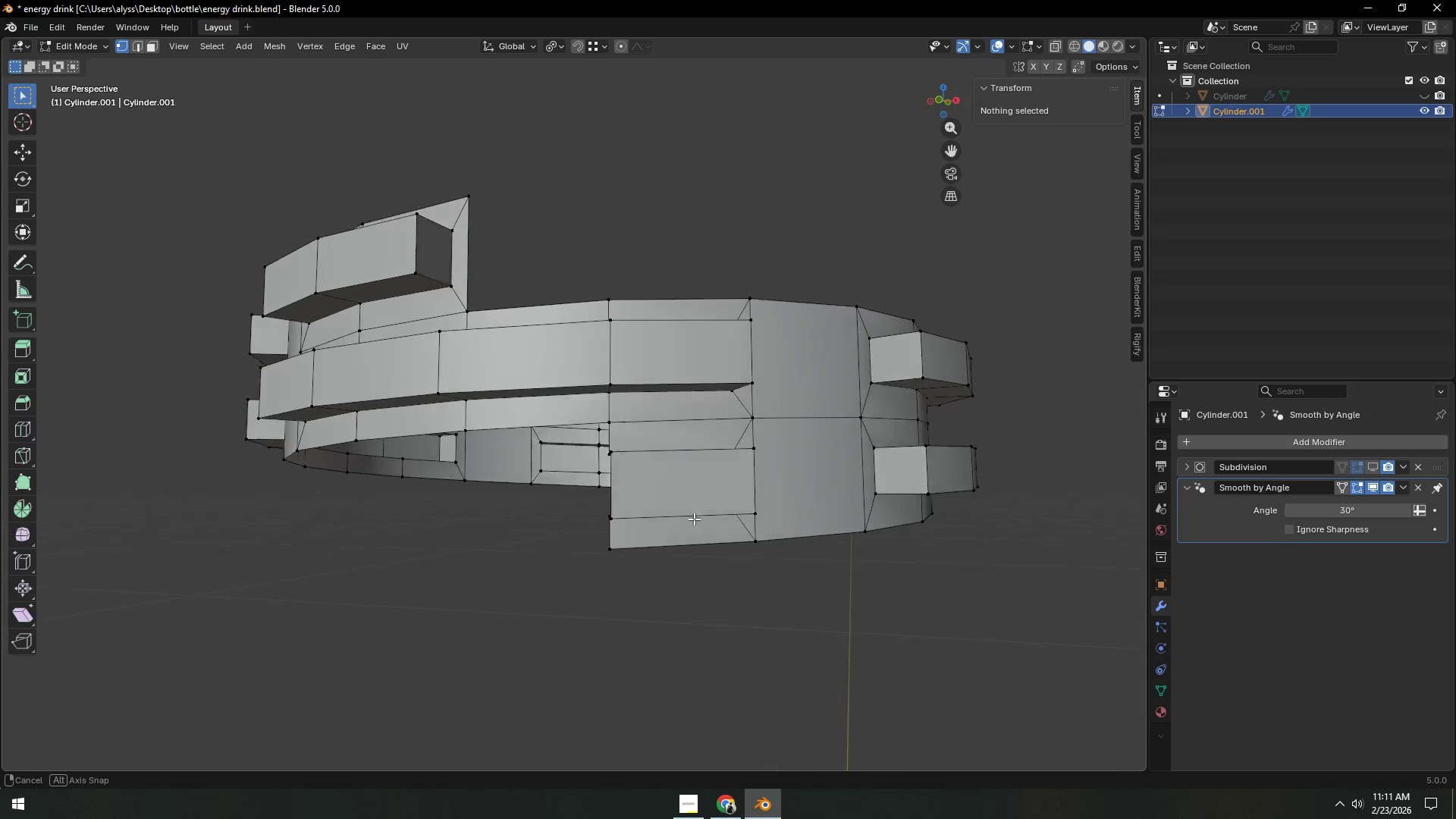 
right_click([681, 509])
 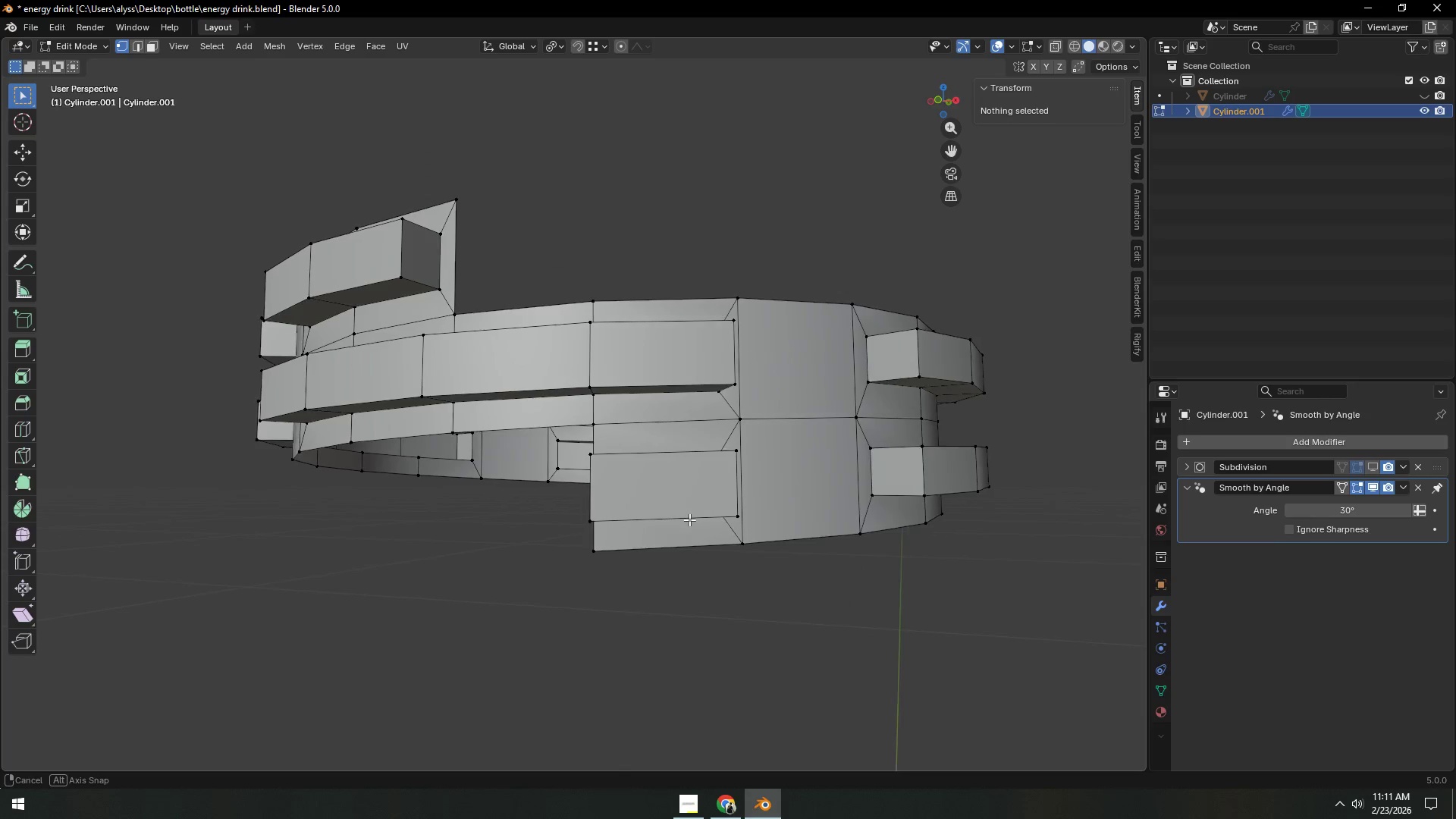 
scroll: coordinate [690, 520], scroll_direction: up, amount: 1.0
 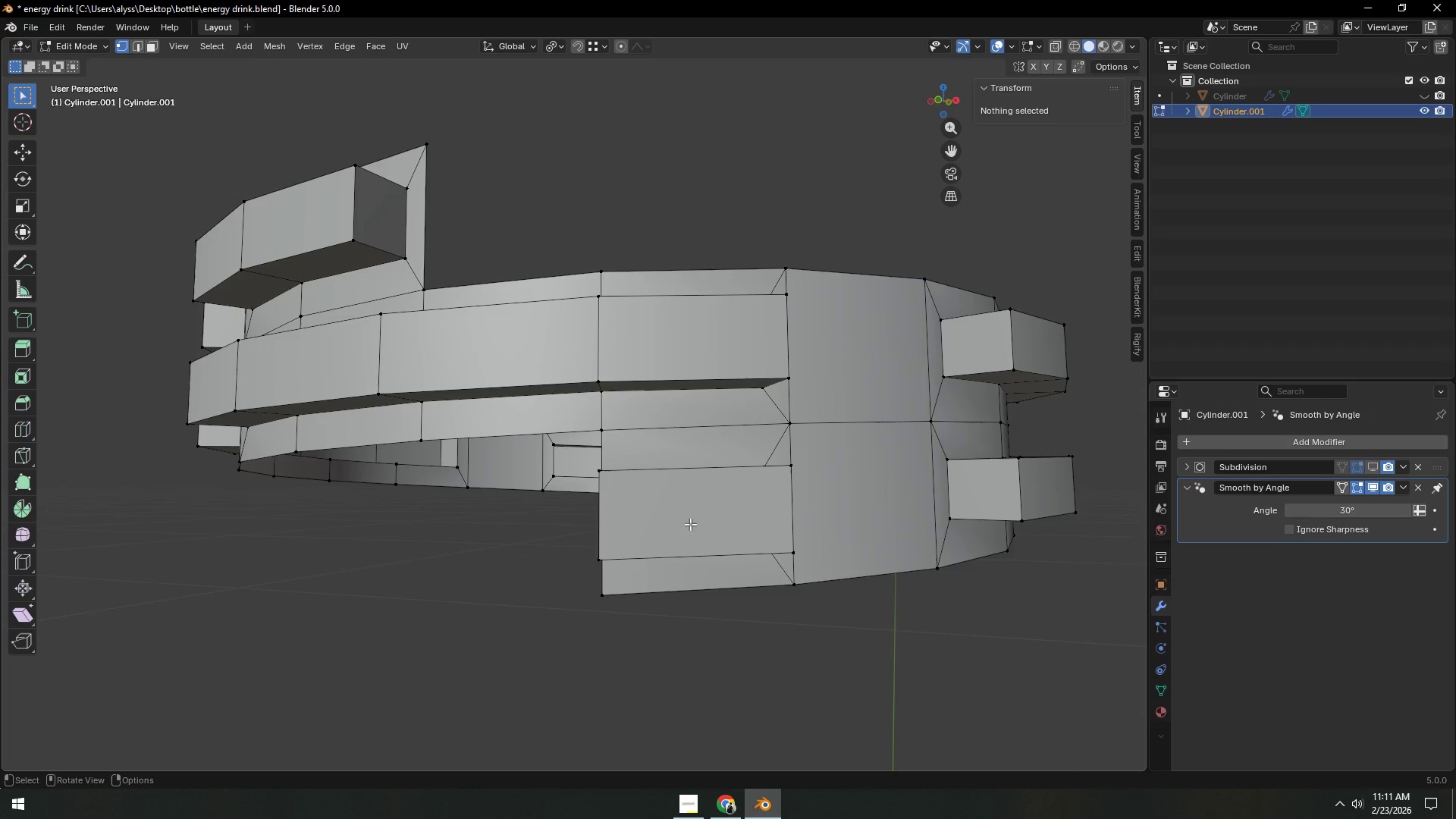 
key(Control+R)
 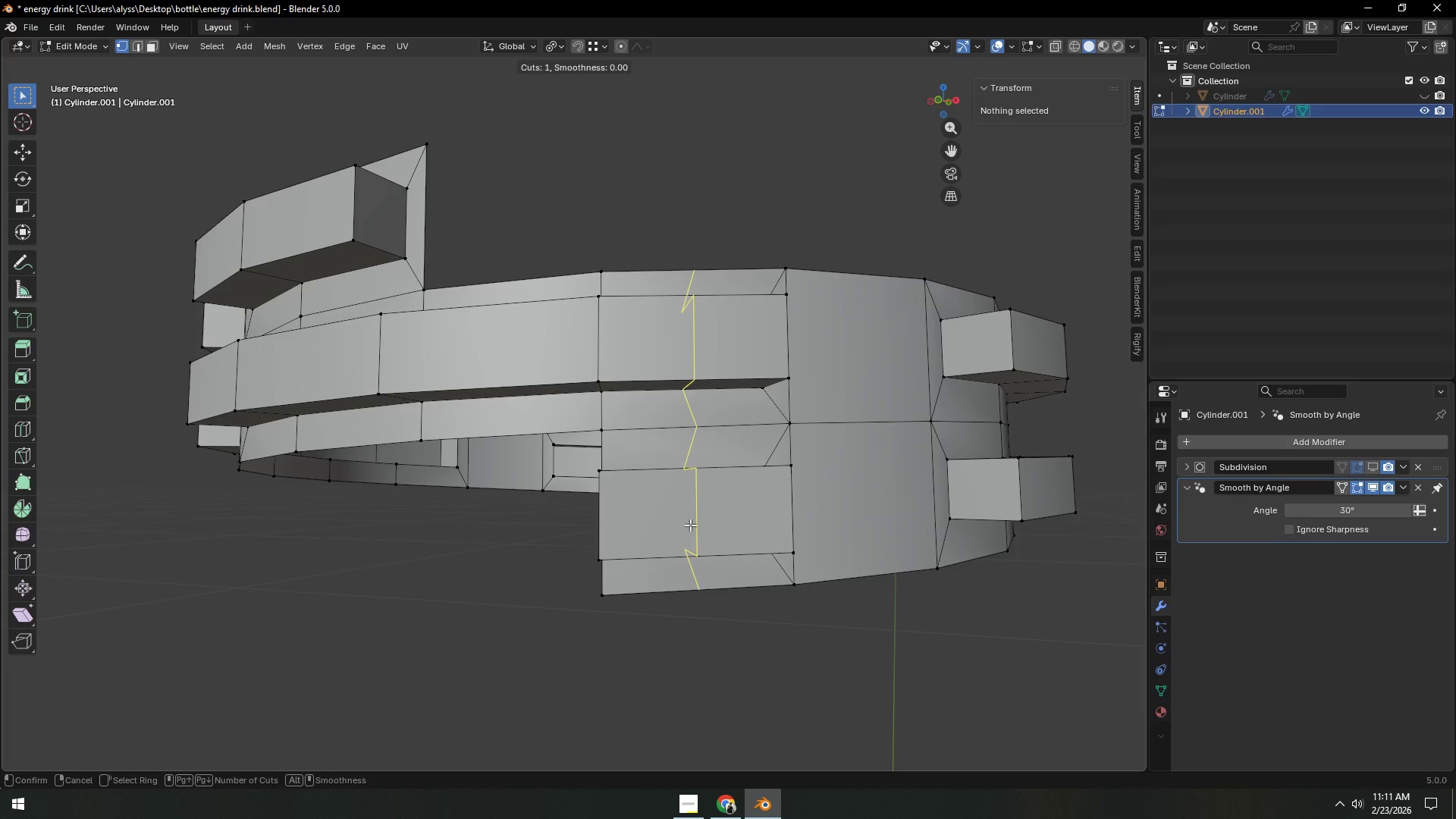 
left_click([690, 525])
 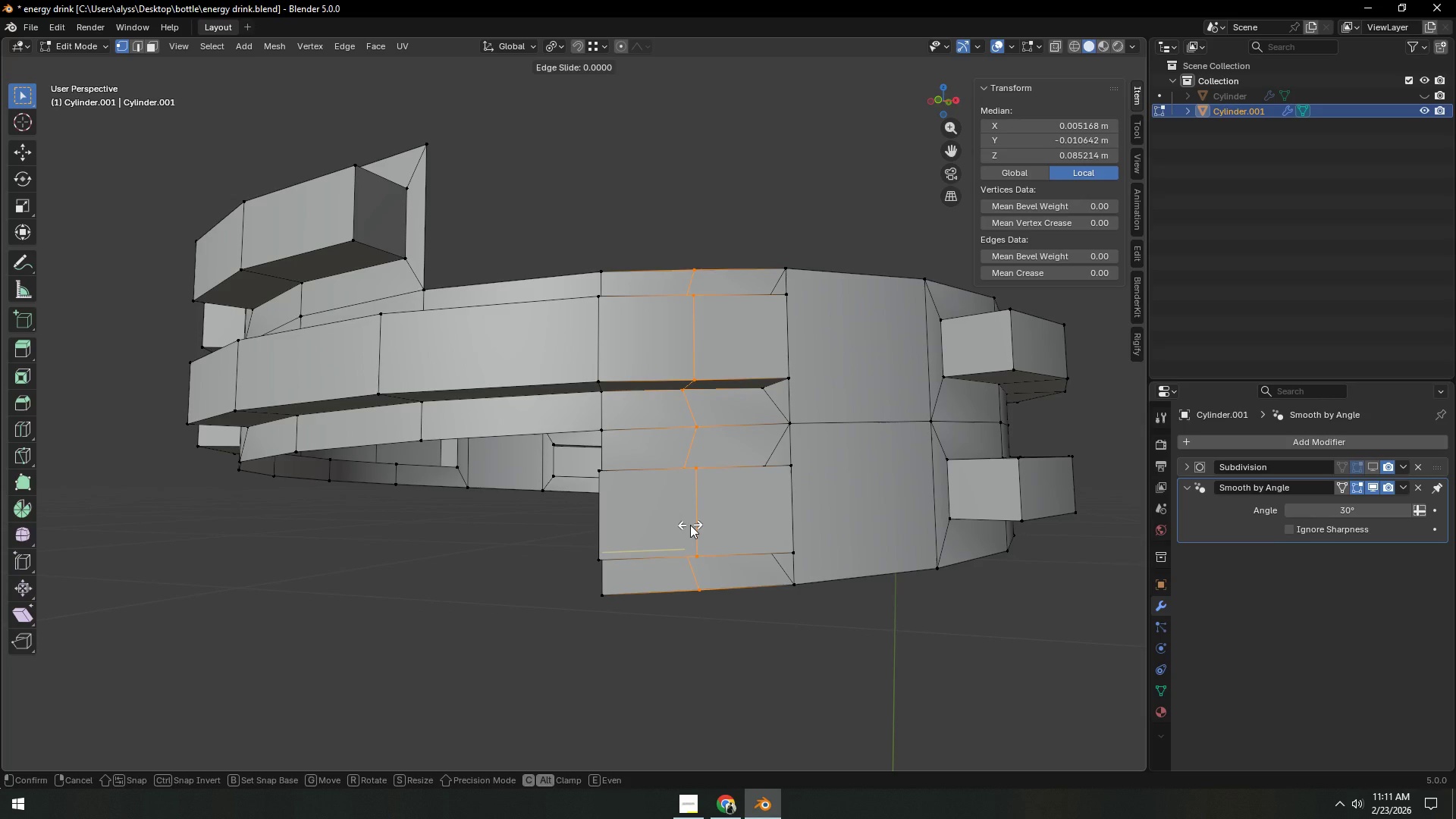 
right_click([690, 525])
 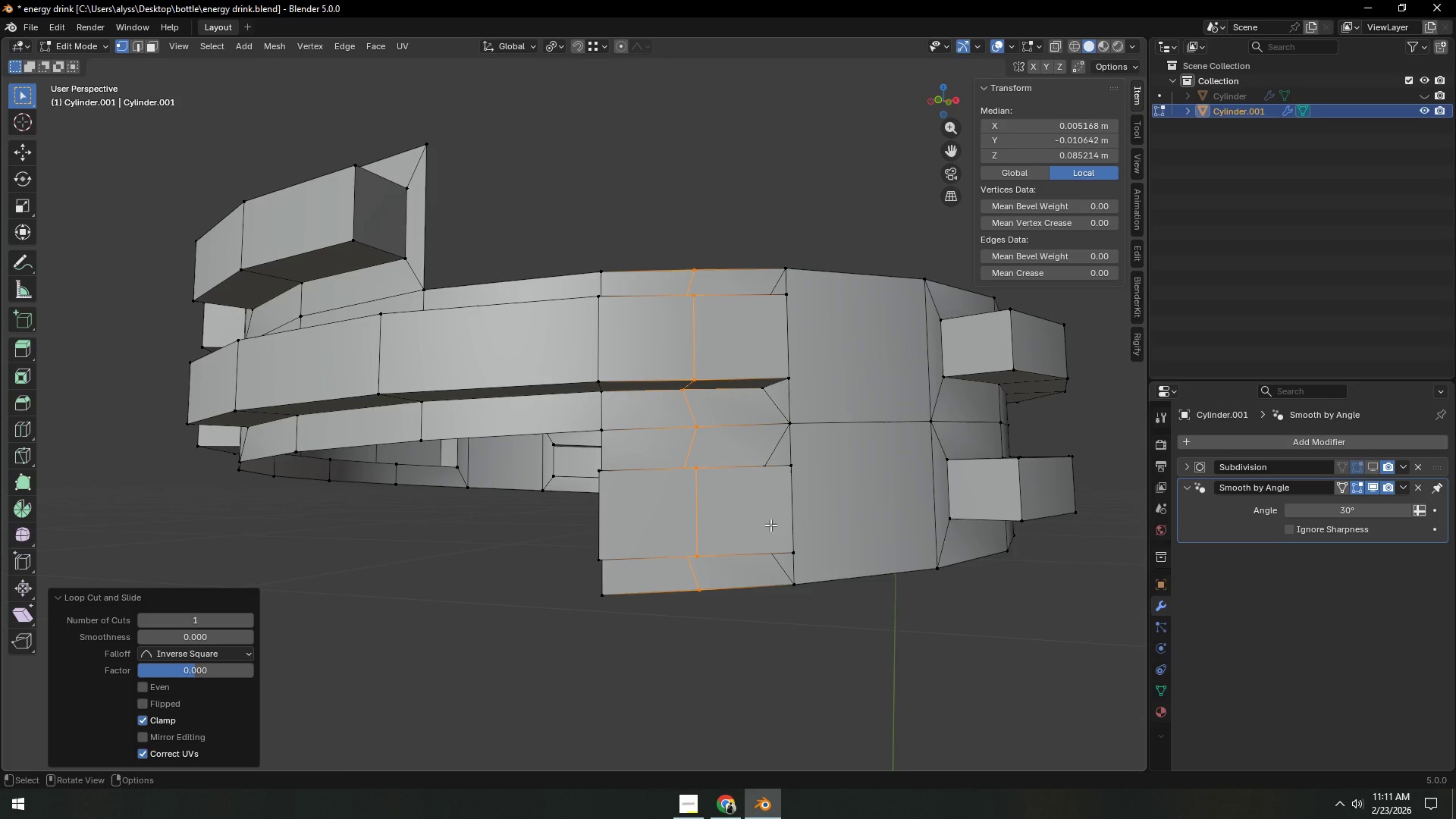 
type(gg)
 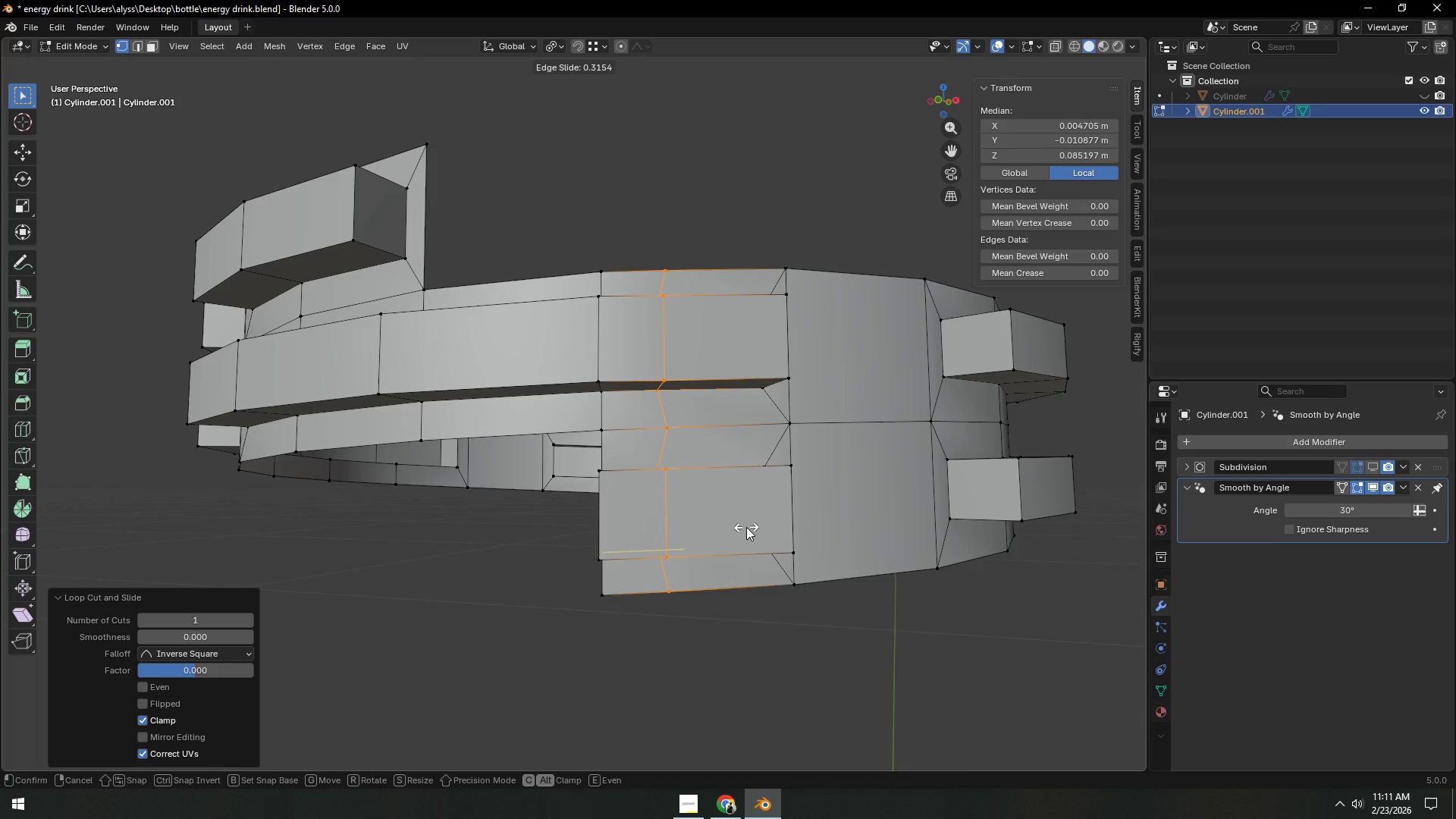 
left_click([746, 527])
 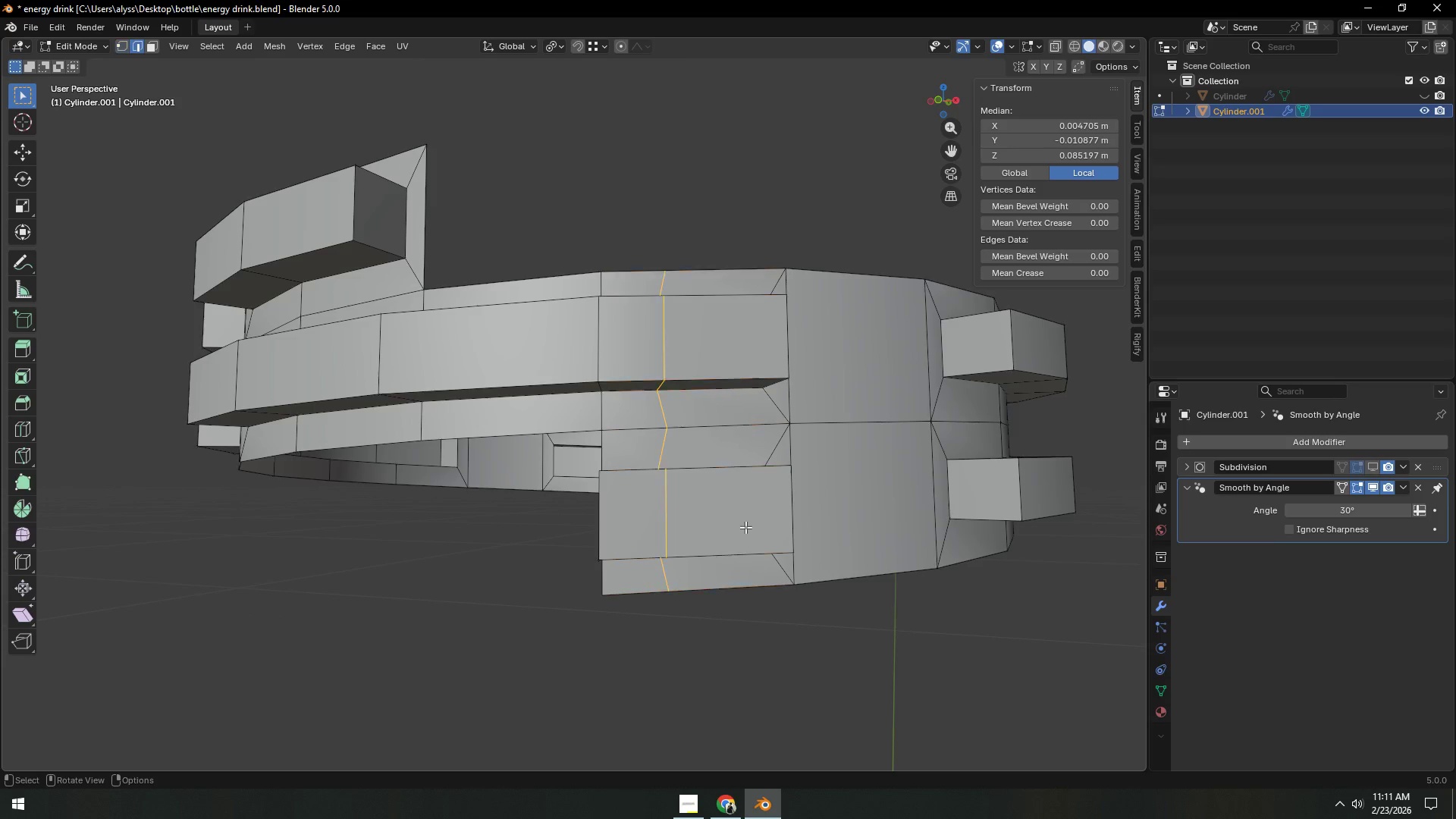 
key(2)
 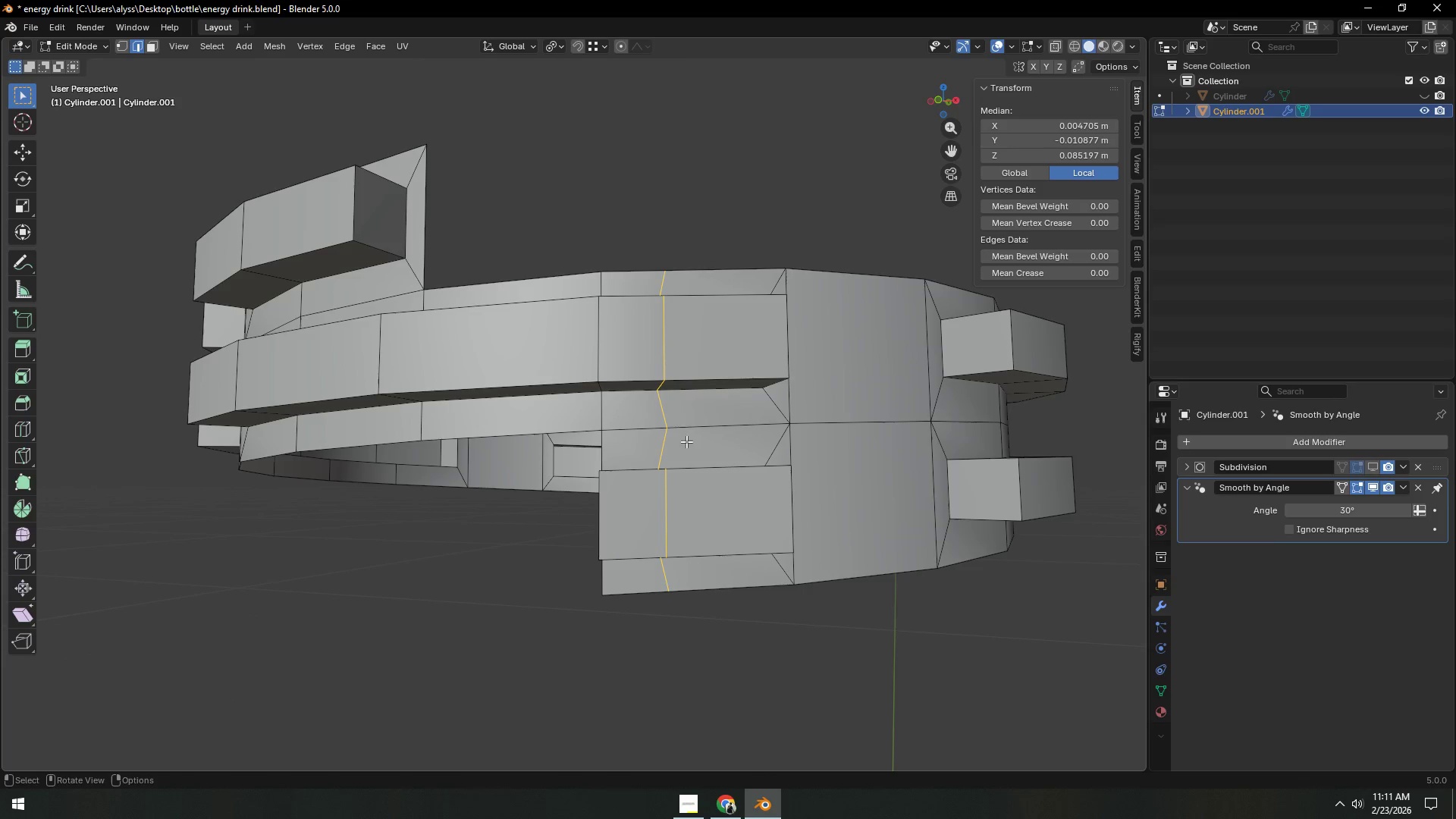 
left_click([667, 400])
 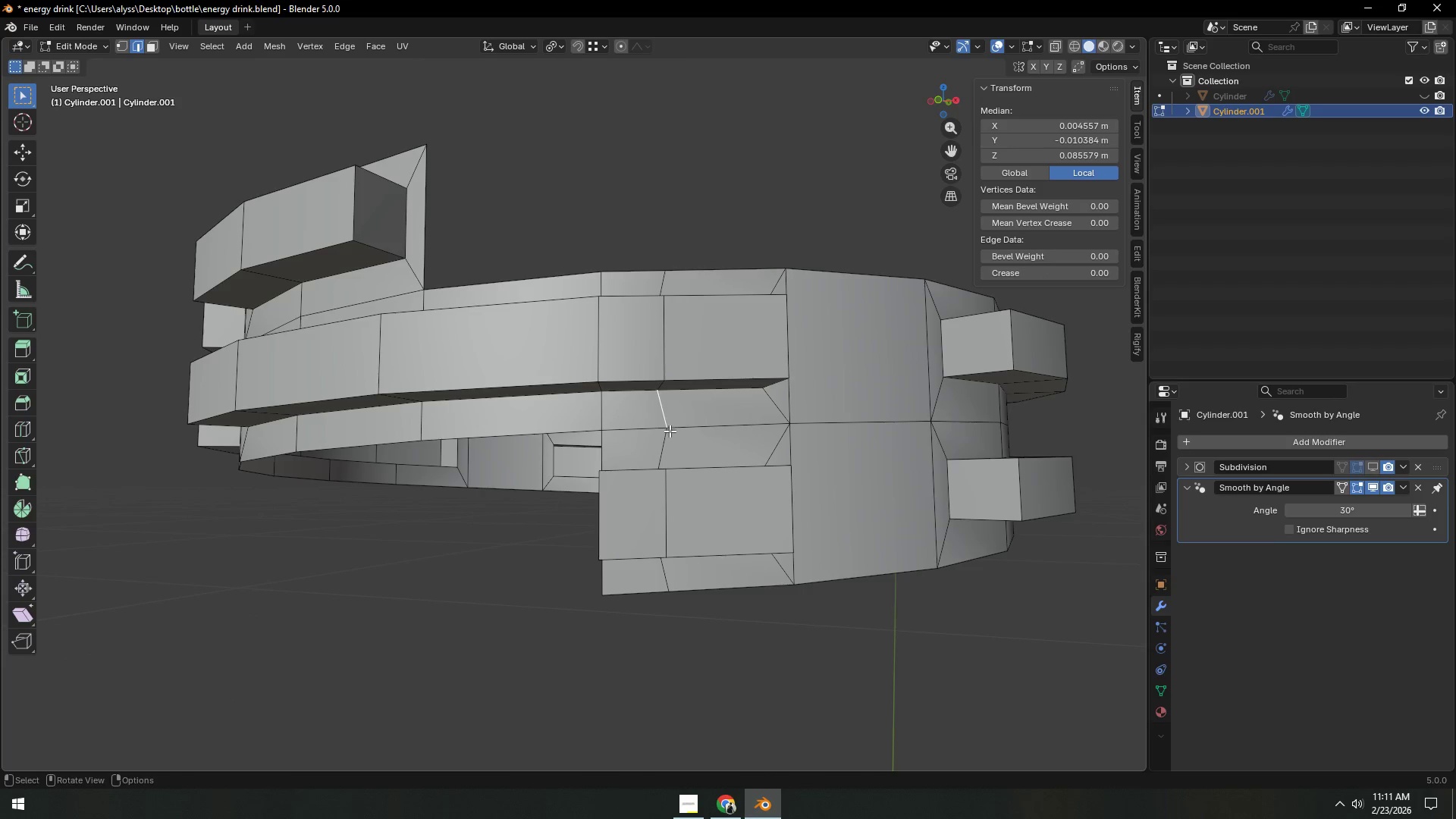 
hold_key(key=ControlLeft, duration=0.7)
left_click([664, 279])
 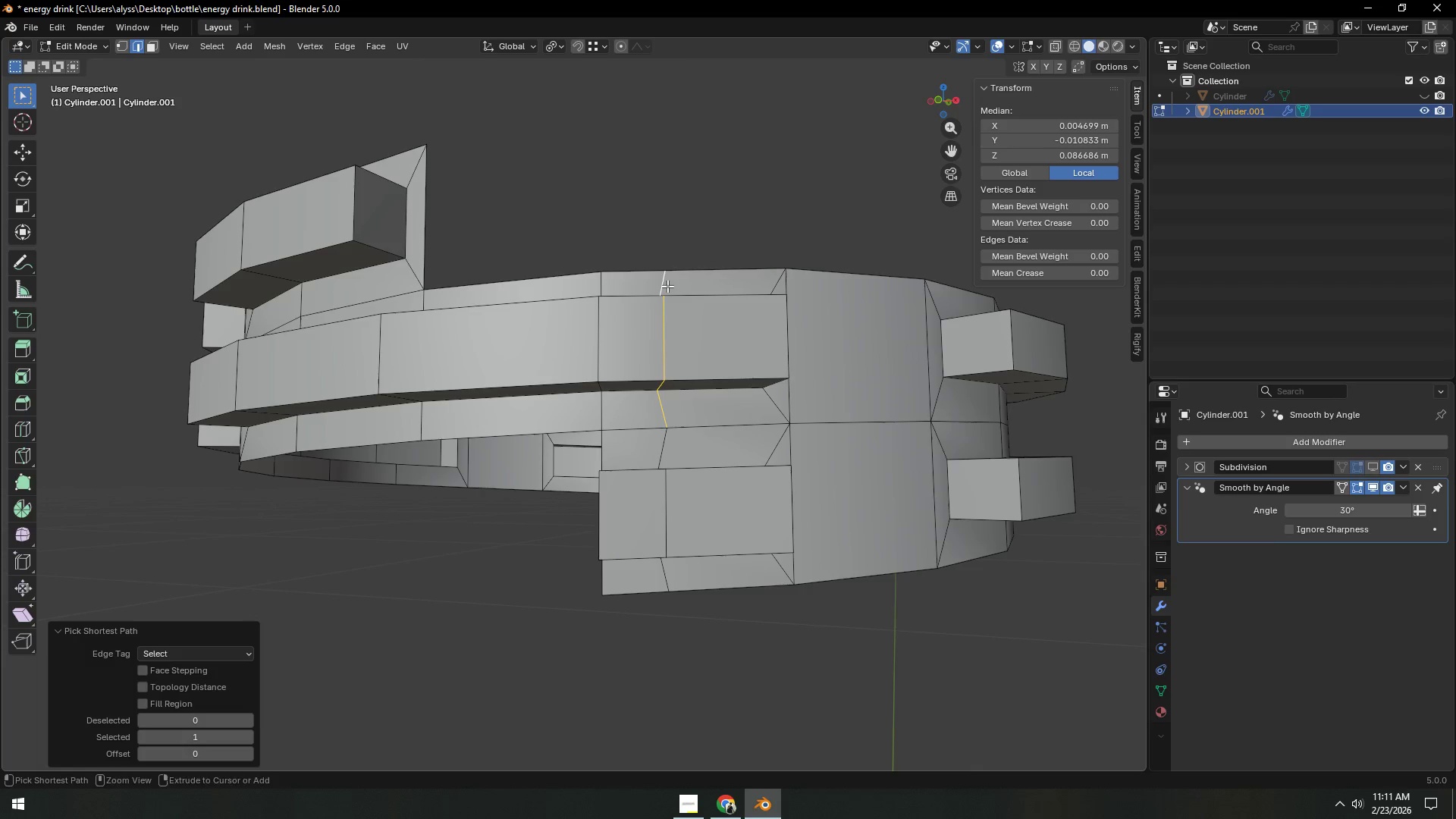 
hold_key(key=ControlLeft, duration=1.5)
 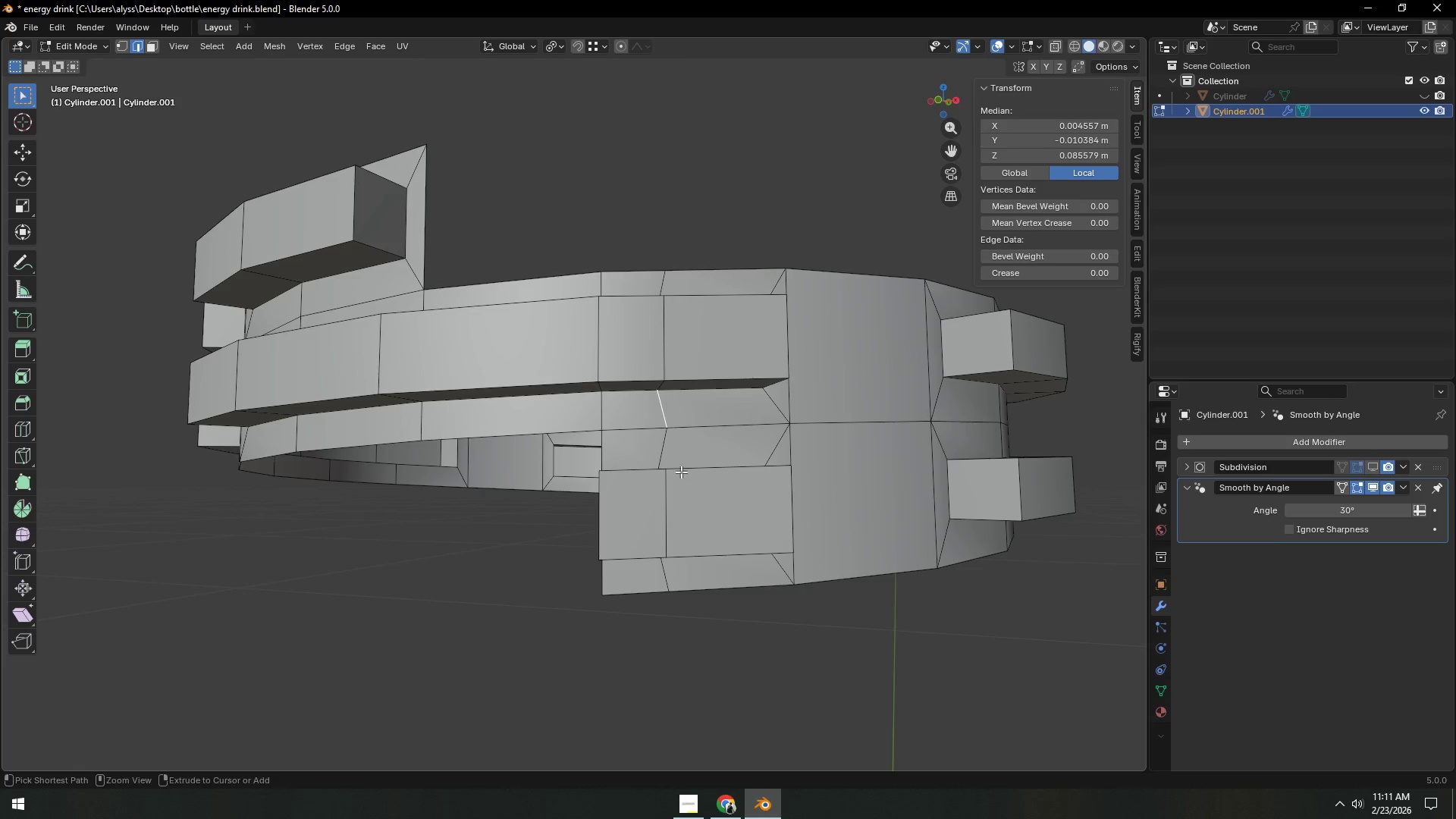 
key(Control+Z)
 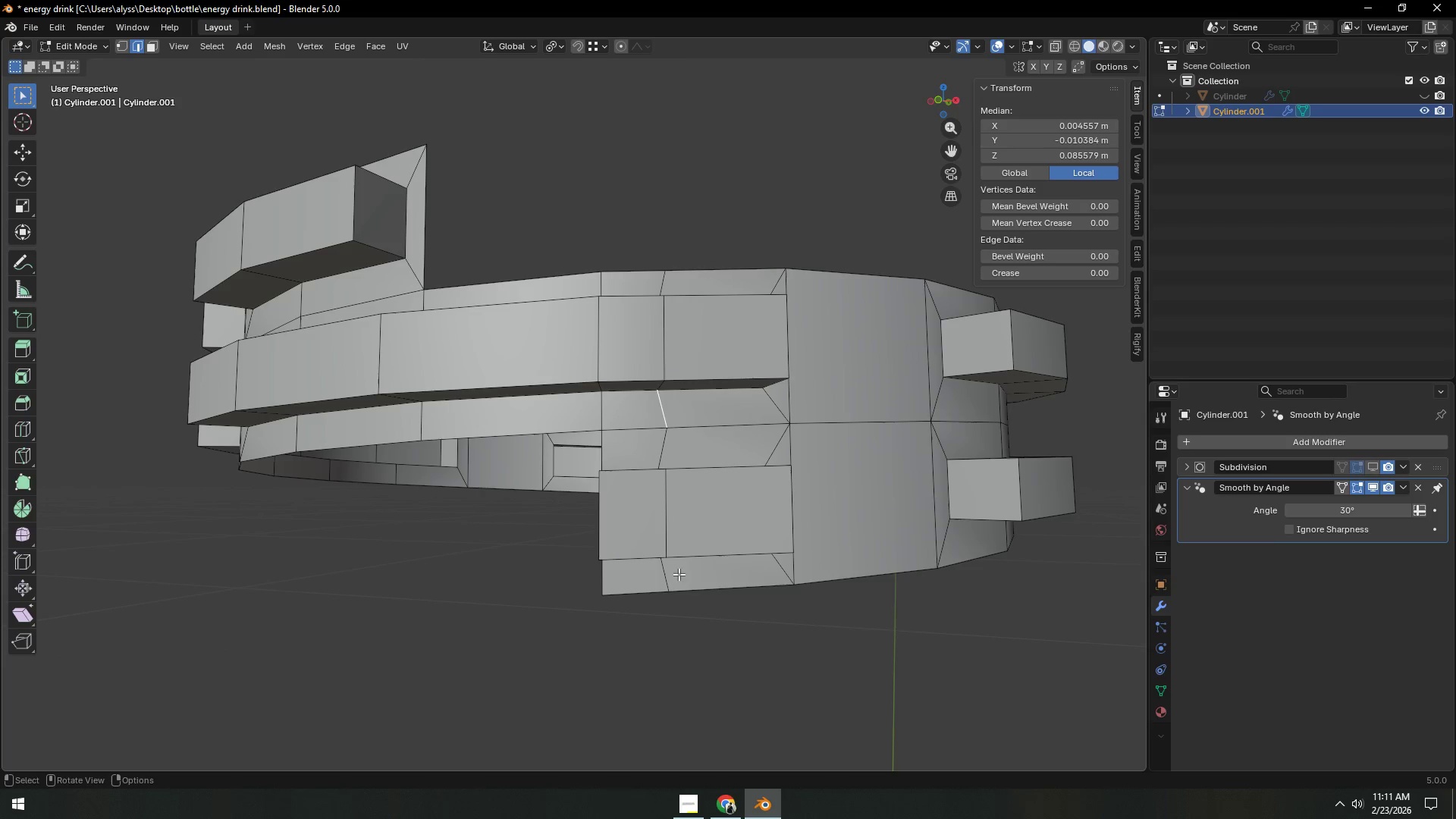 
key(1)
 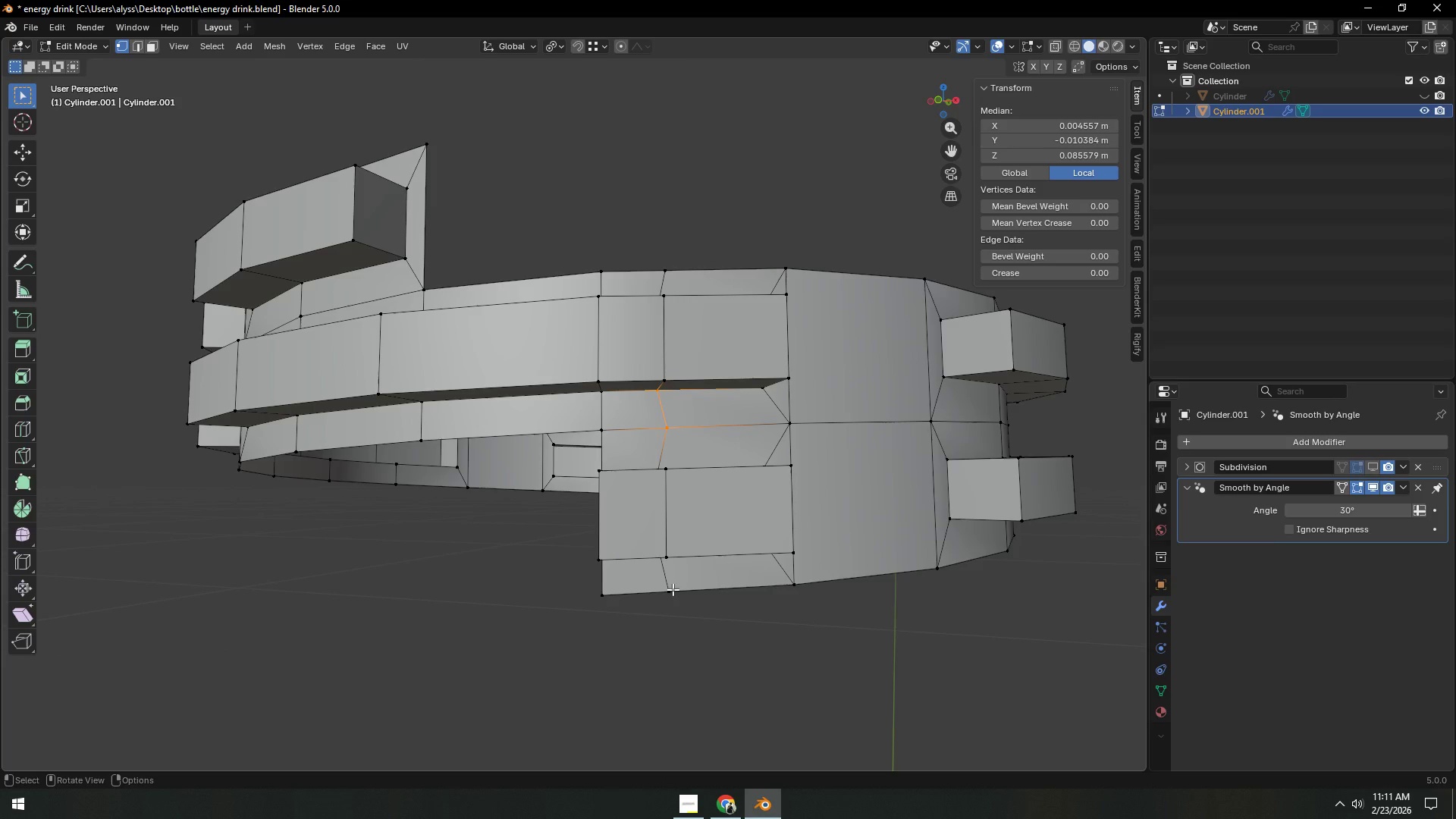 
left_click([673, 589])
 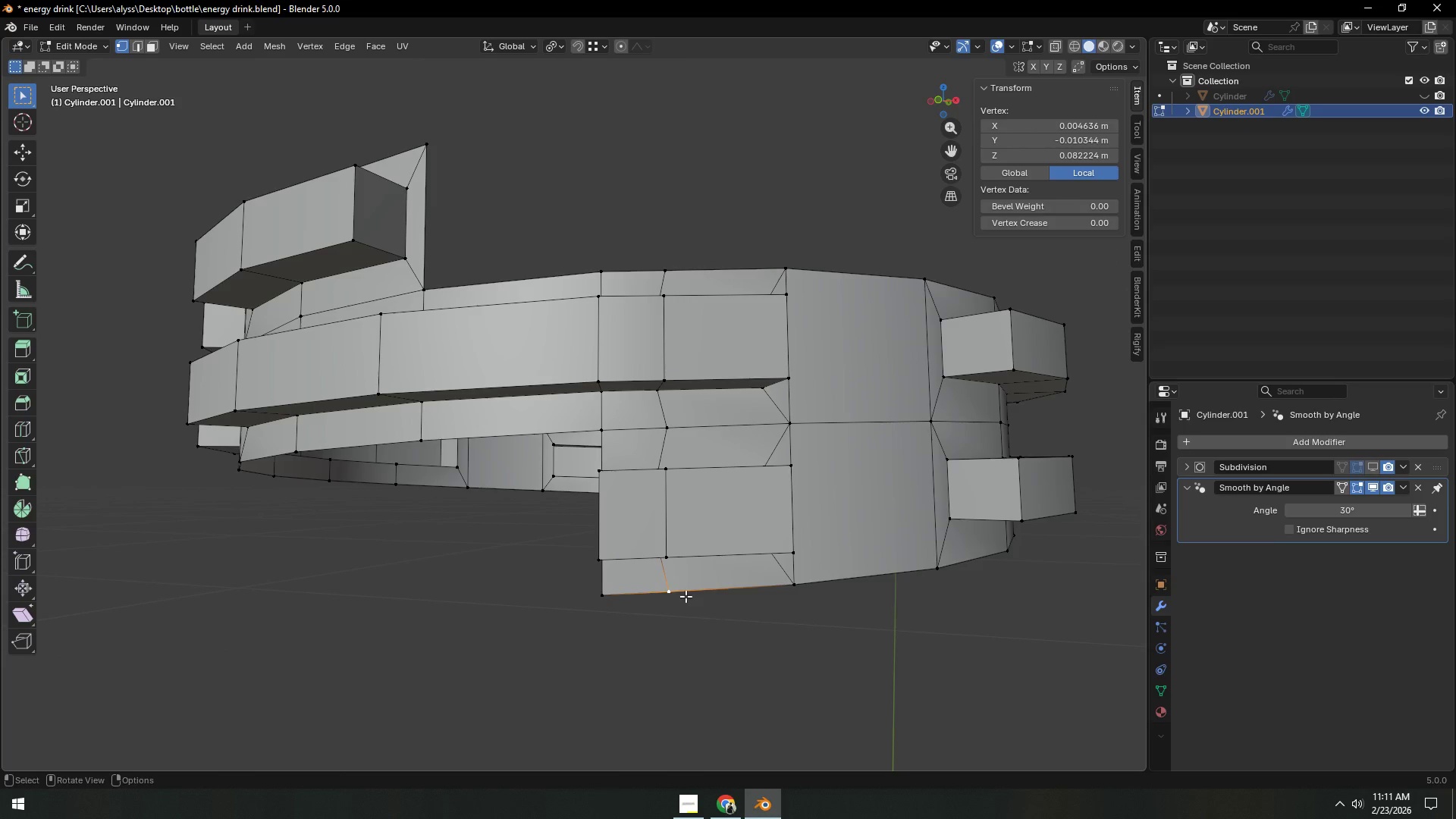 
type(gg)
 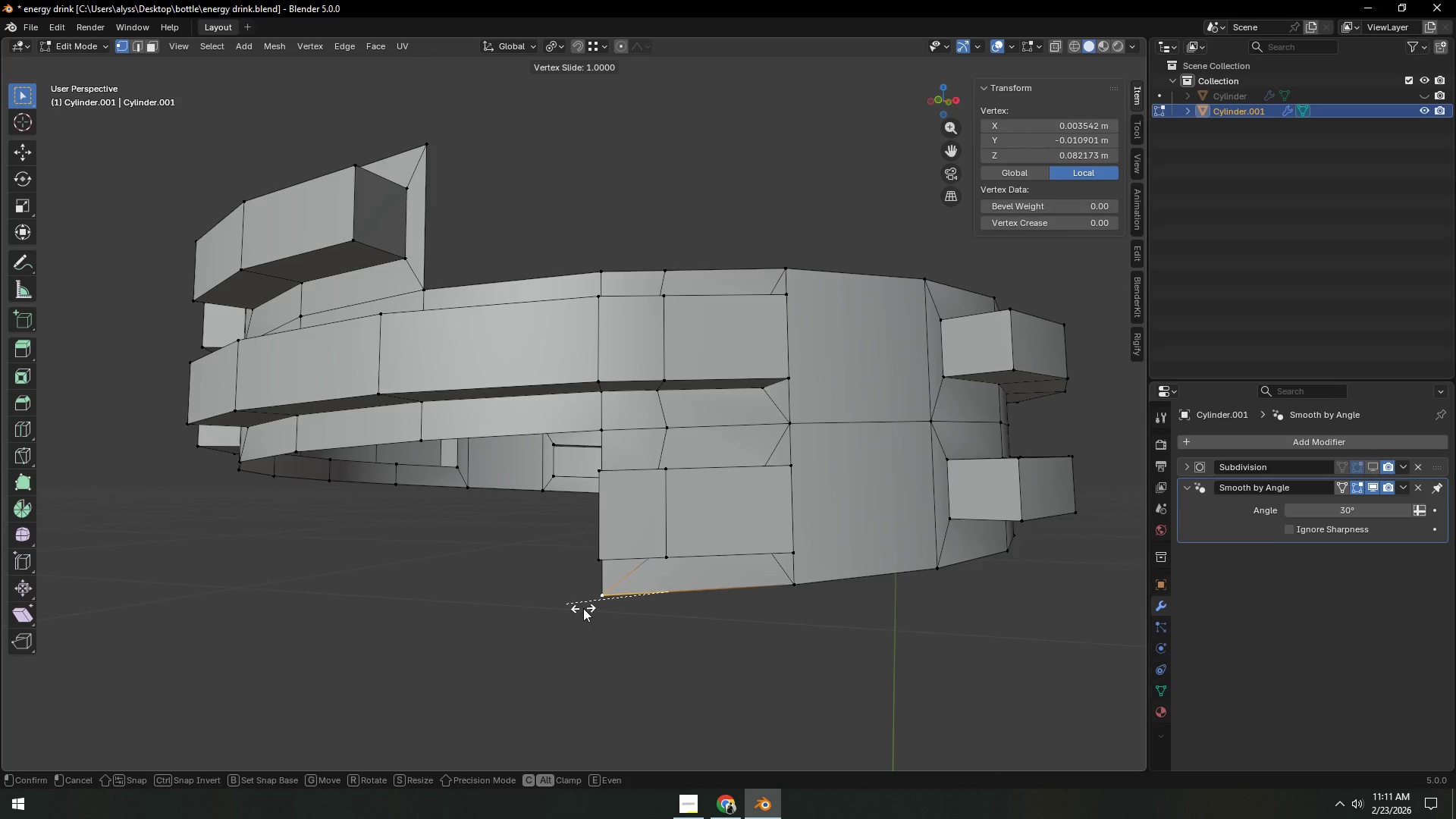 
right_click([583, 608])
 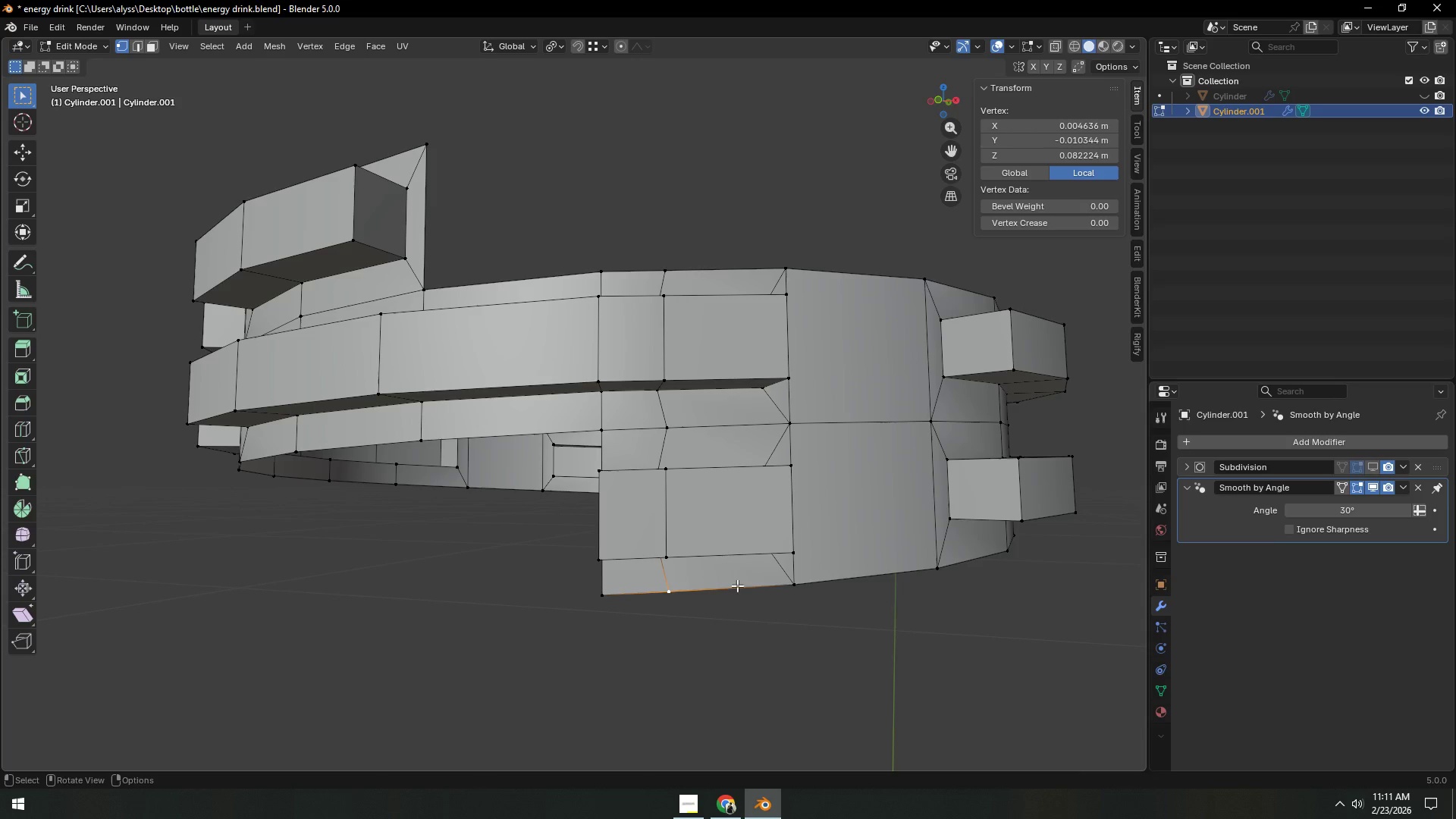 
type(gg)
 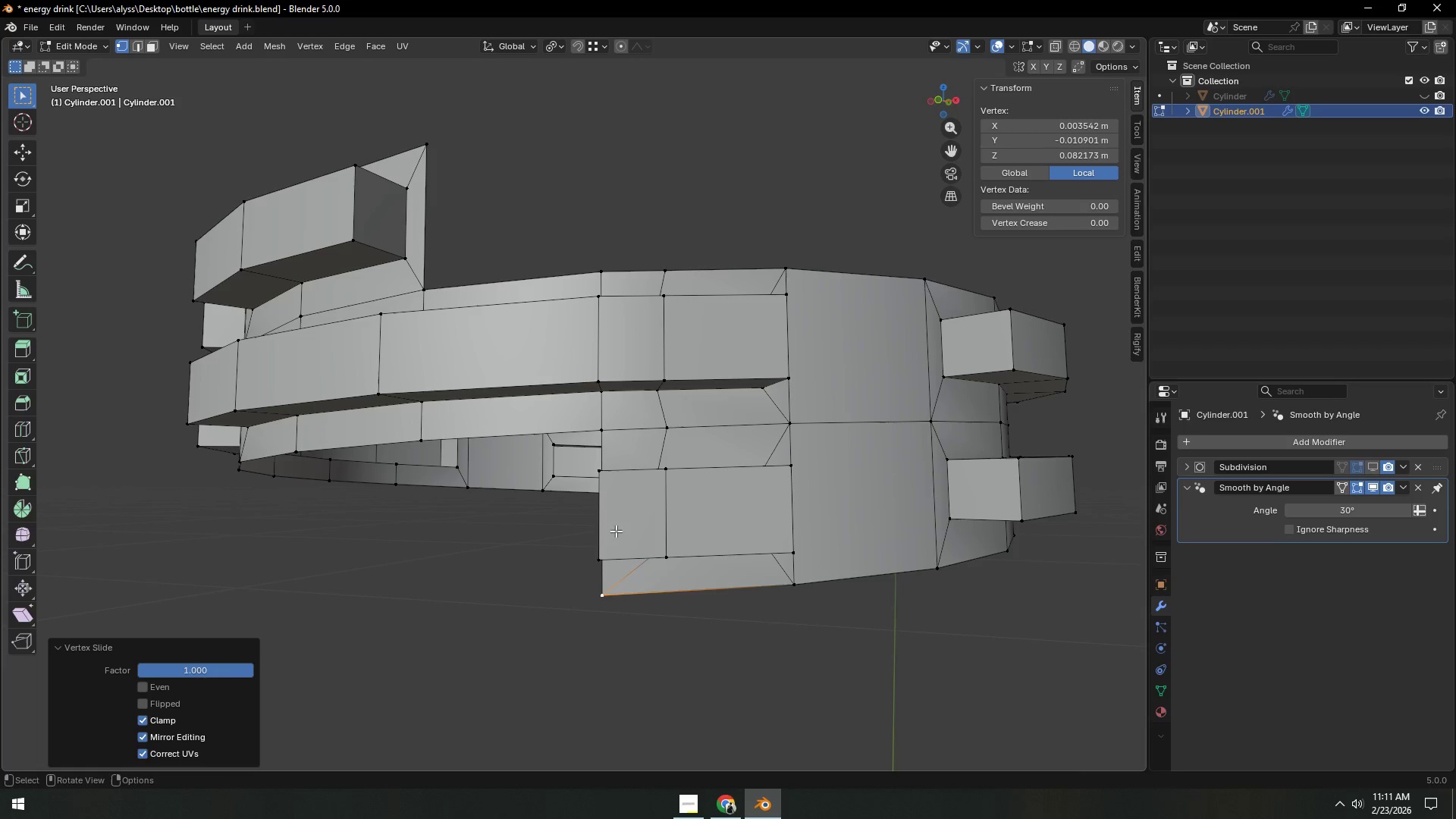 
double_click([675, 426])
 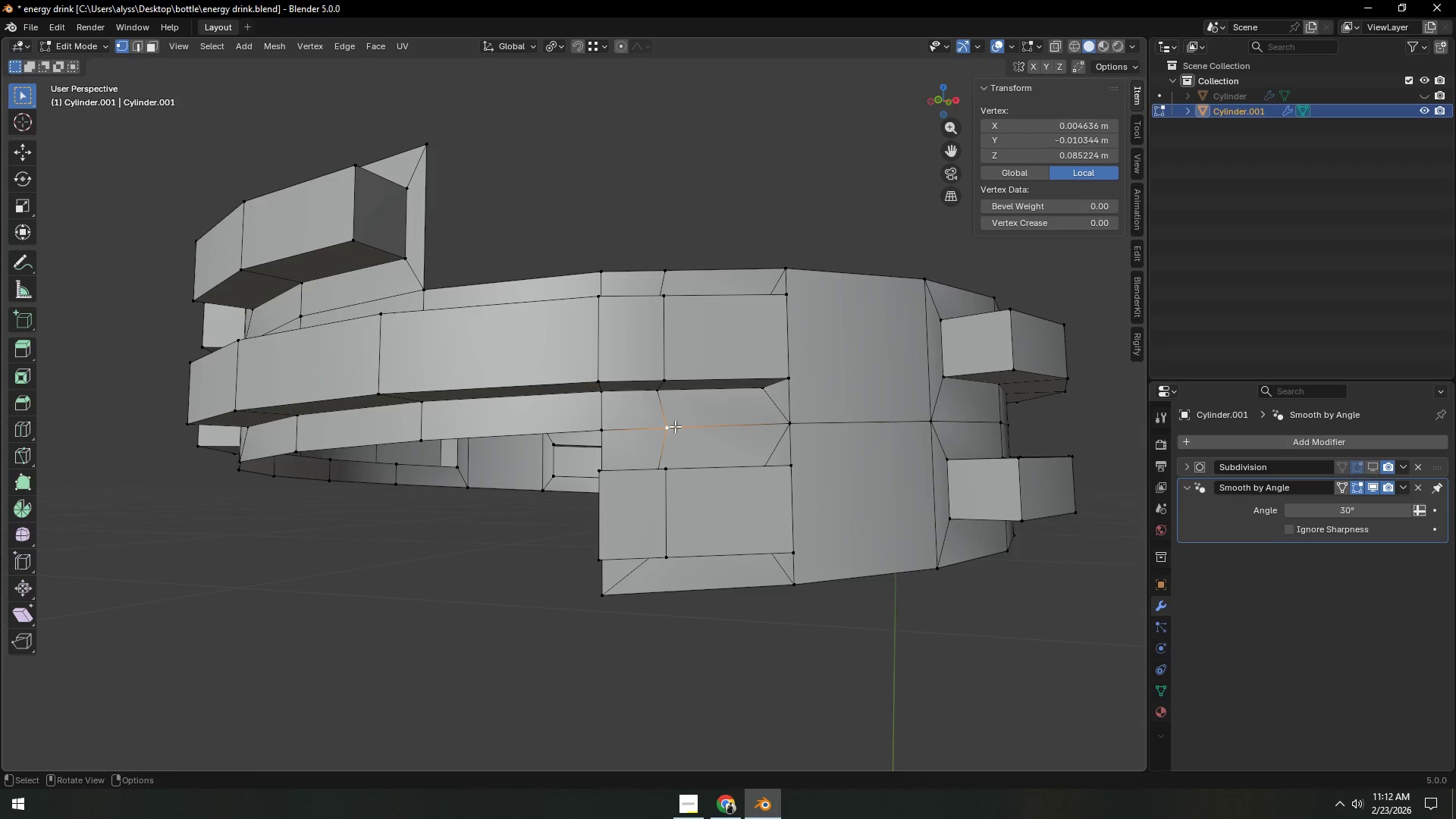 
type(gg2)
 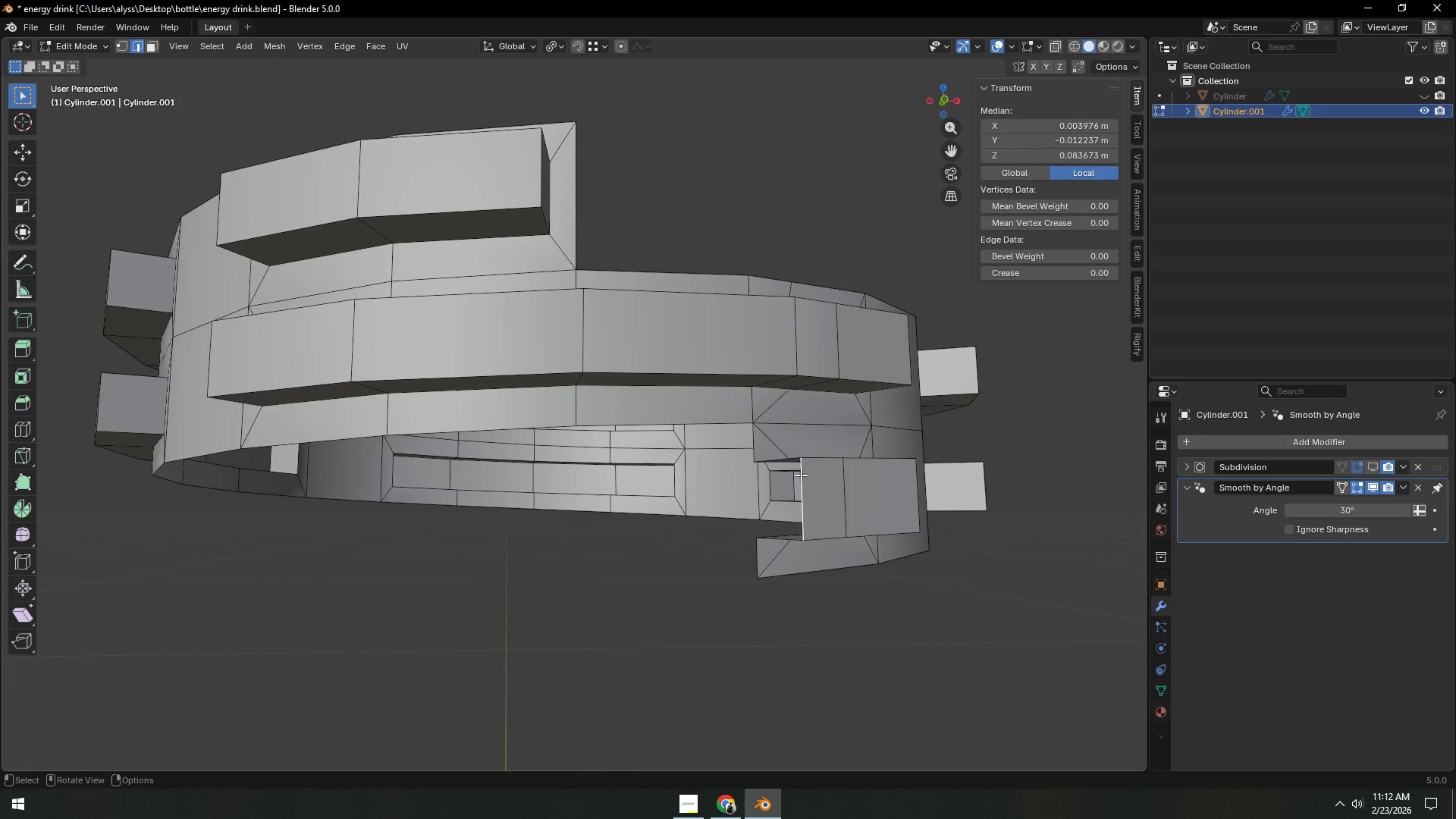 
left_click([801, 475])
 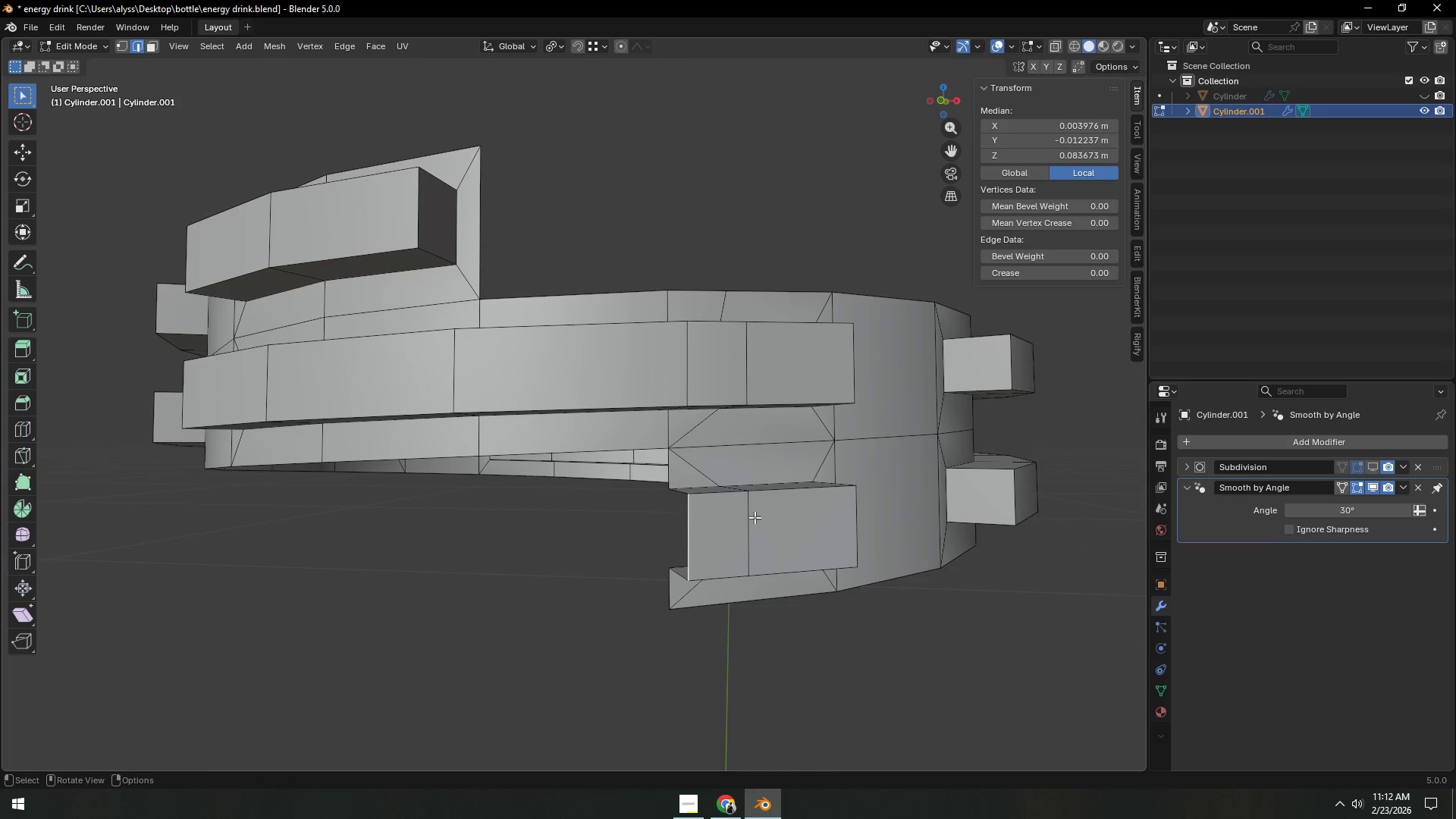 
key(X)
 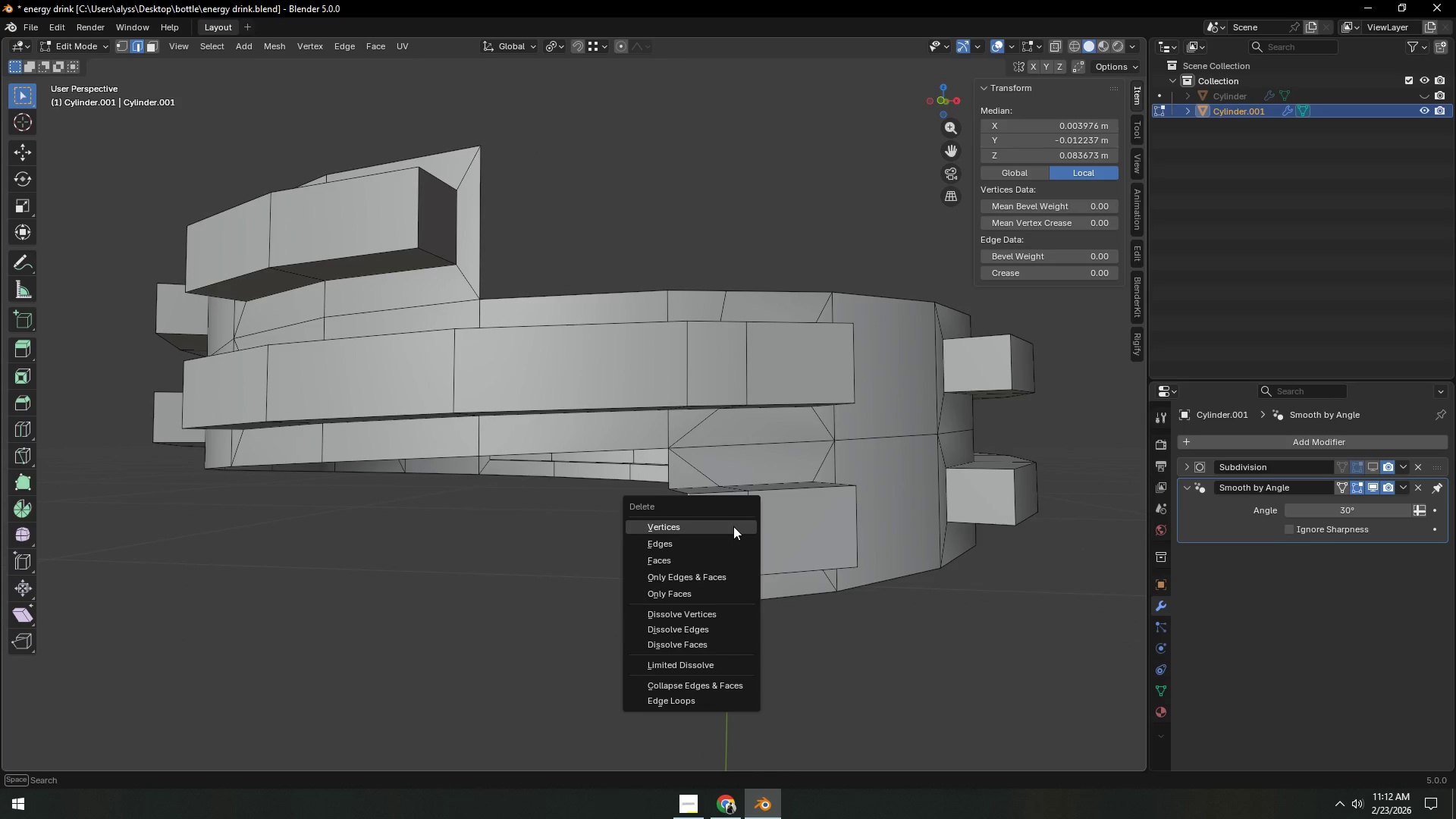 
left_click([733, 526])
 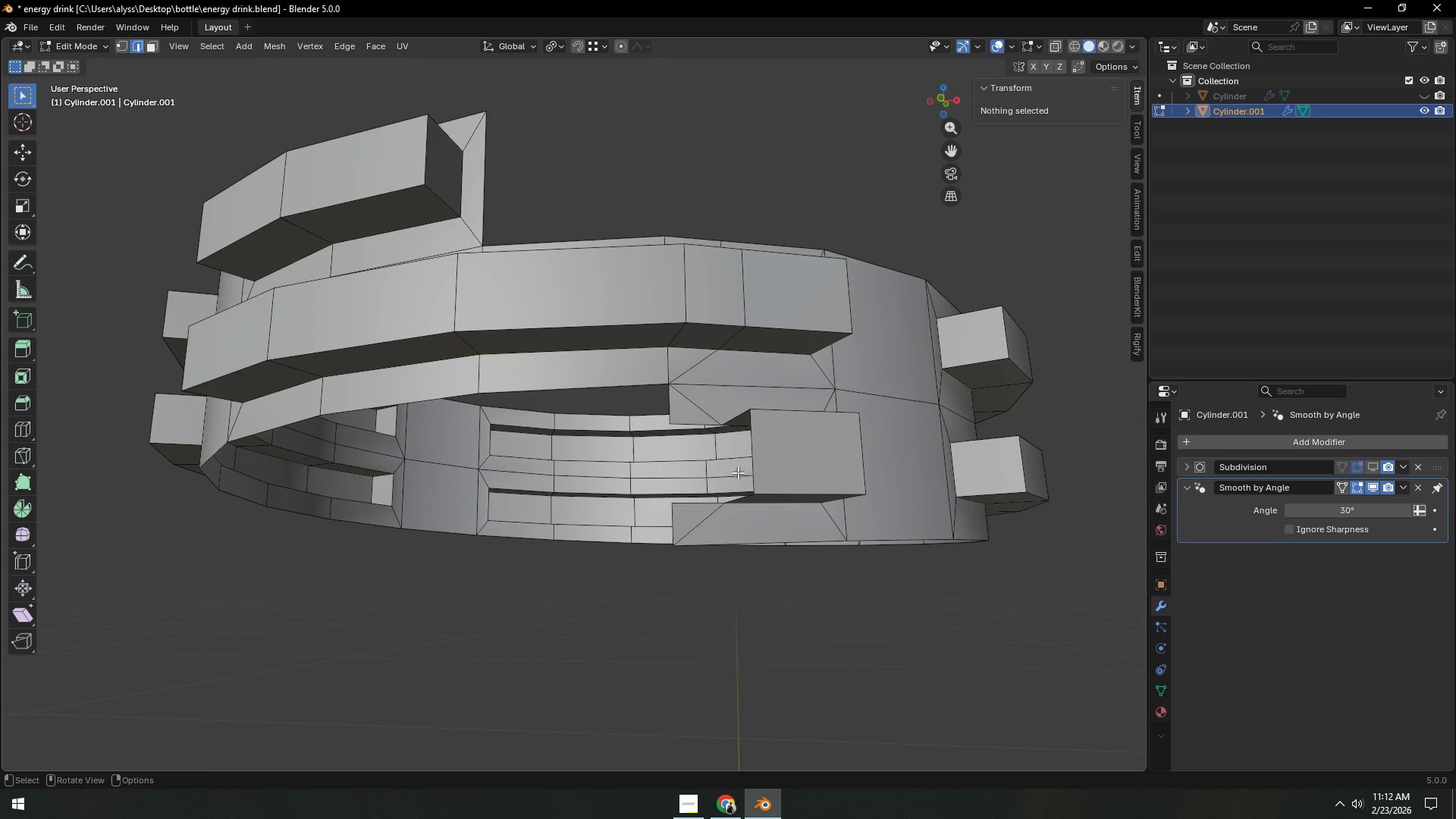 
left_click([752, 449])
 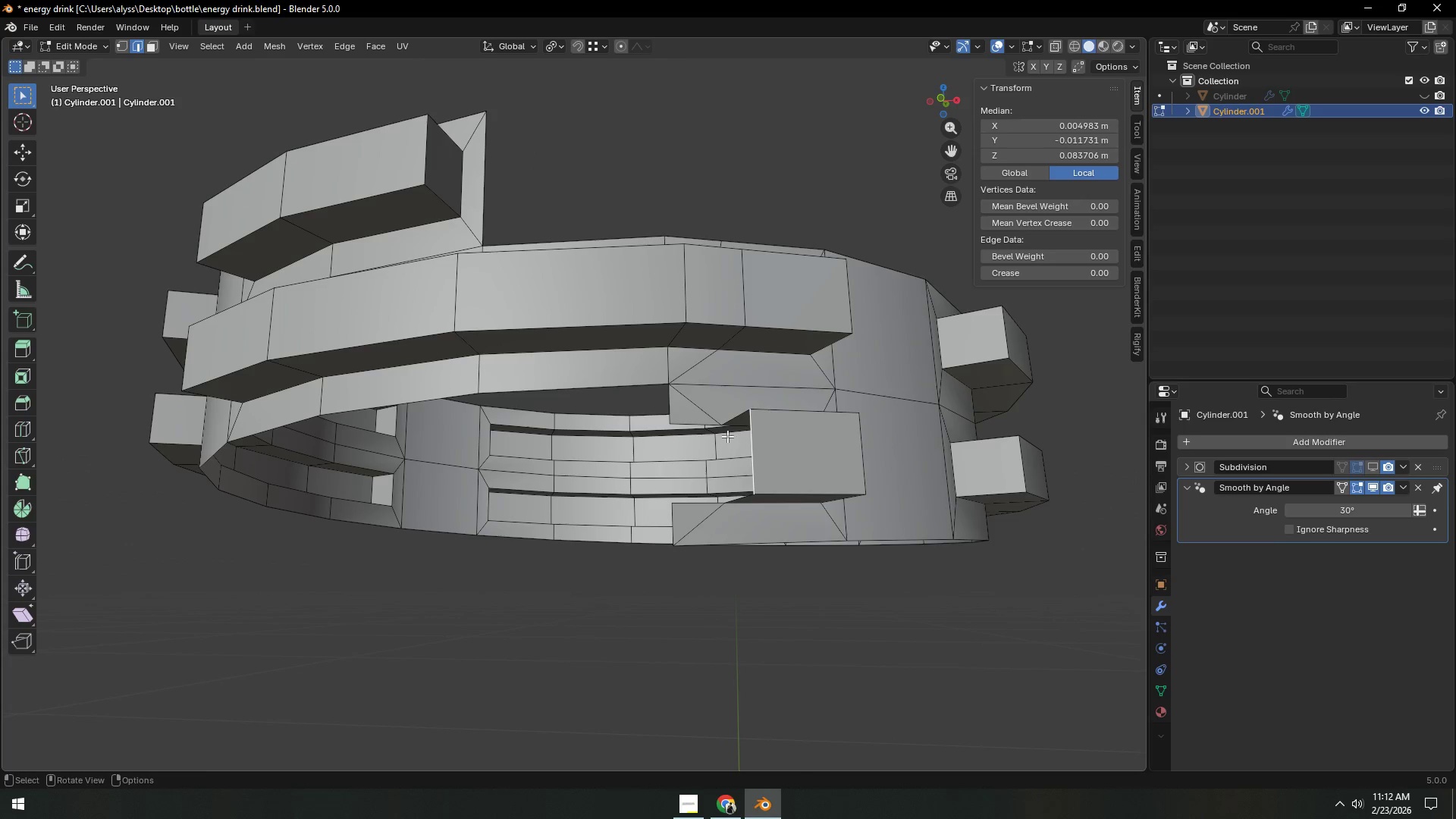 
key(1)
 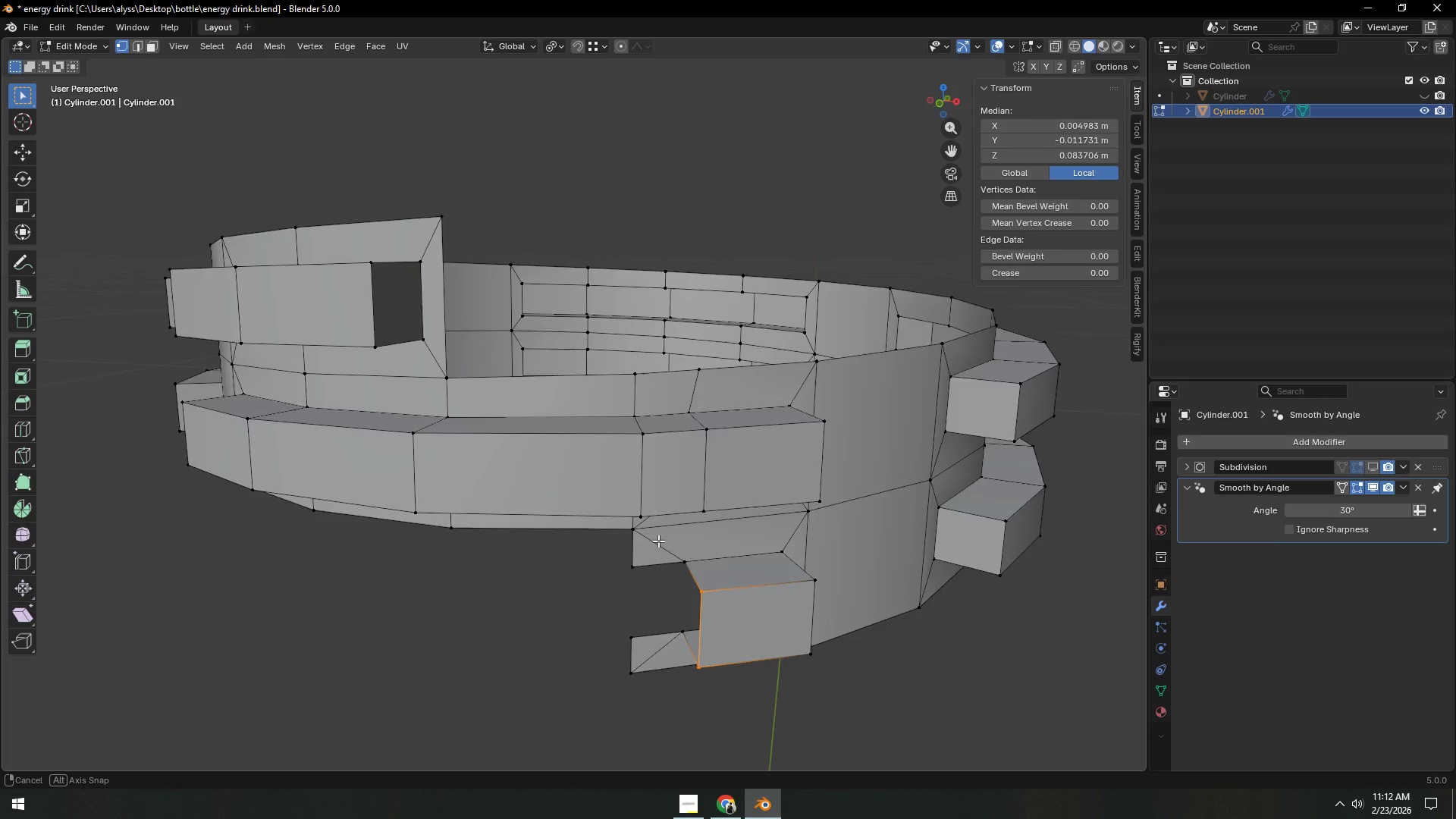 
hold_key(key=ShiftLeft, duration=0.41)
 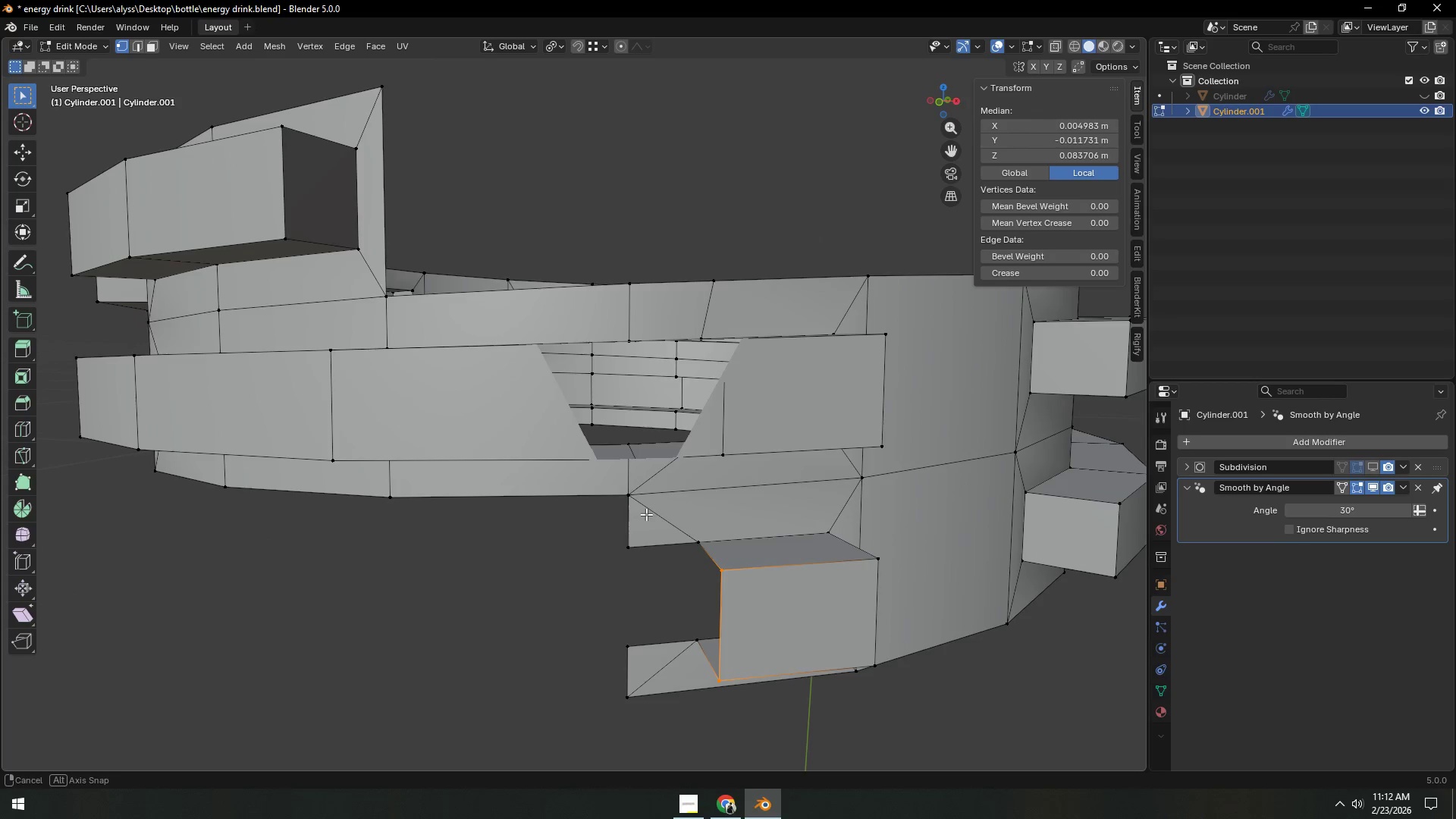 
scroll: coordinate [655, 534], scroll_direction: up, amount: 1.0
 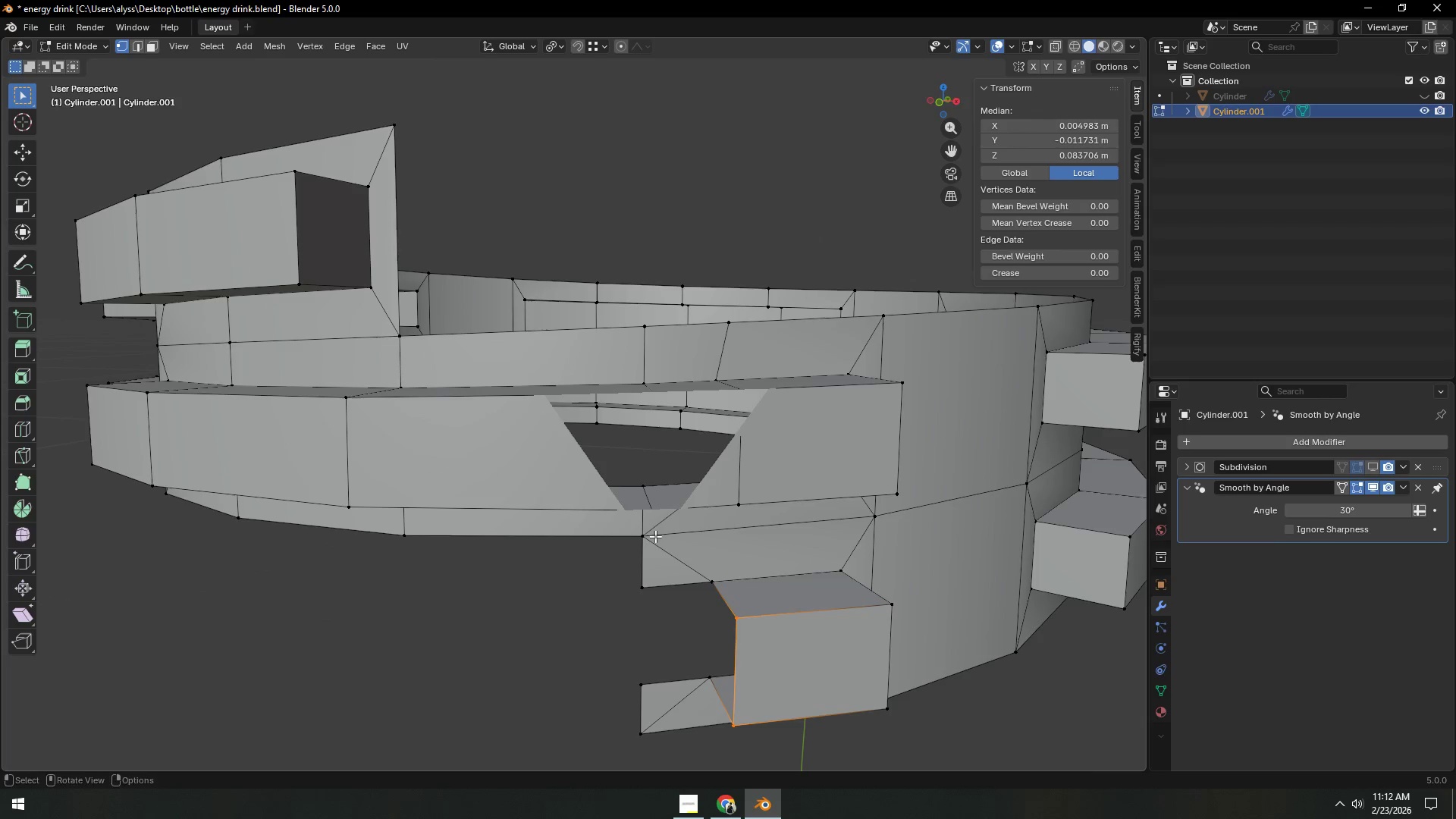 
key(Shift+Z)
 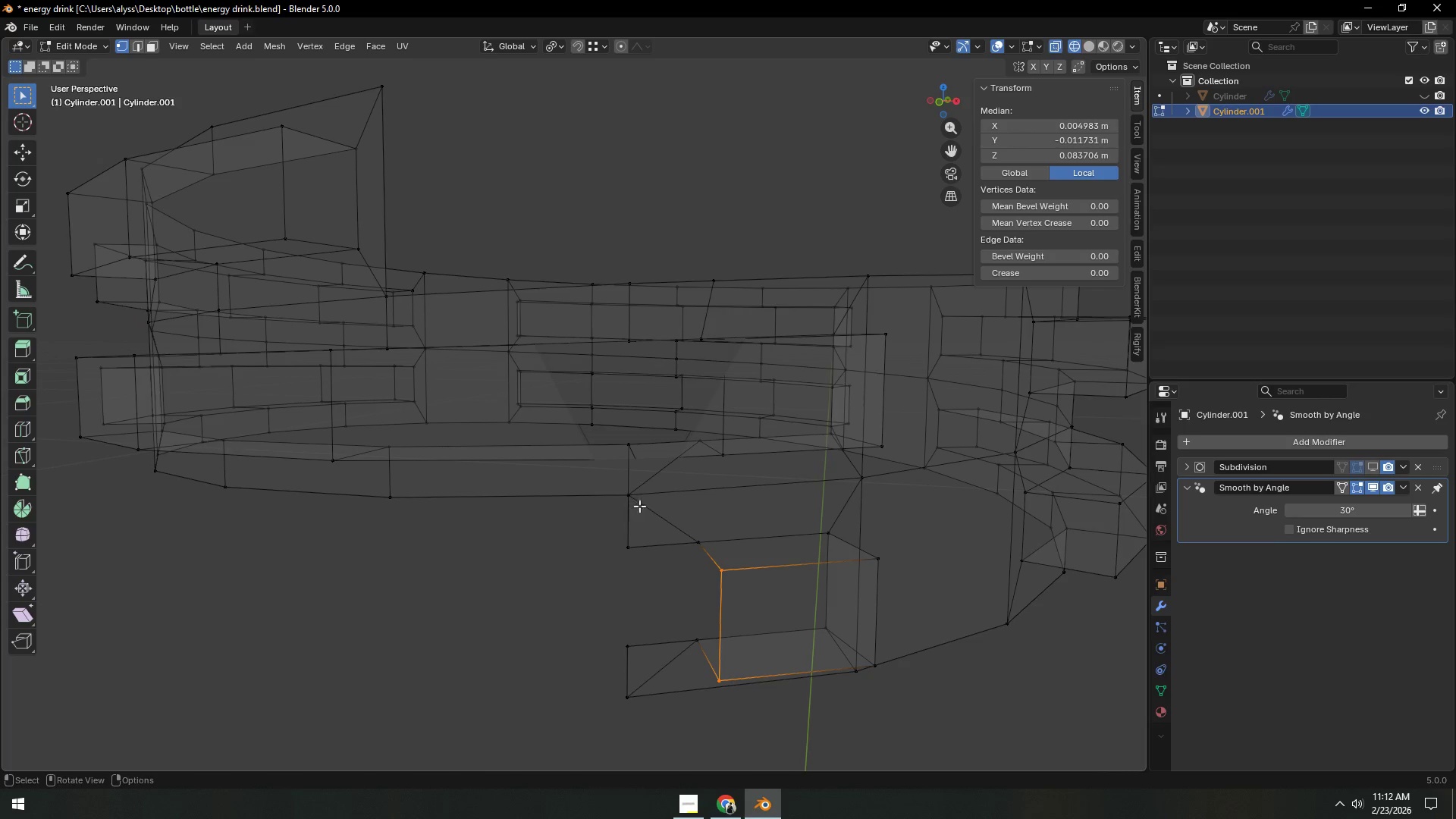 
left_click_drag(start_coordinate=[617, 488], to_coordinate=[644, 507])
 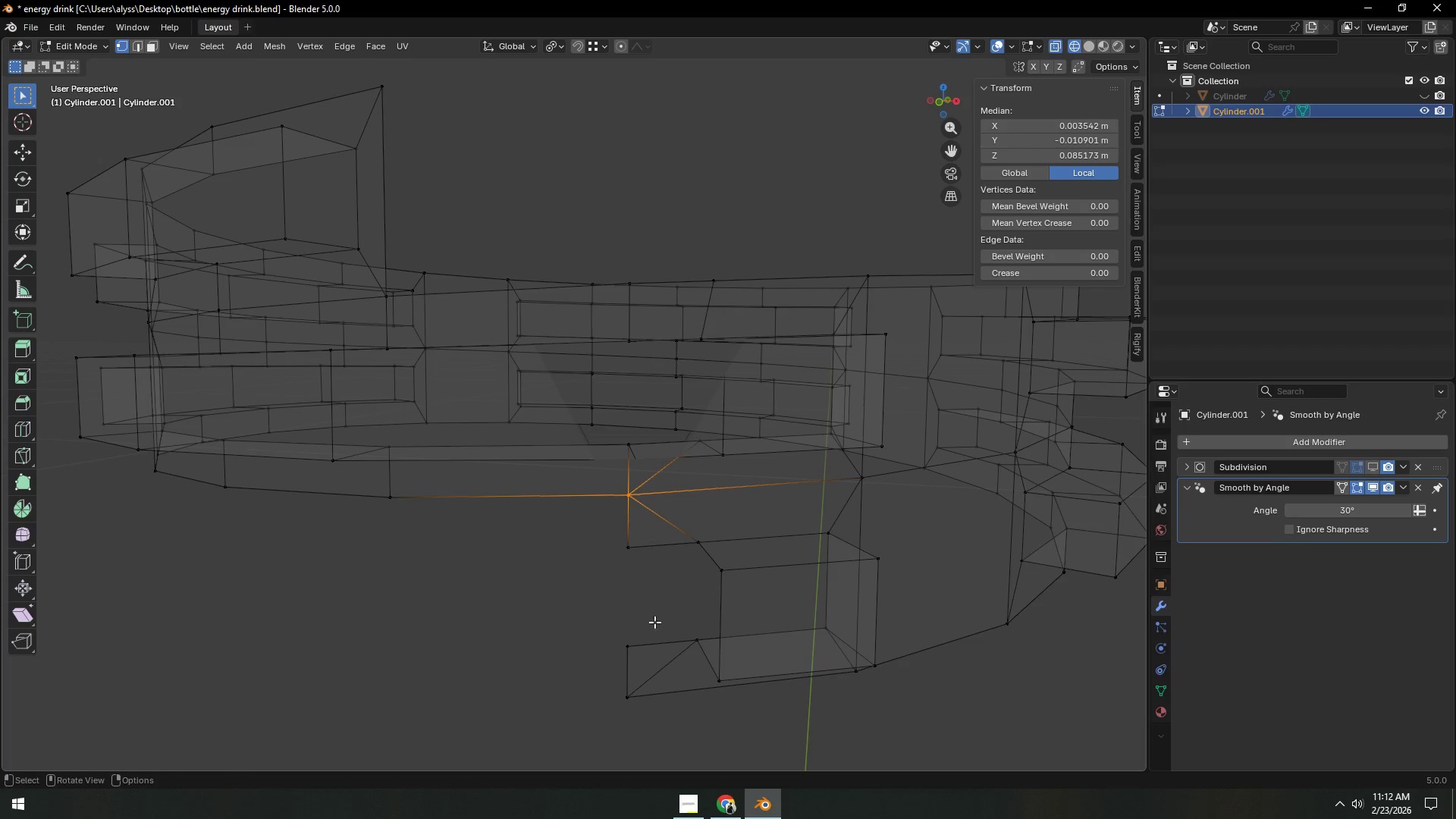 
hold_key(key=ShiftLeft, duration=1.0)
left_click_drag(start_coordinate=[612, 684], to_coordinate=[631, 714])
 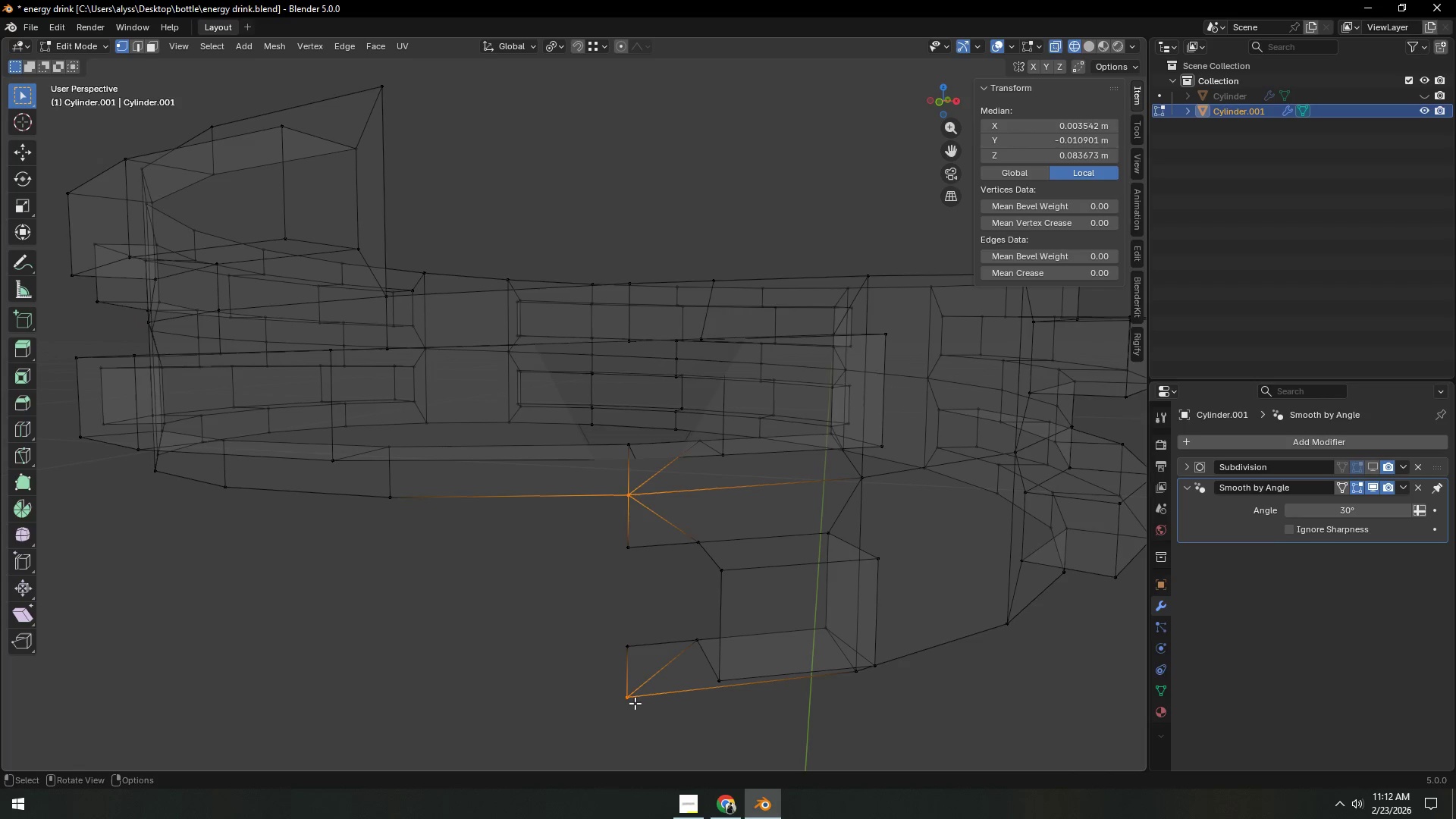 
key(M)
 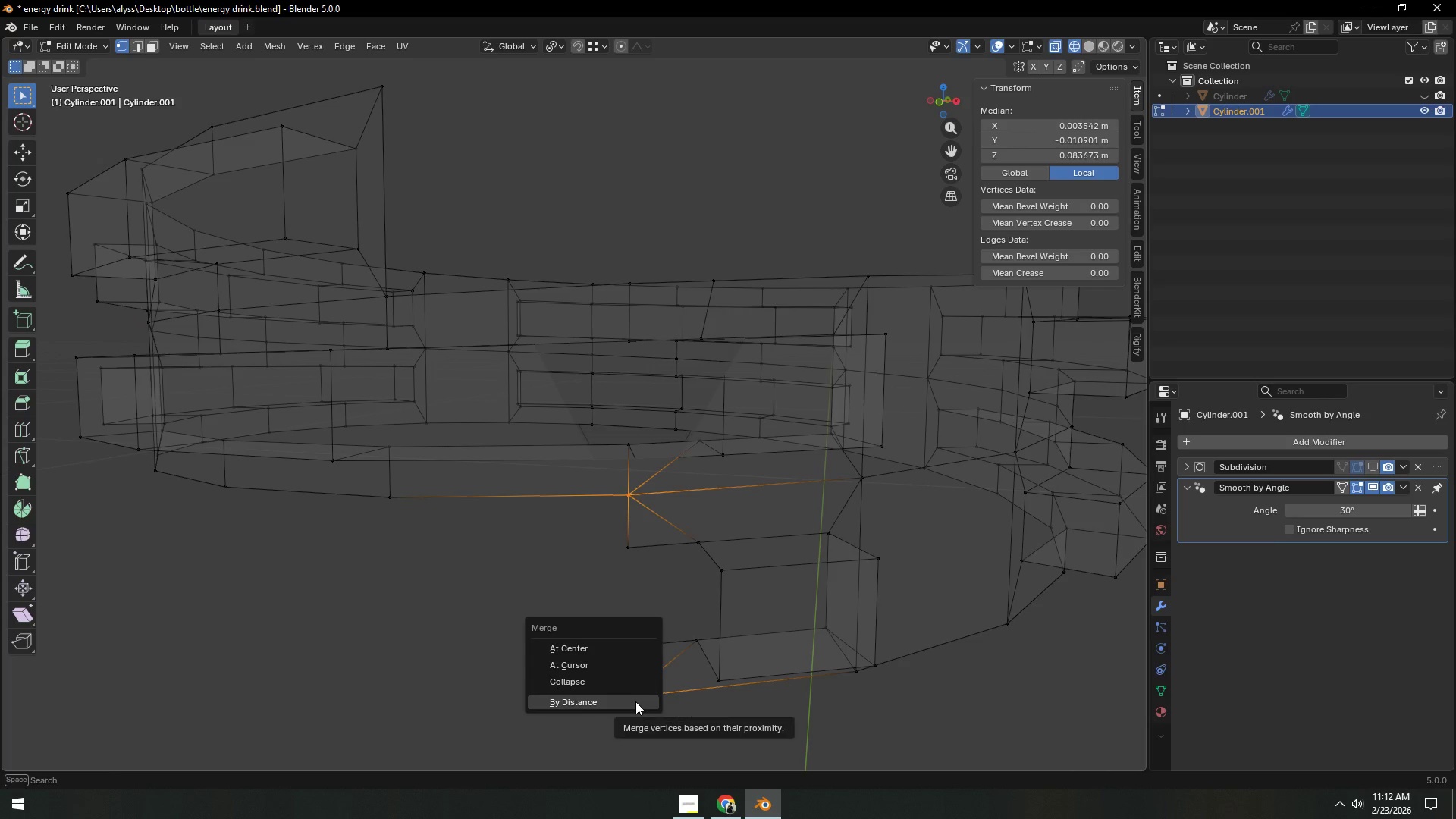 
left_click([635, 701])
 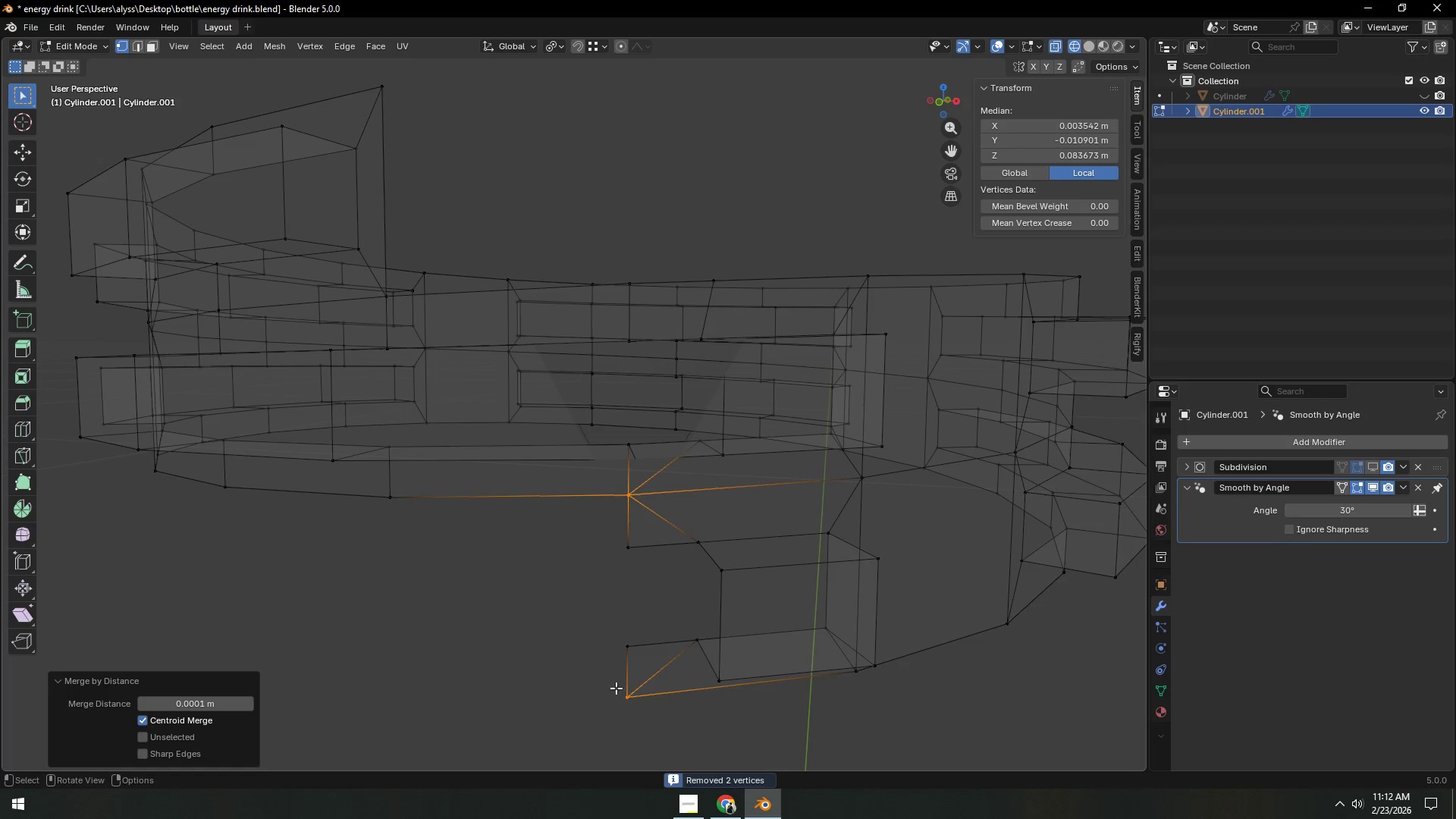 
left_click([553, 661])
 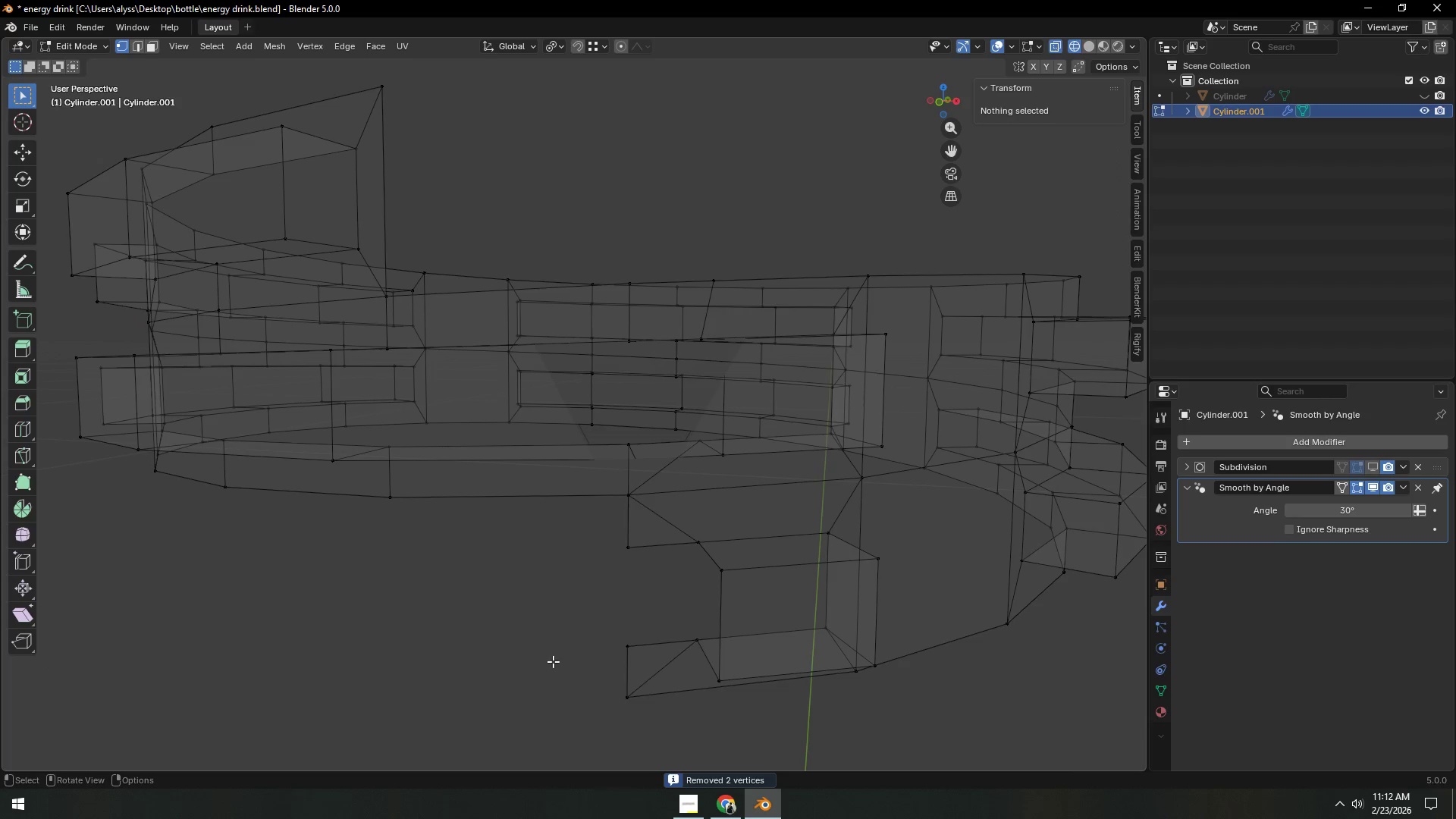 
key(Z)
 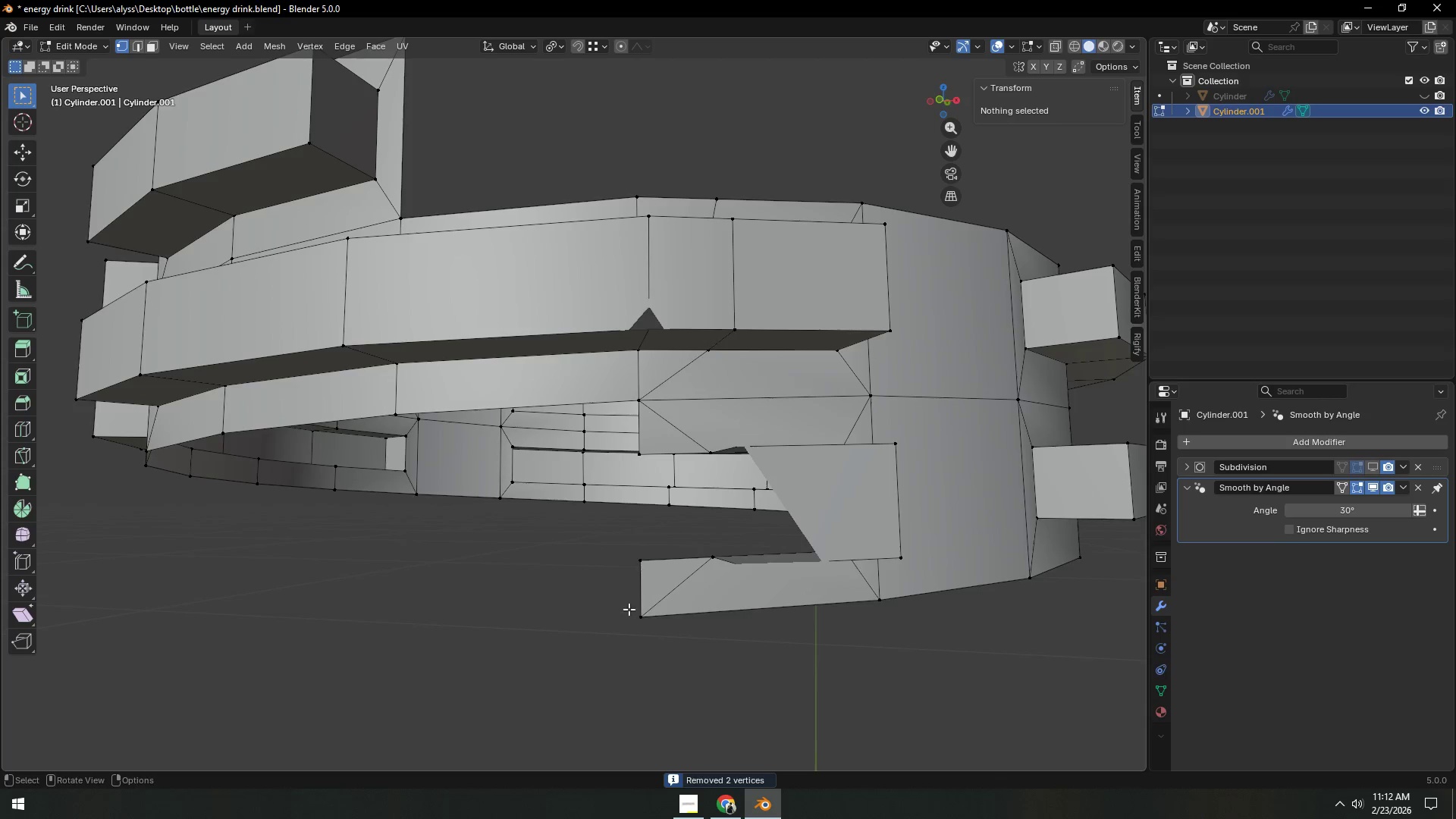 
scroll: coordinate [632, 601], scroll_direction: down, amount: 2.0
 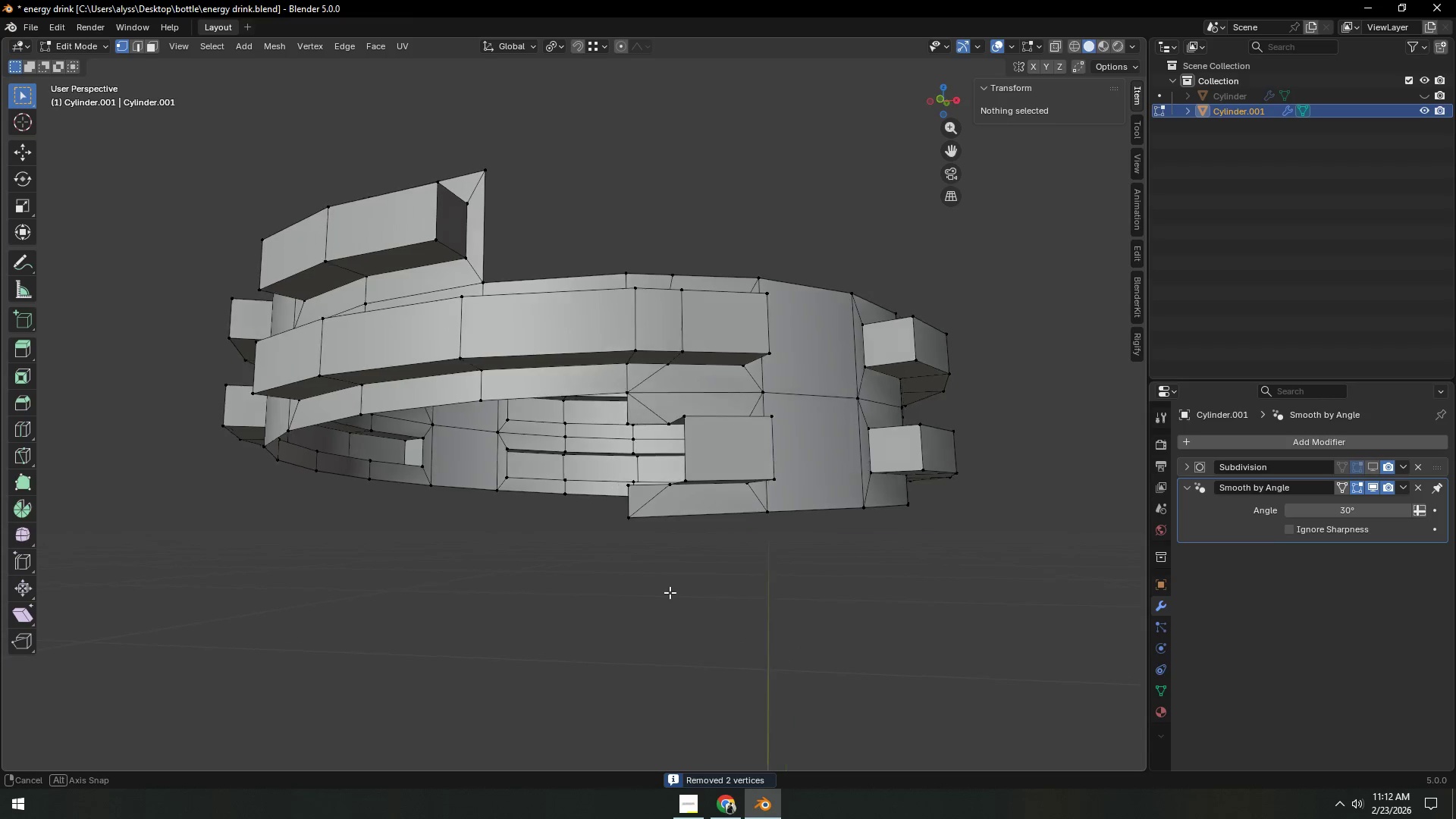 
key(Shift+ShiftLeft)
 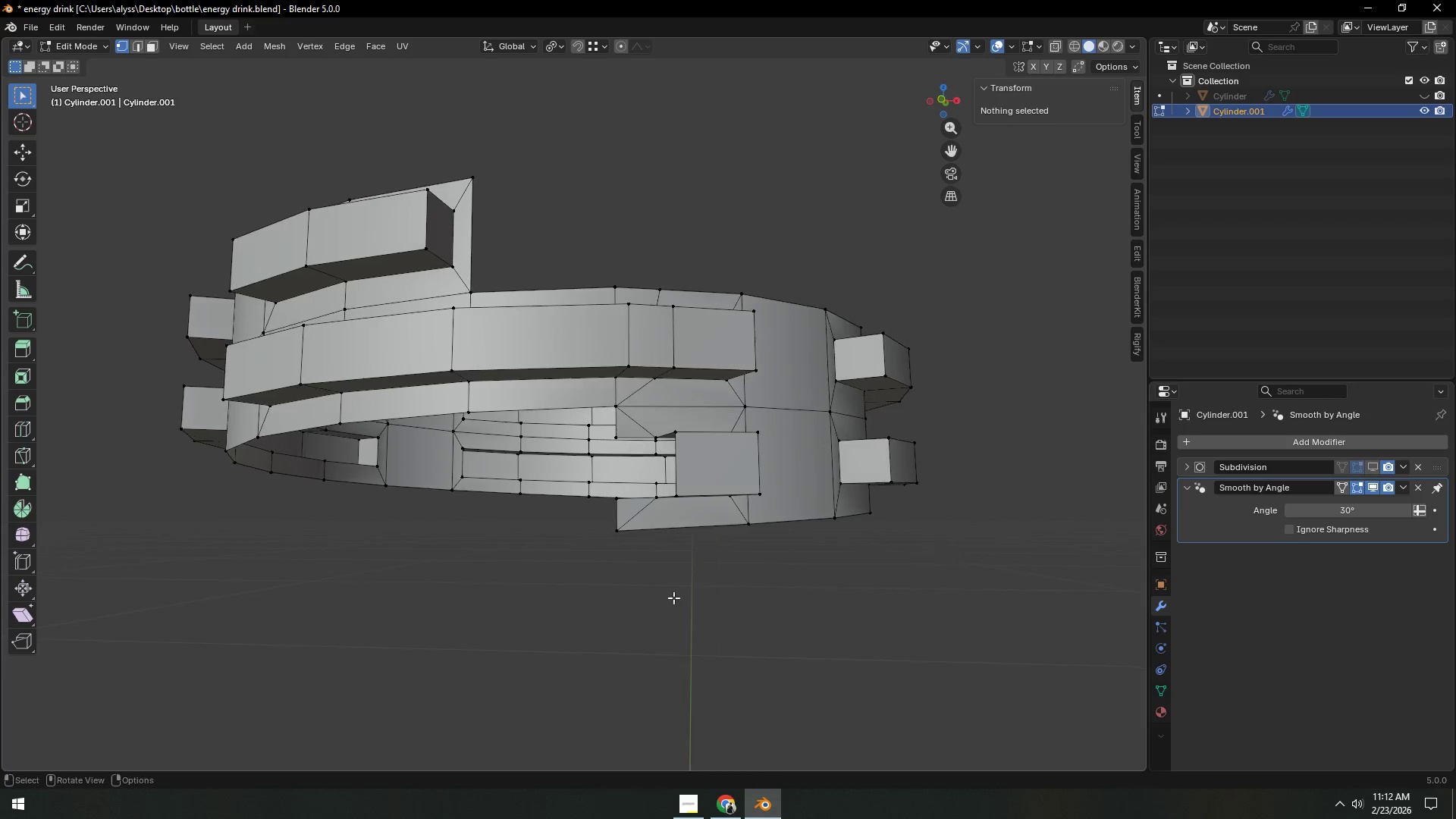 
key(2)
 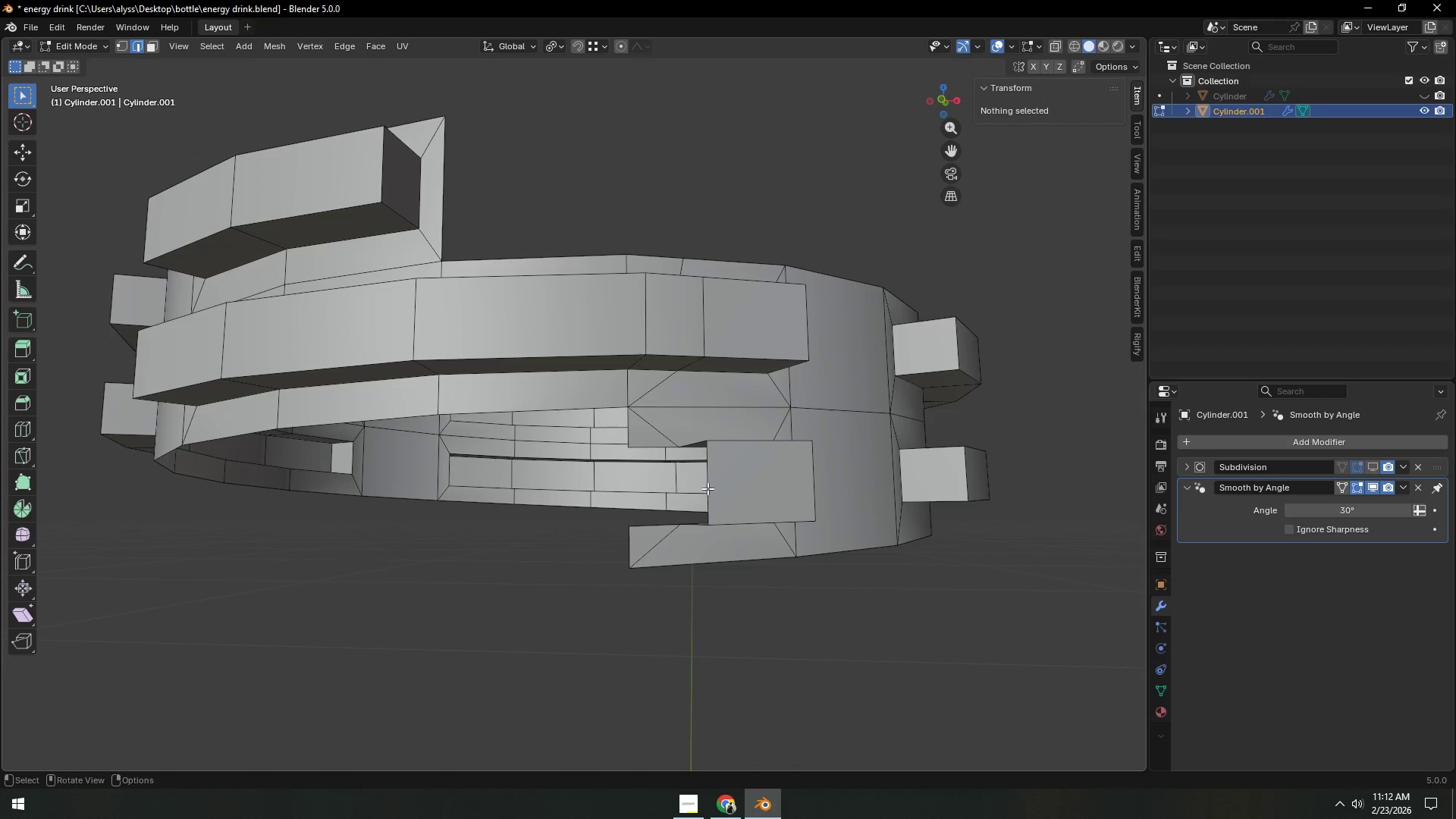 
scroll: coordinate [673, 598], scroll_direction: up, amount: 1.0
 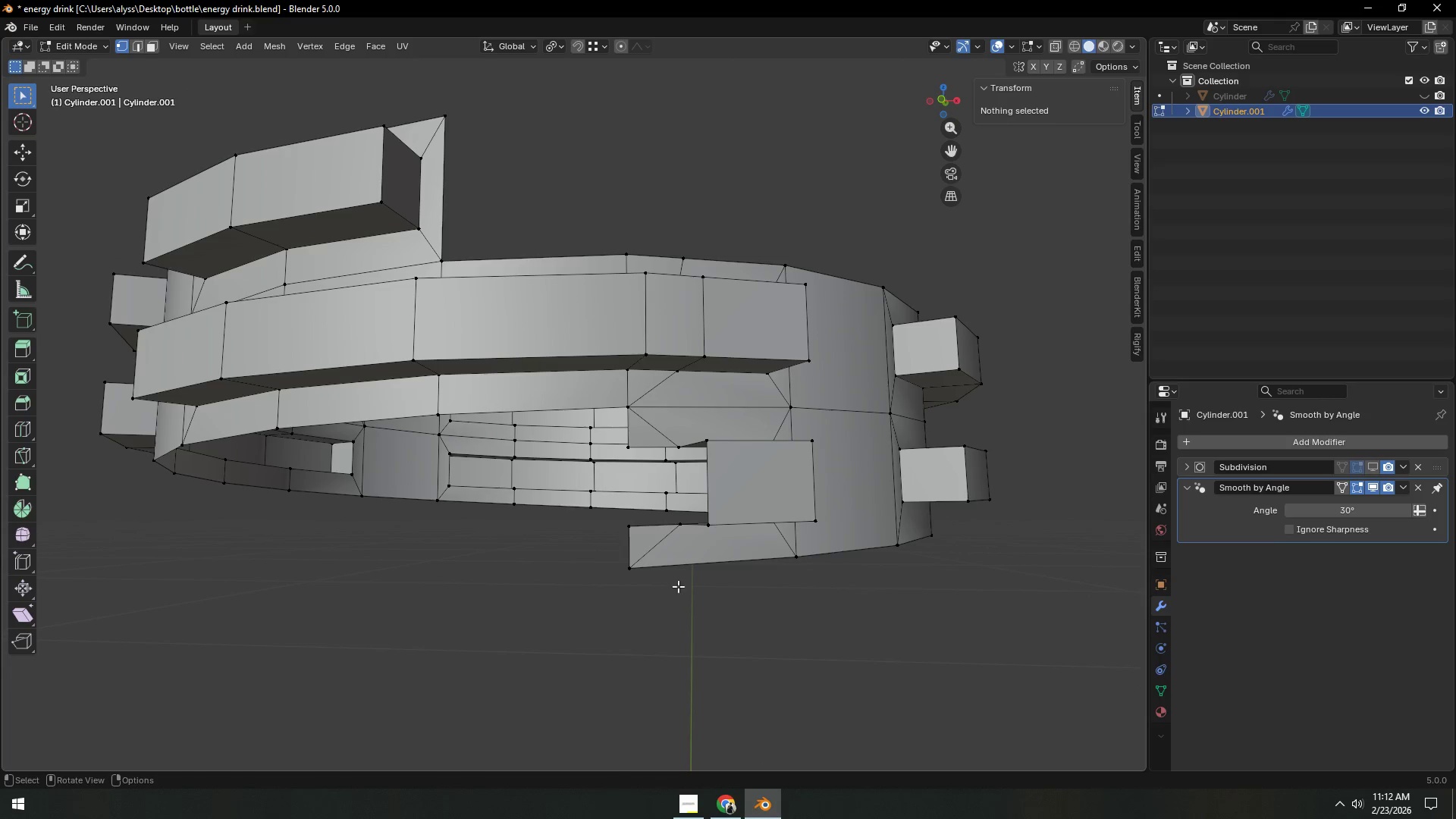 
left_click([711, 479])
 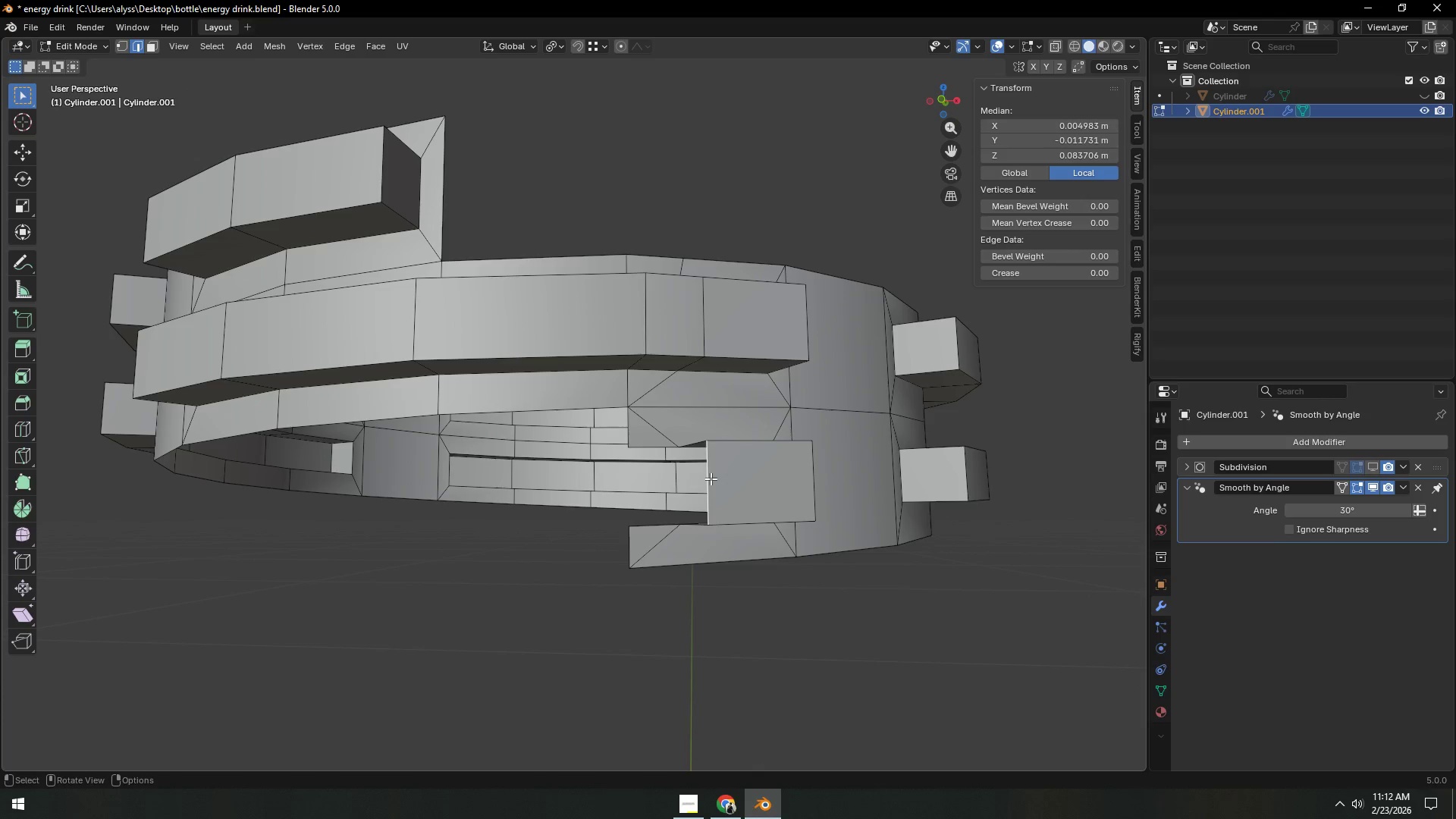 
type(ff)
 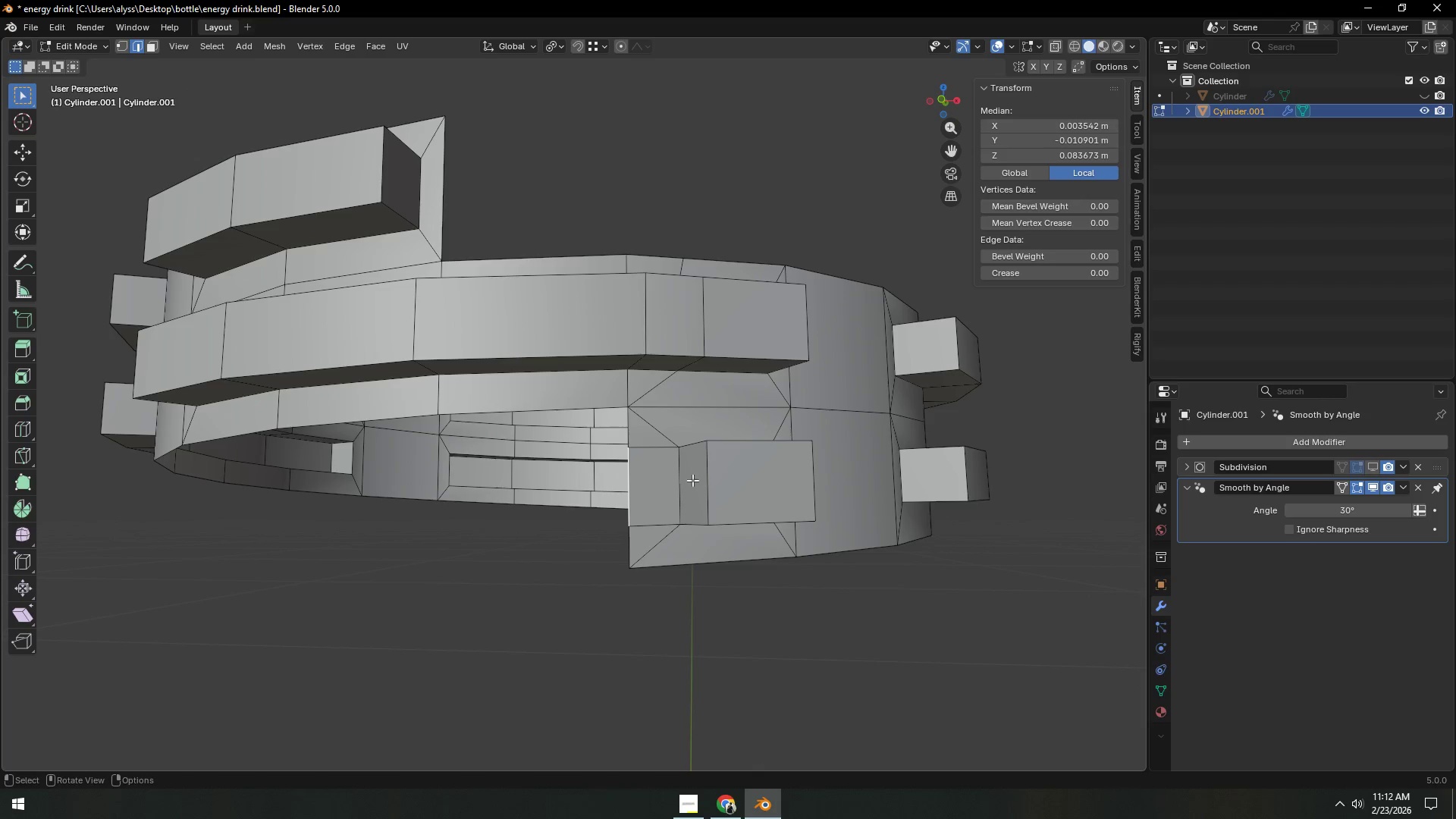 
key(2)
 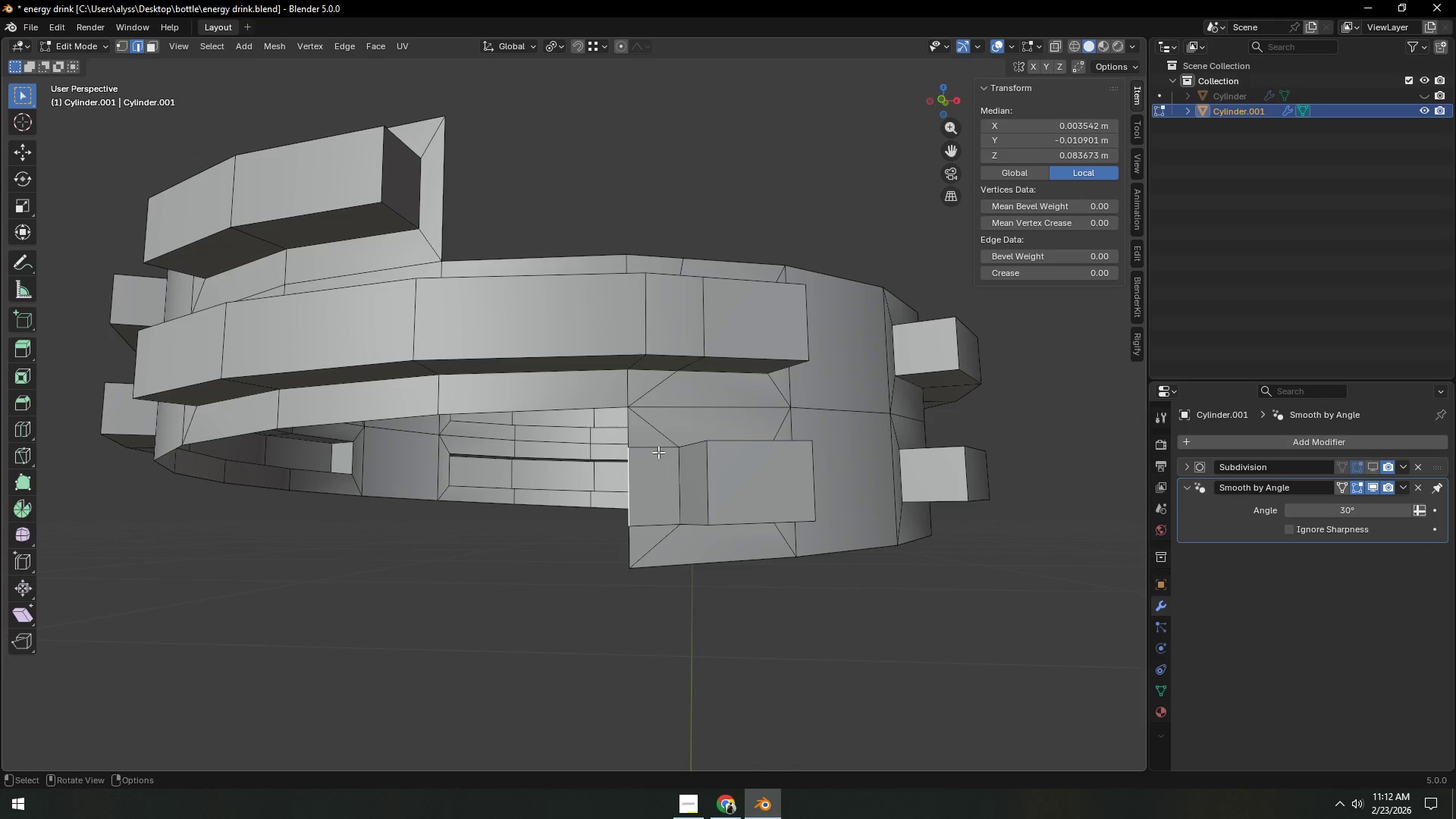 
left_click([656, 449])
 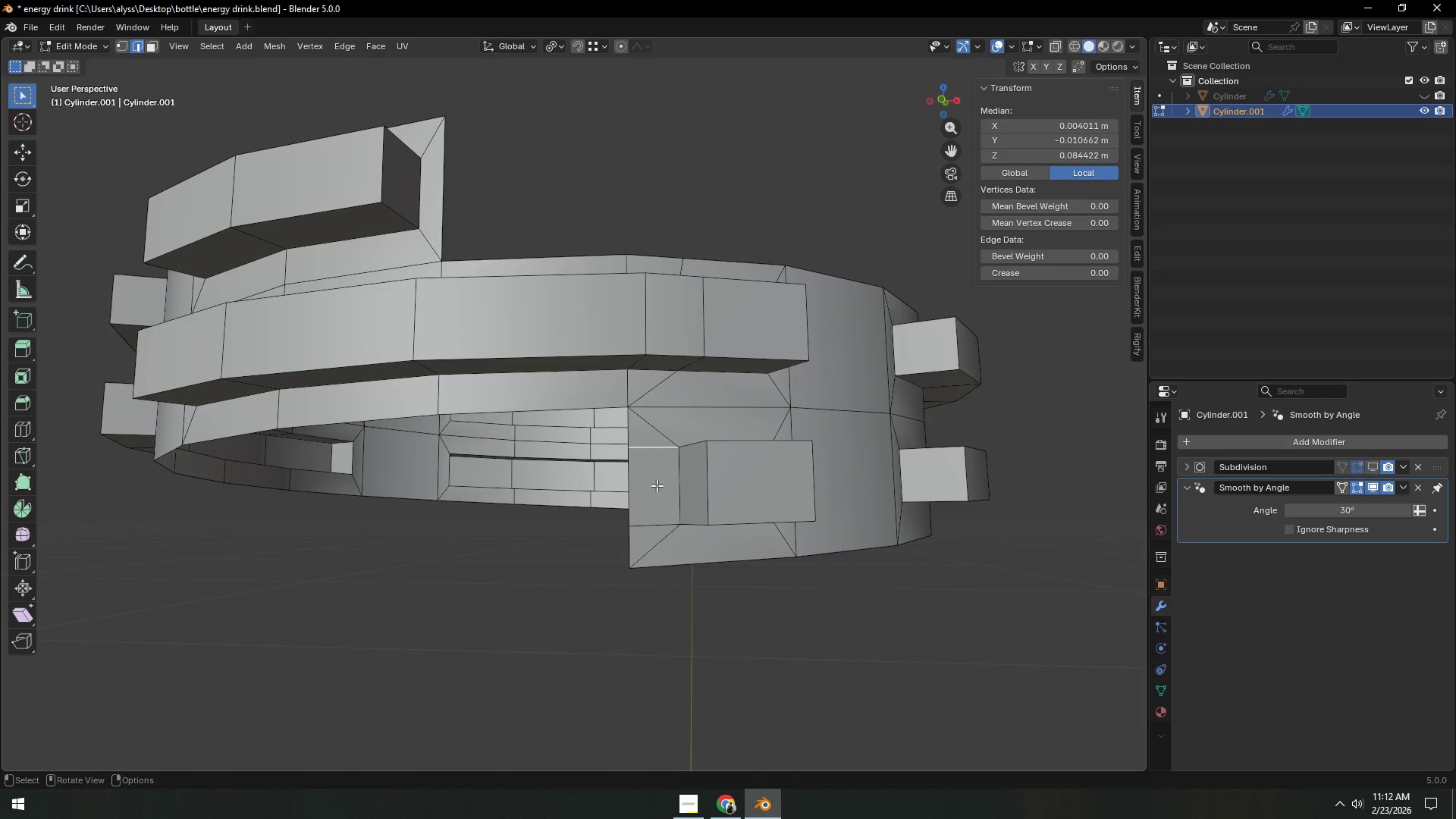 
hold_key(key=ShiftLeft, duration=0.47)
left_click([649, 520])
 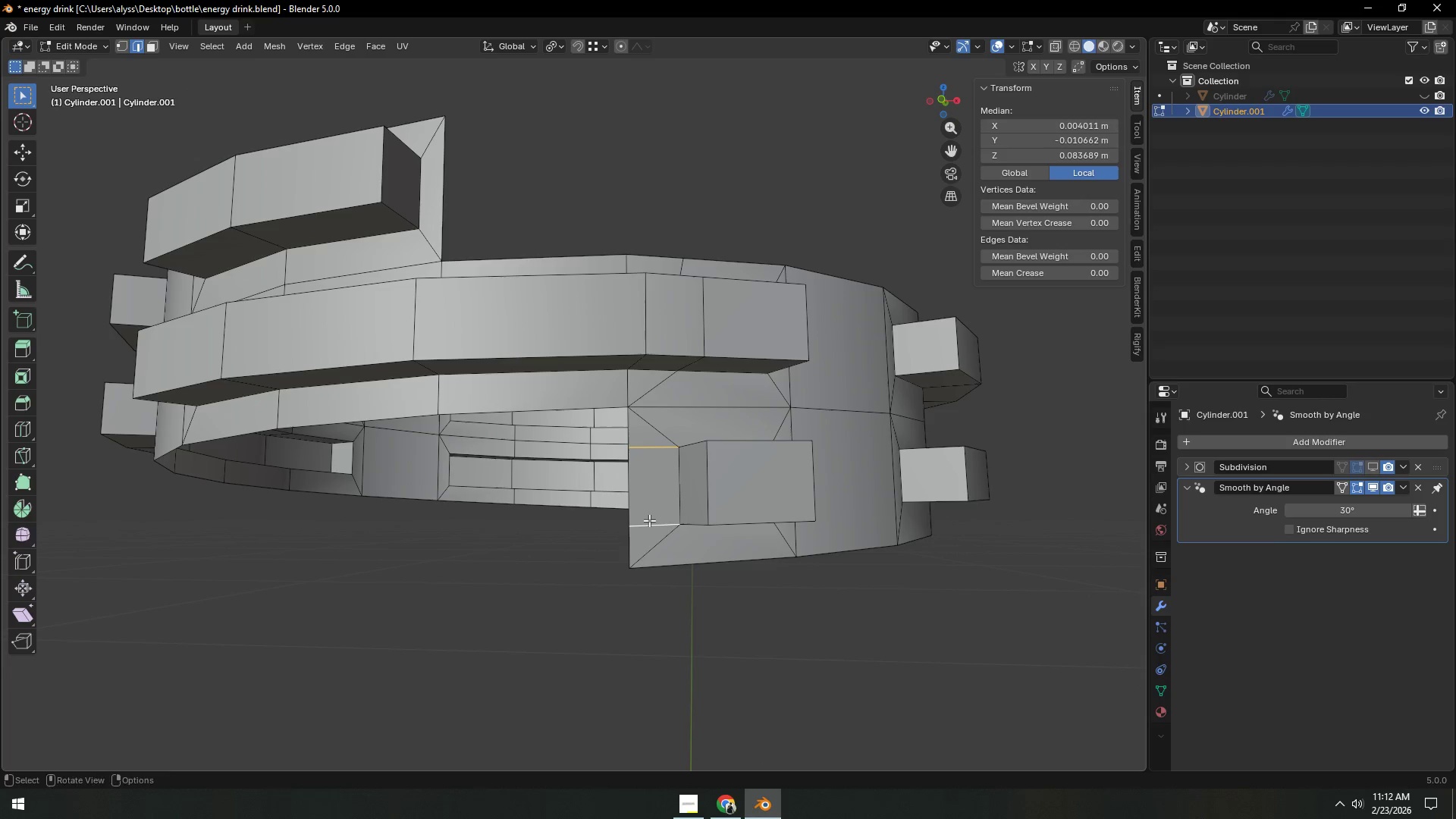 
key(Control+Z)
 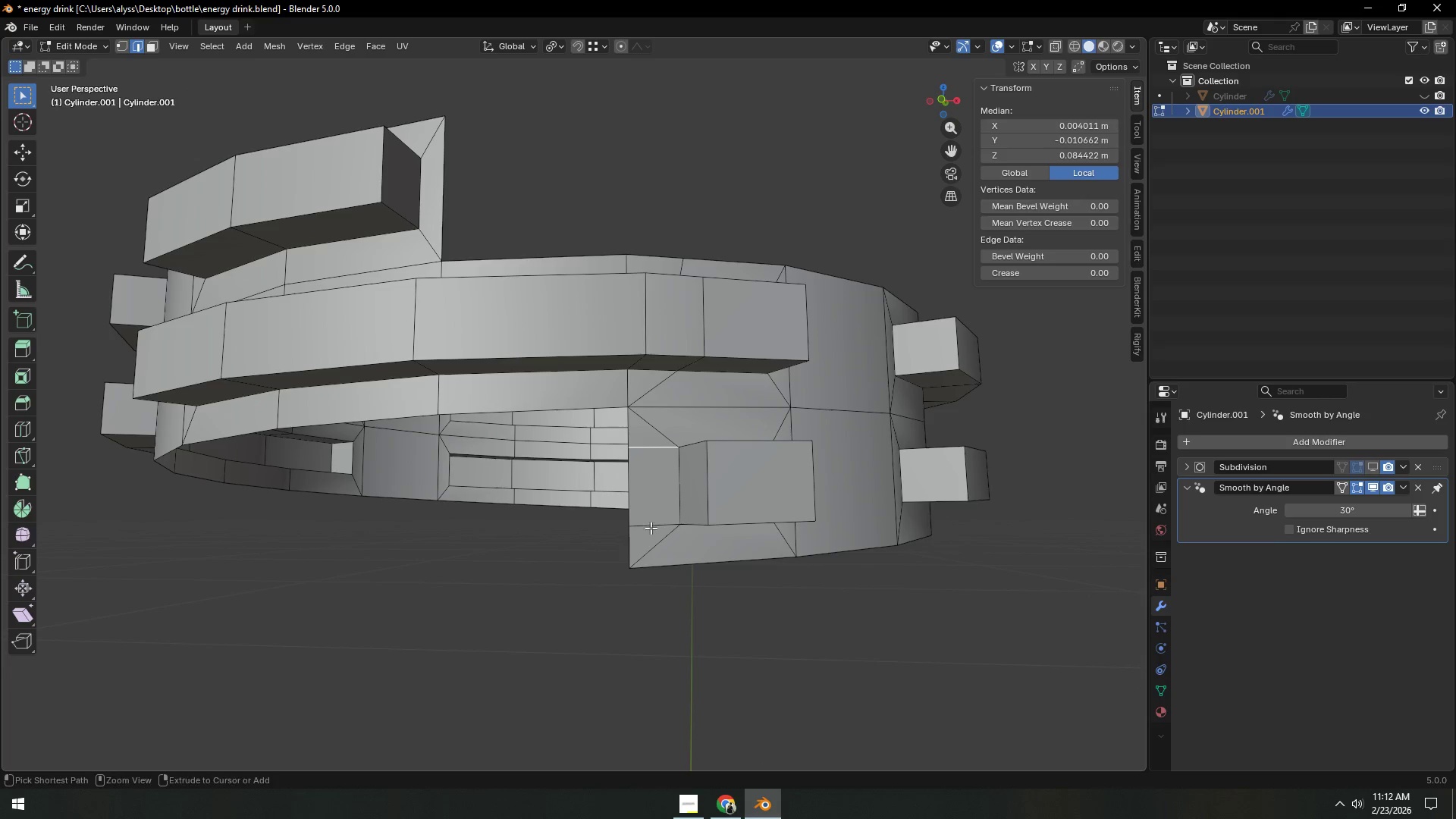 
key(Control+ControlLeft)
 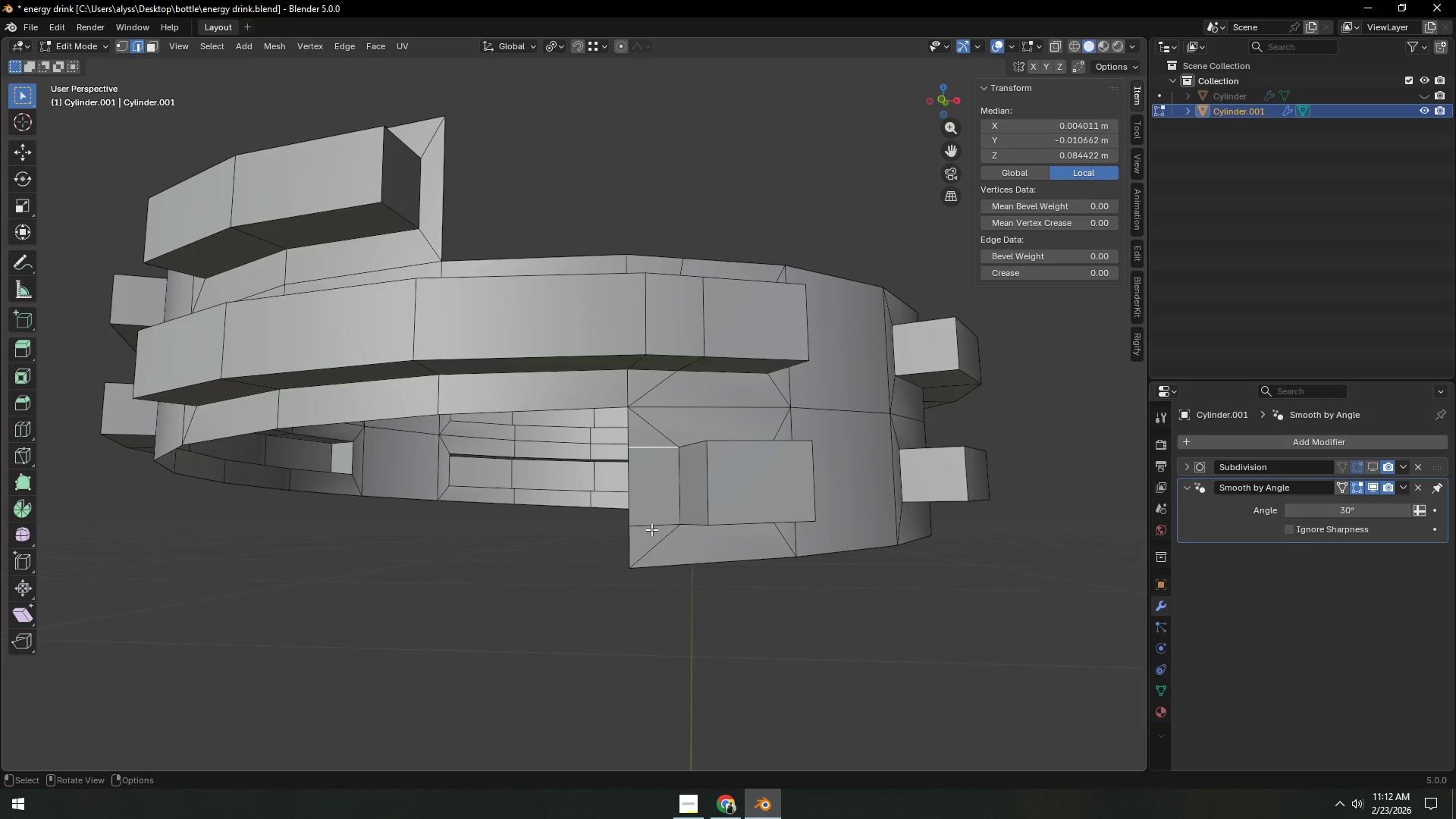 
key(Shift+ShiftLeft)
 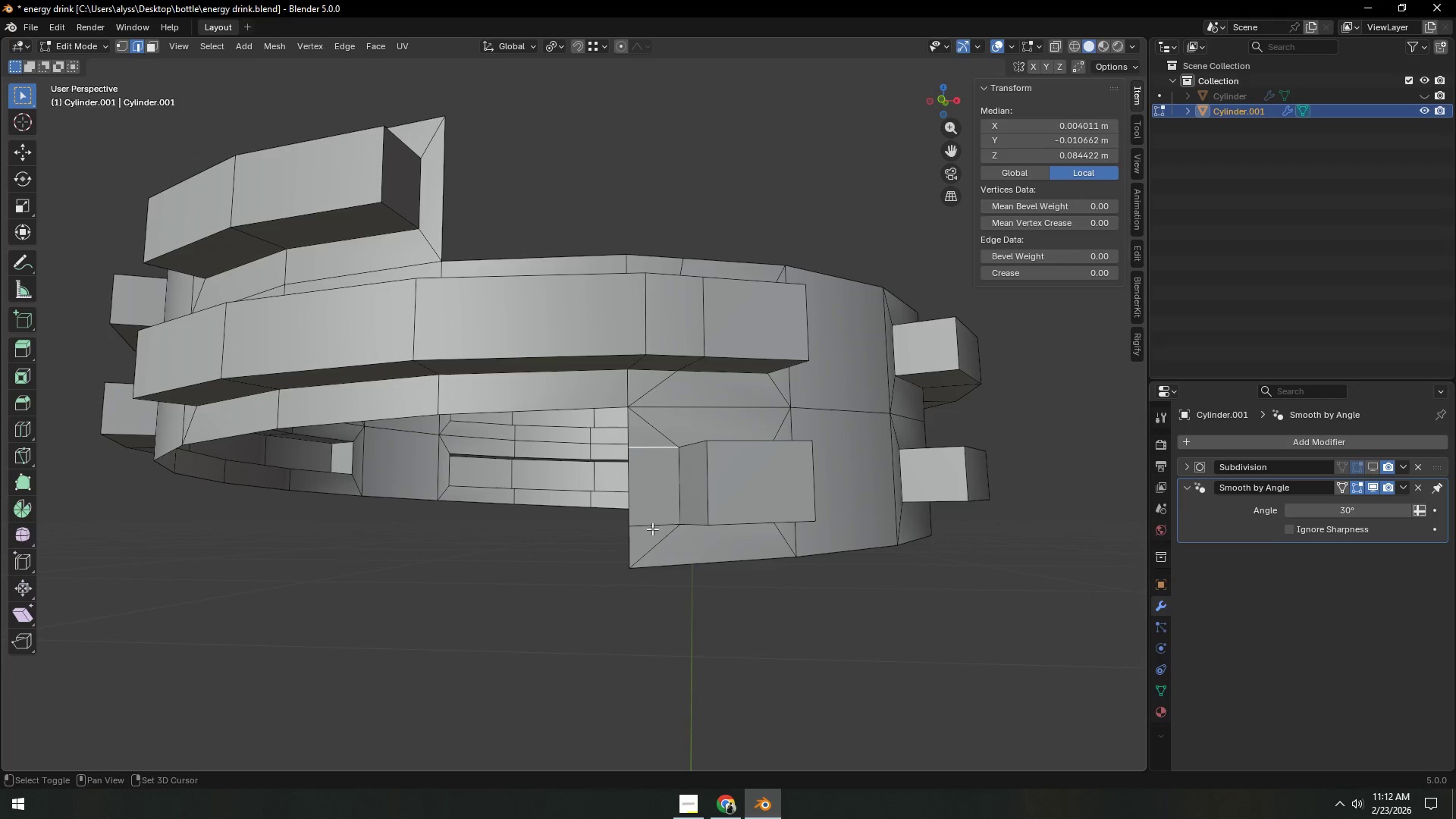 
left_click([652, 529])
 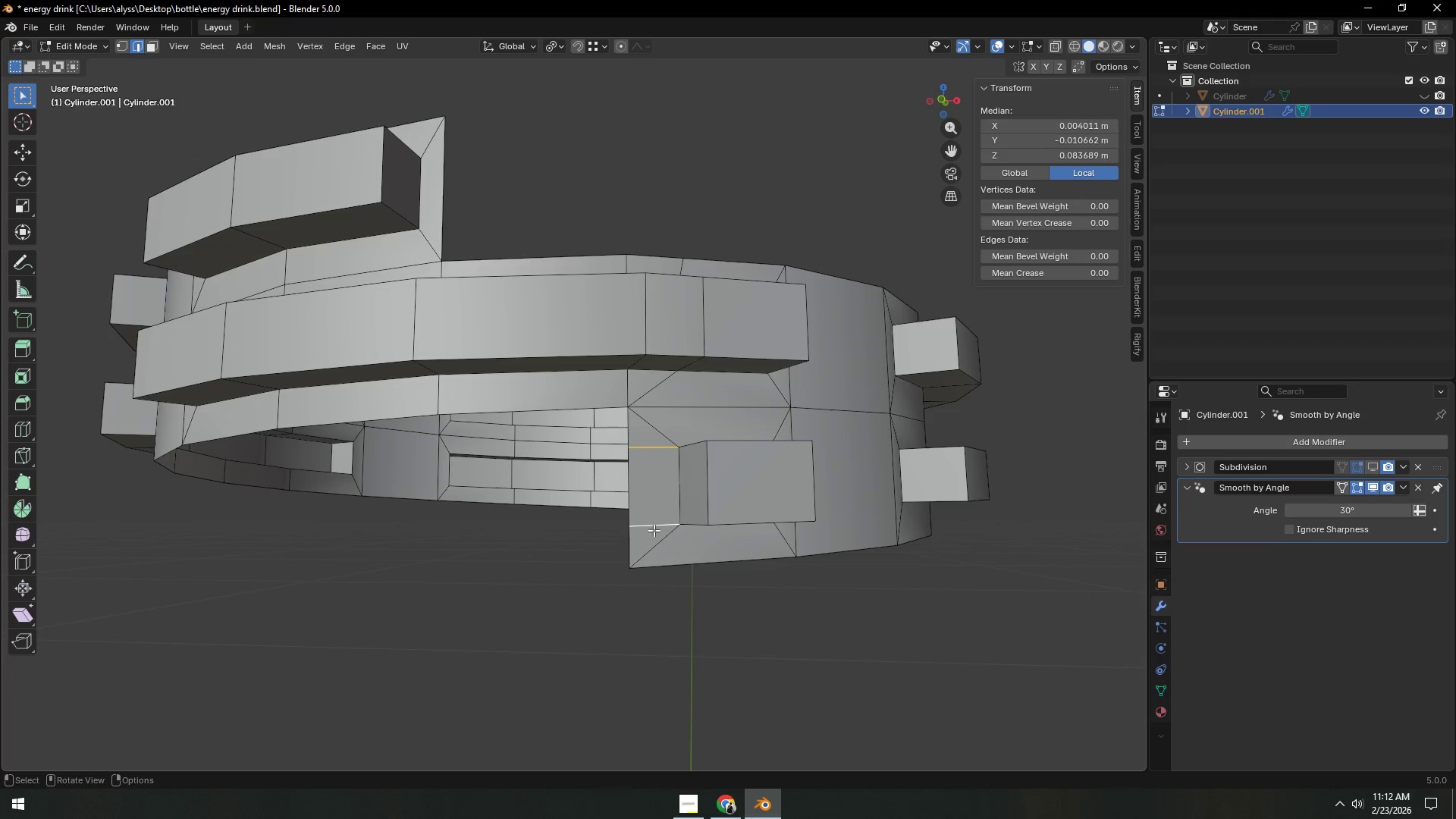 
key(Control+X)
 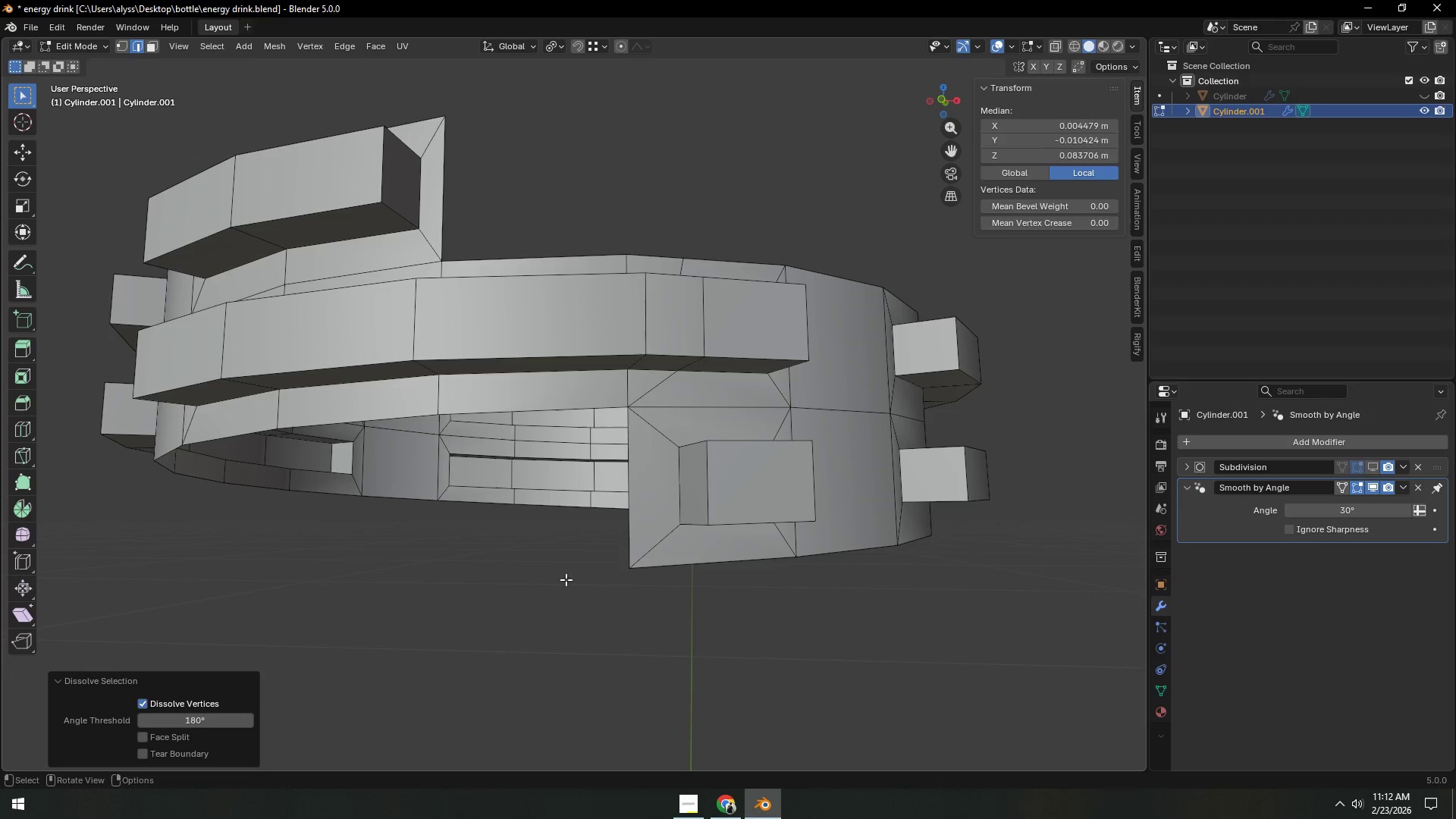 
left_click([559, 582])
 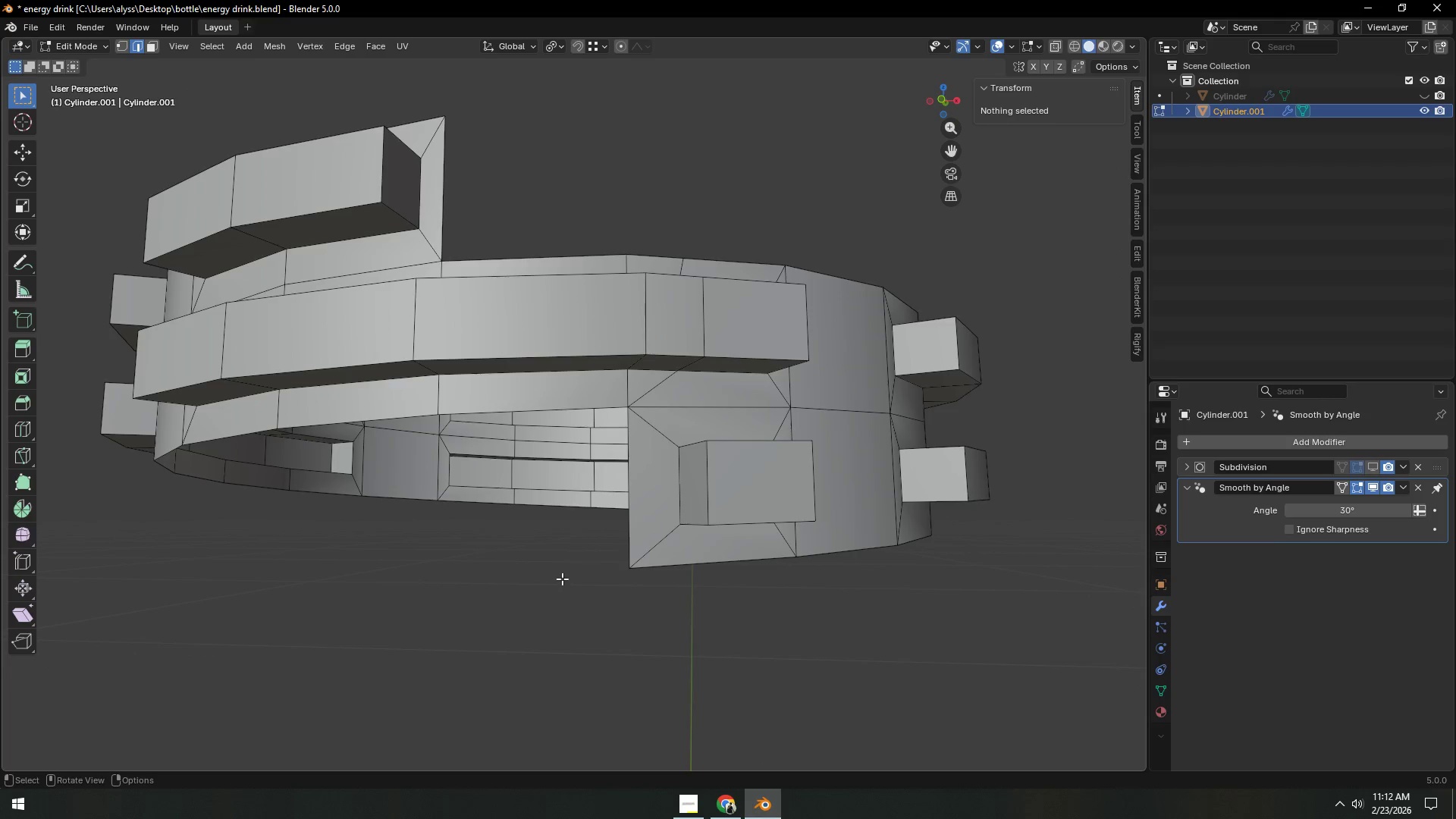 
scroll: coordinate [548, 615], scroll_direction: down, amount: 3.0
 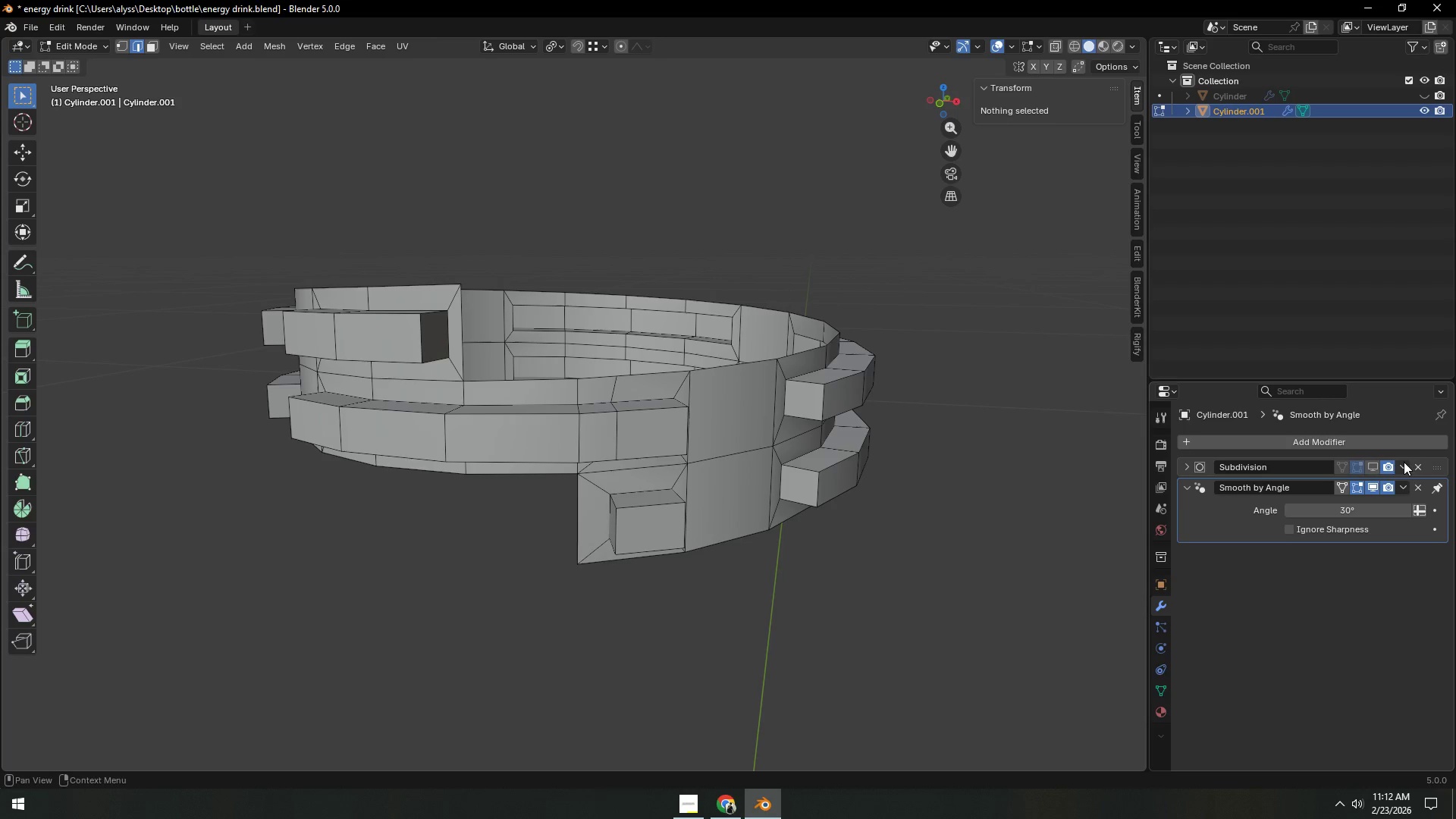 
left_click([1374, 464])
 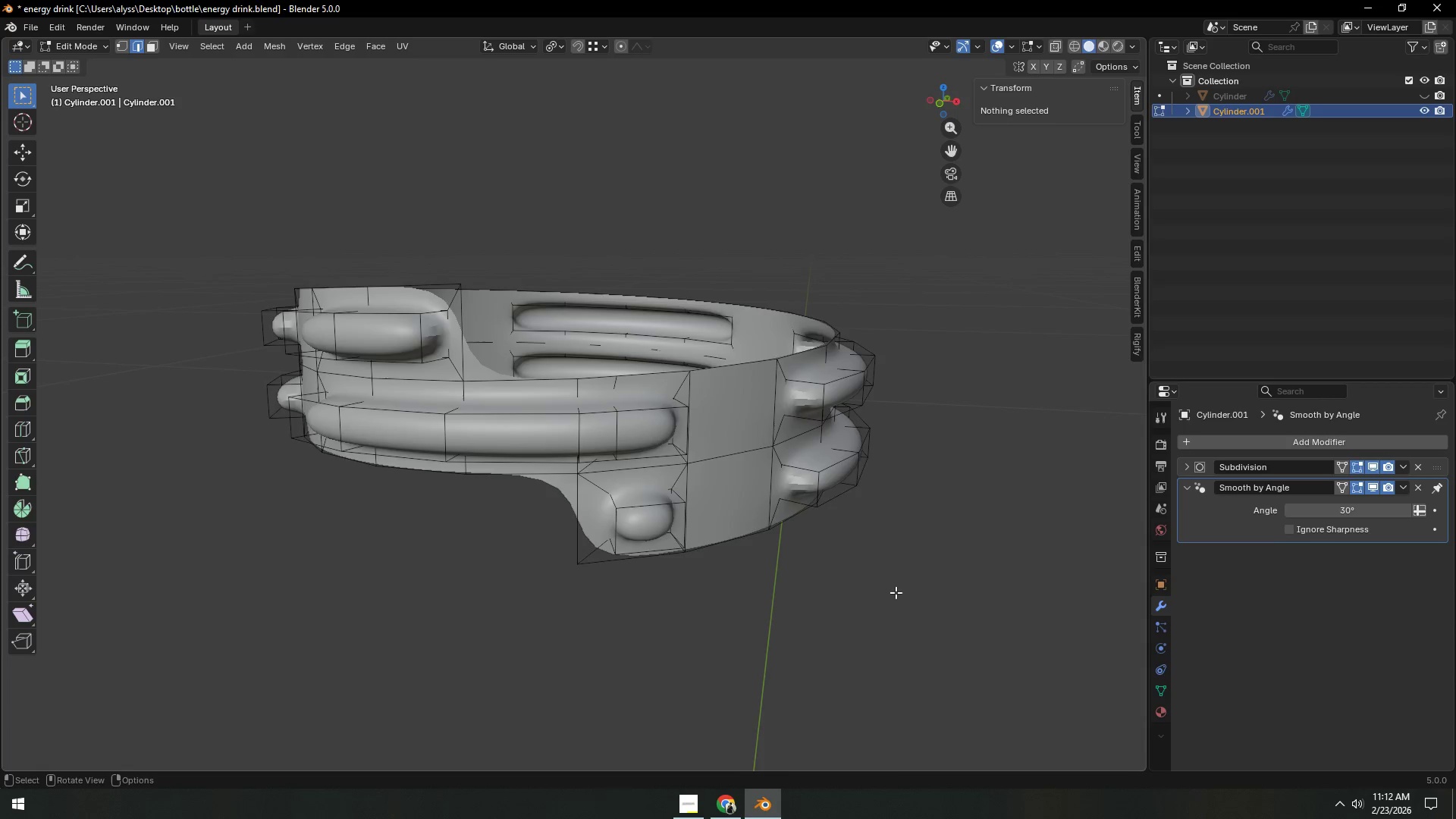 
left_click([894, 592])
 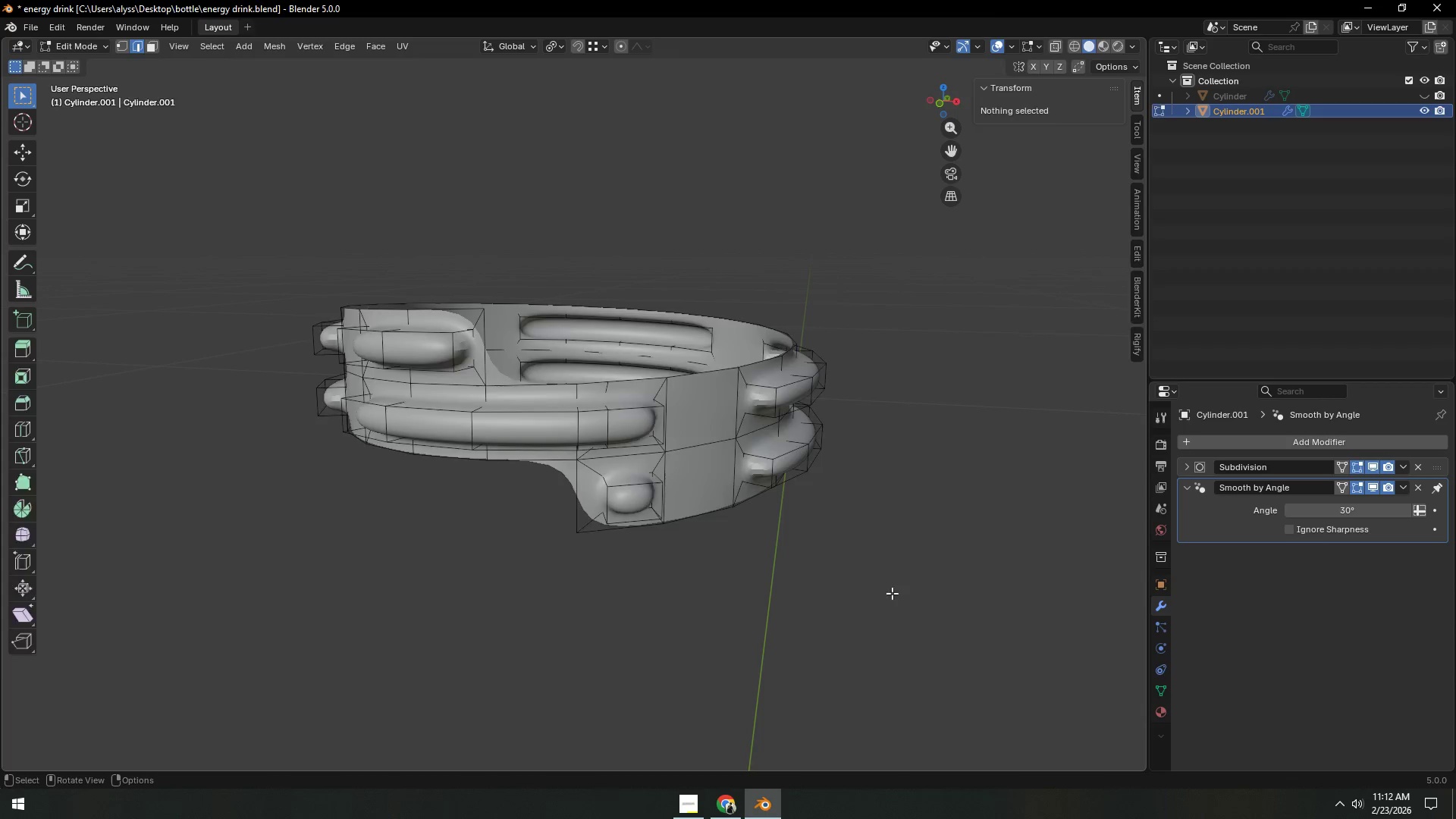 
scroll: coordinate [894, 592], scroll_direction: down, amount: 1.0
 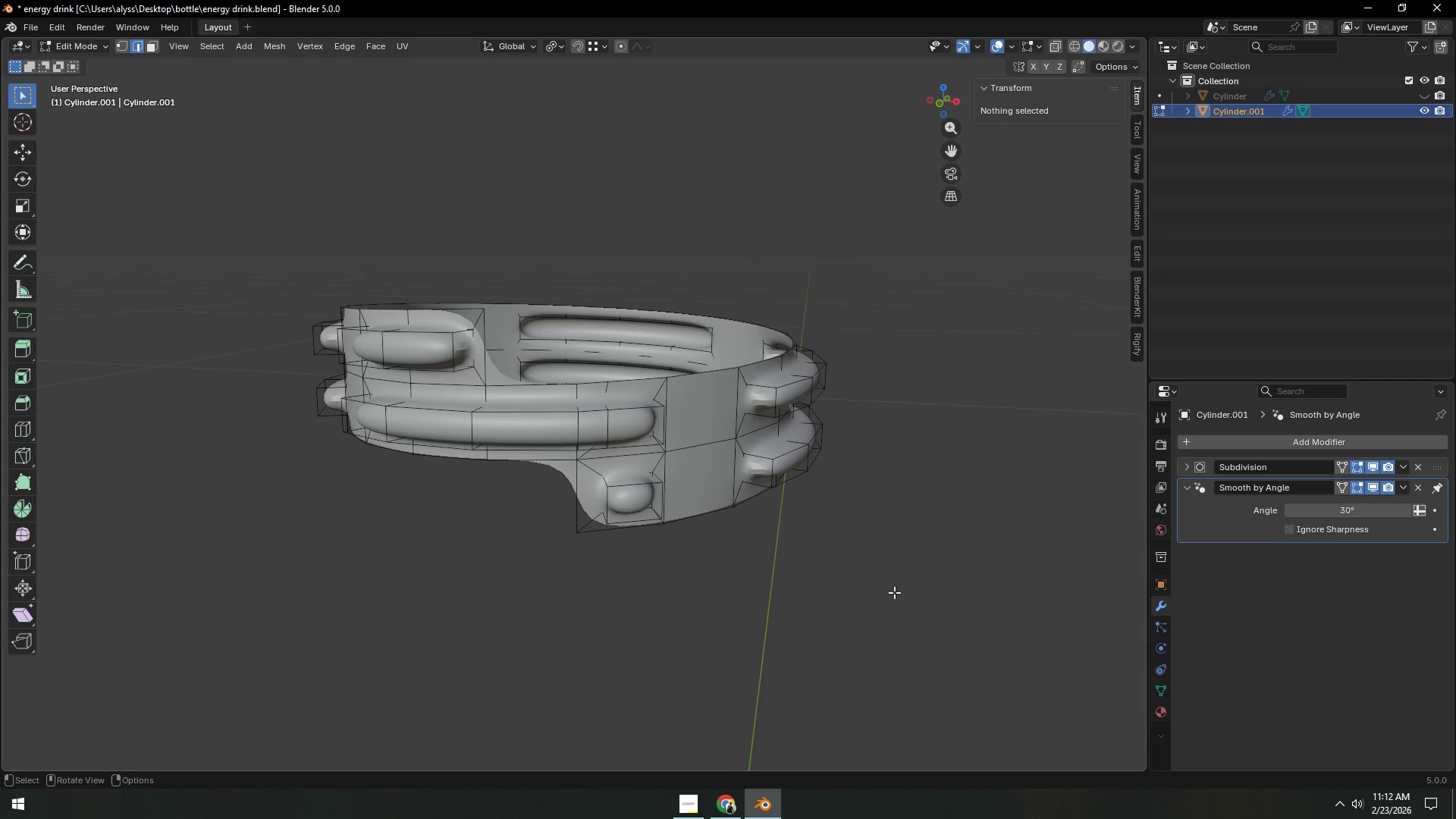 
key(Tab)
 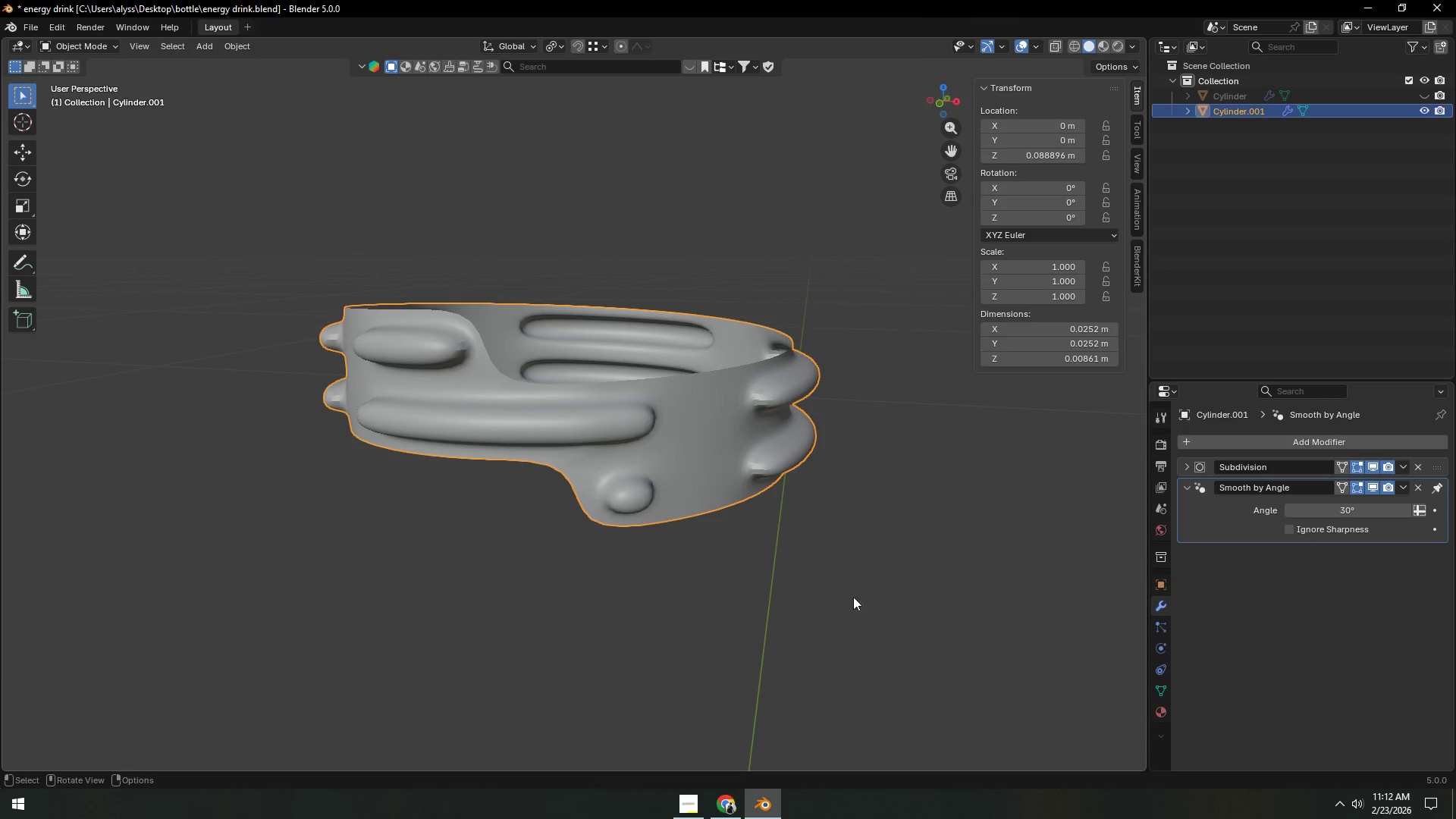 
scroll: coordinate [803, 592], scroll_direction: down, amount: 9.0
 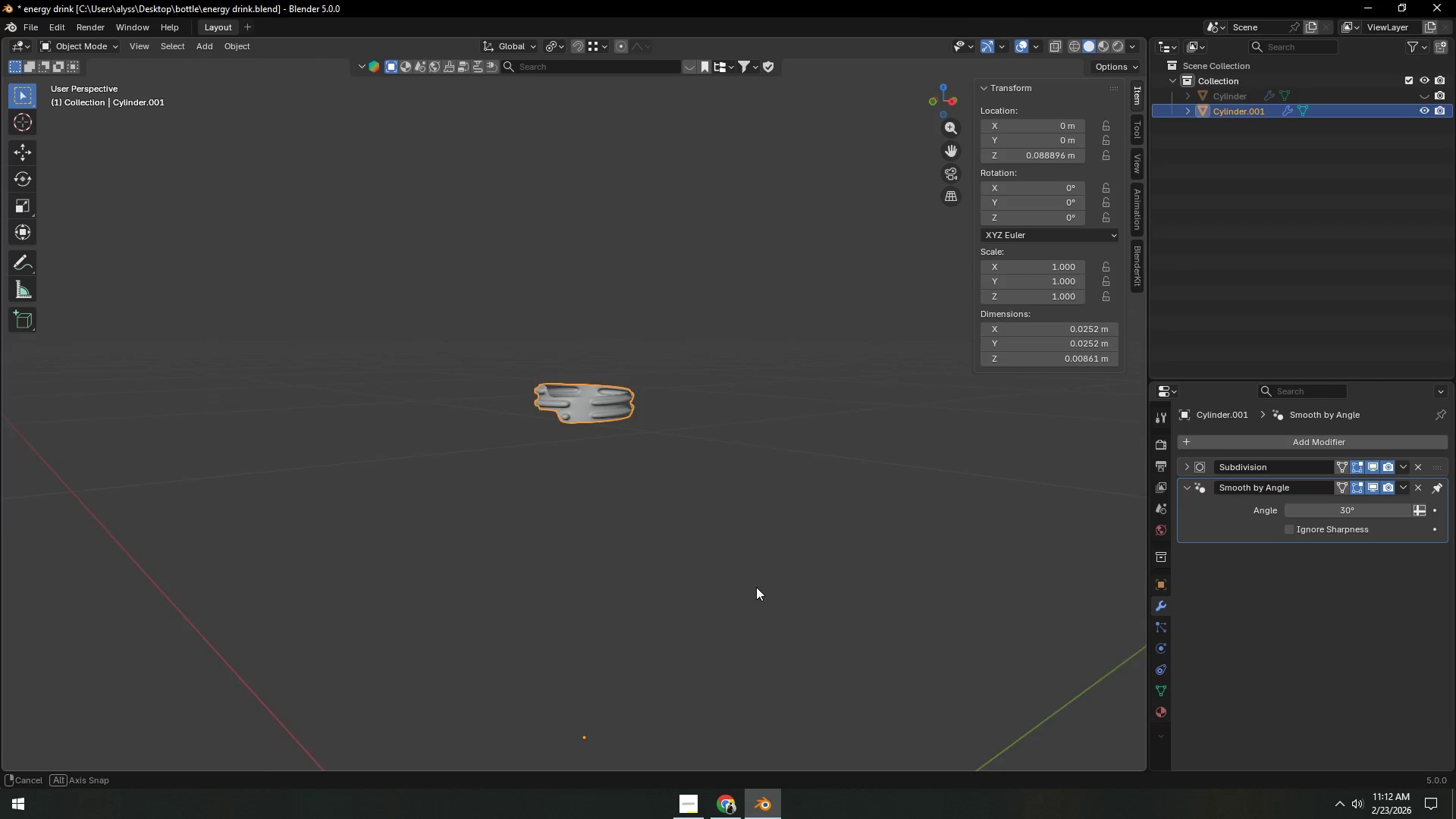 
scroll: coordinate [795, 588], scroll_direction: up, amount: 9.0
 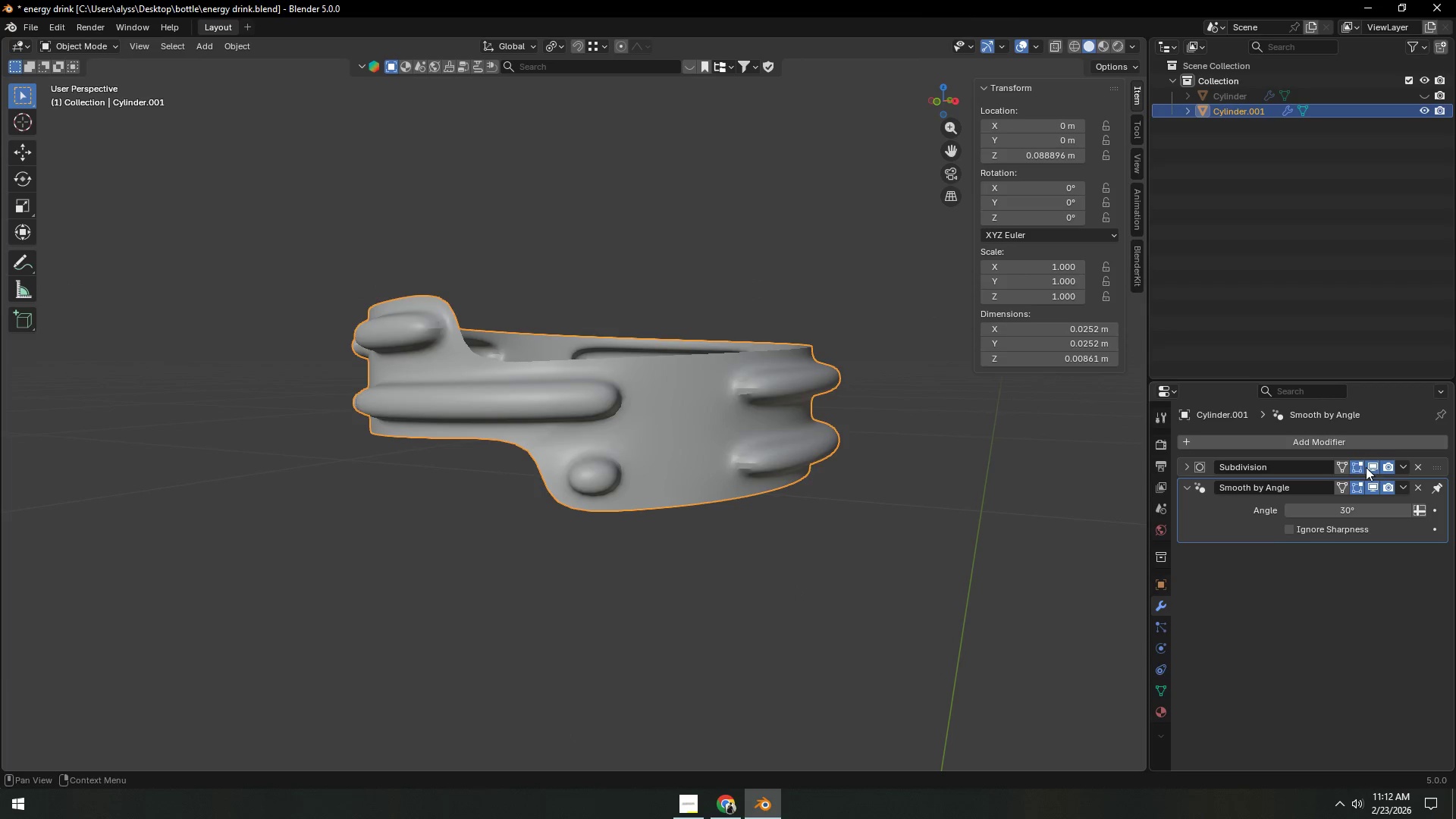 
double_click([781, 599])
 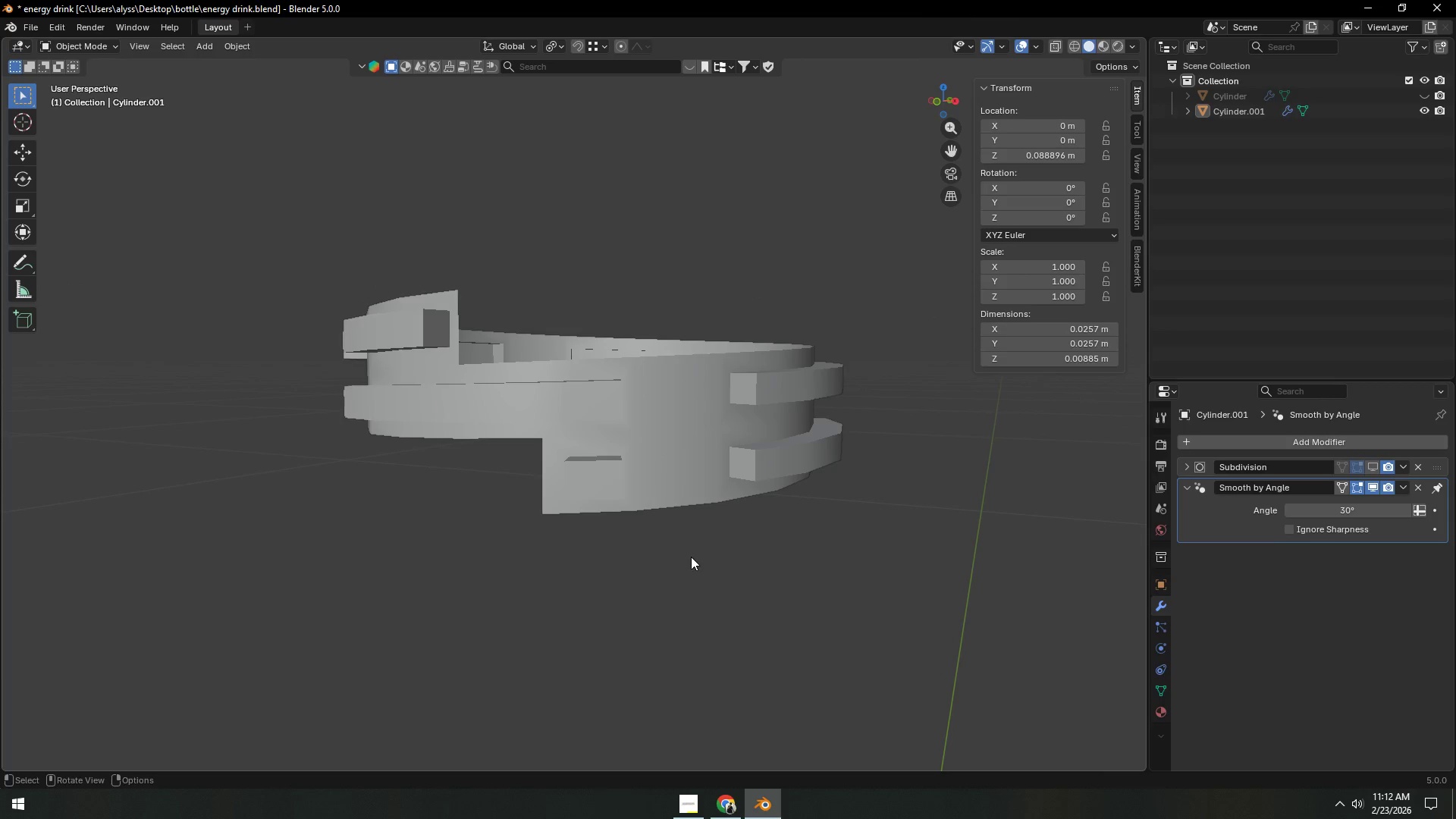 
key(Control+S)
 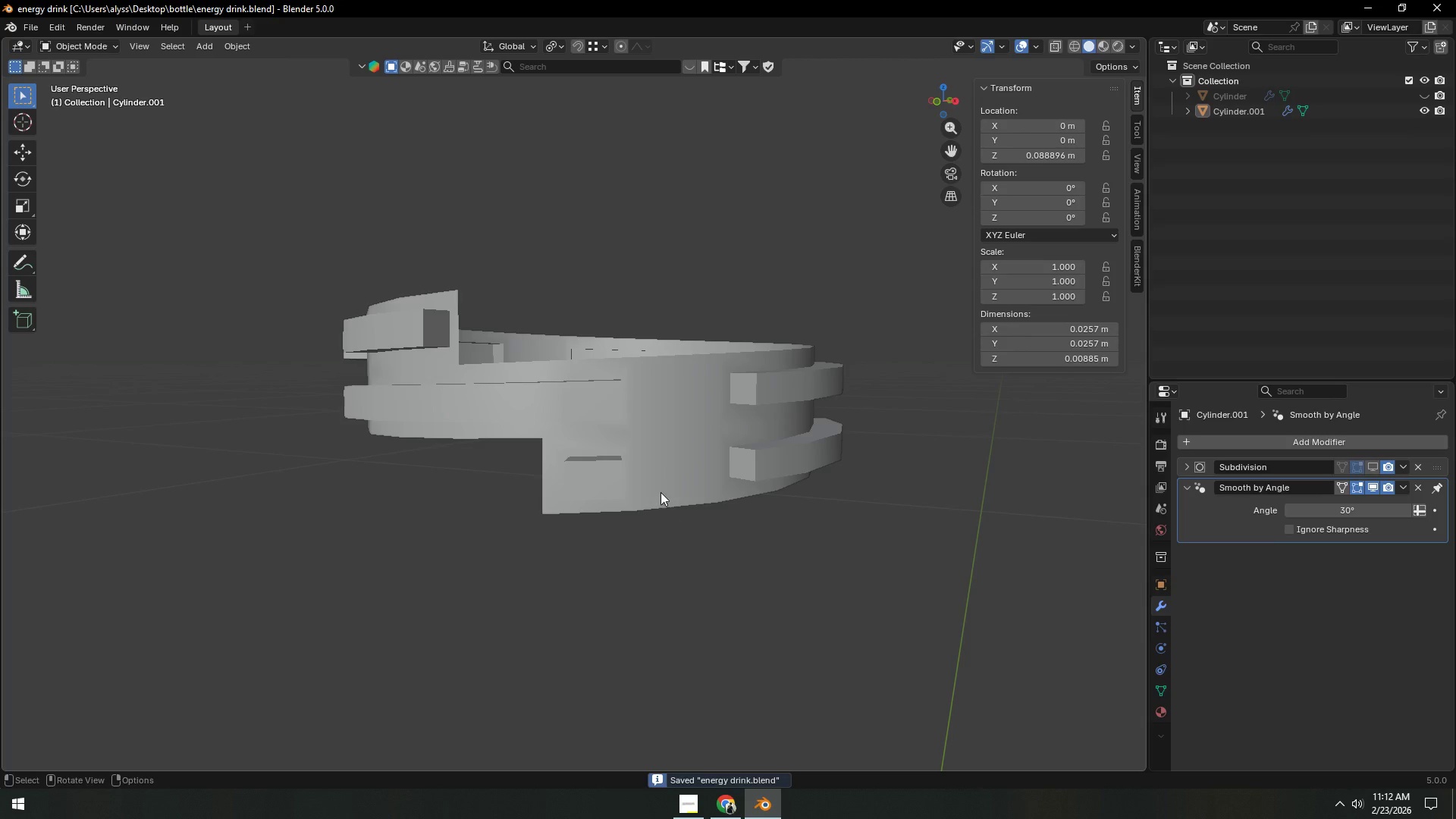 
key(Tab)
 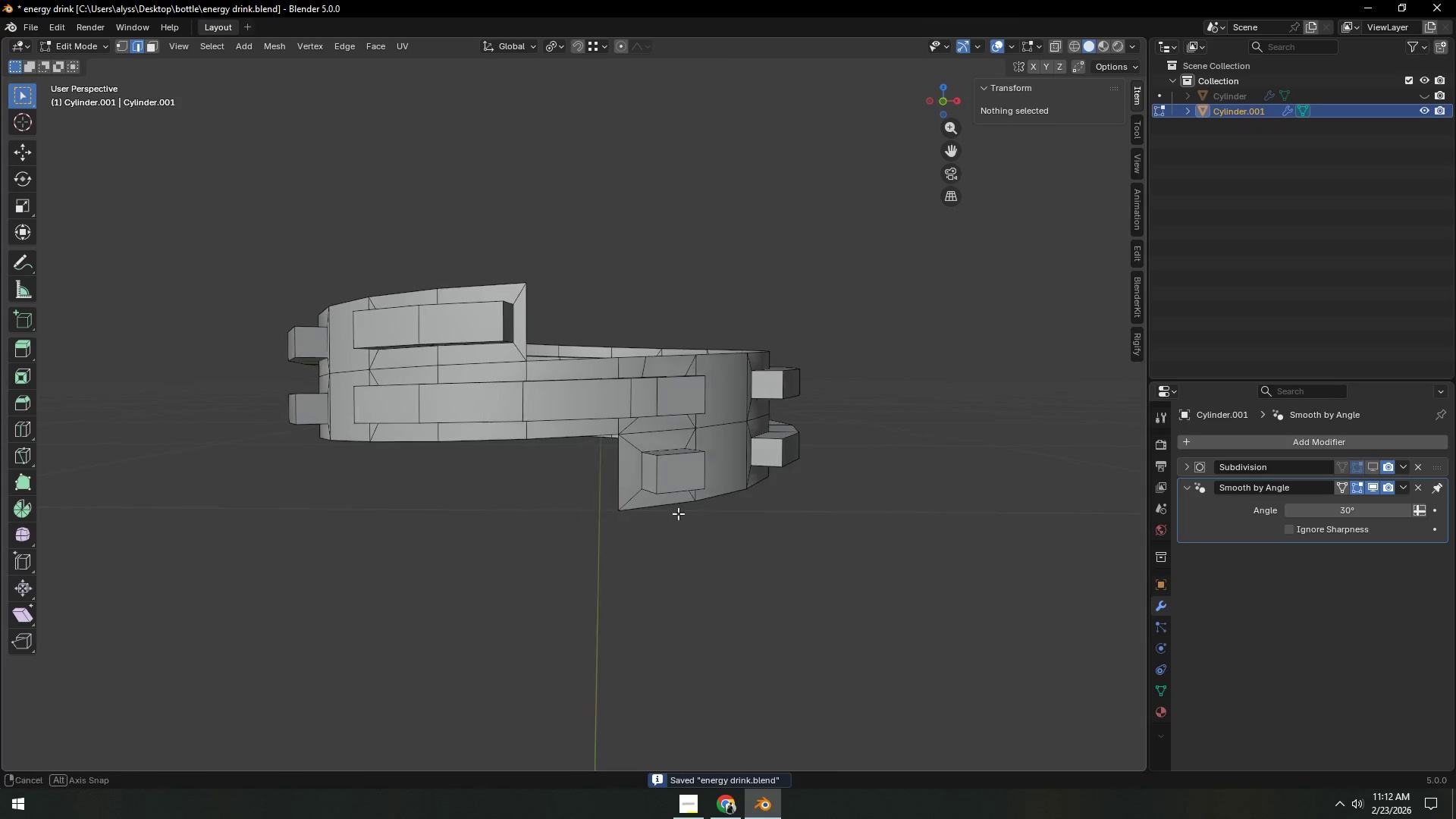 
hold_key(key=ShiftLeft, duration=0.38)
 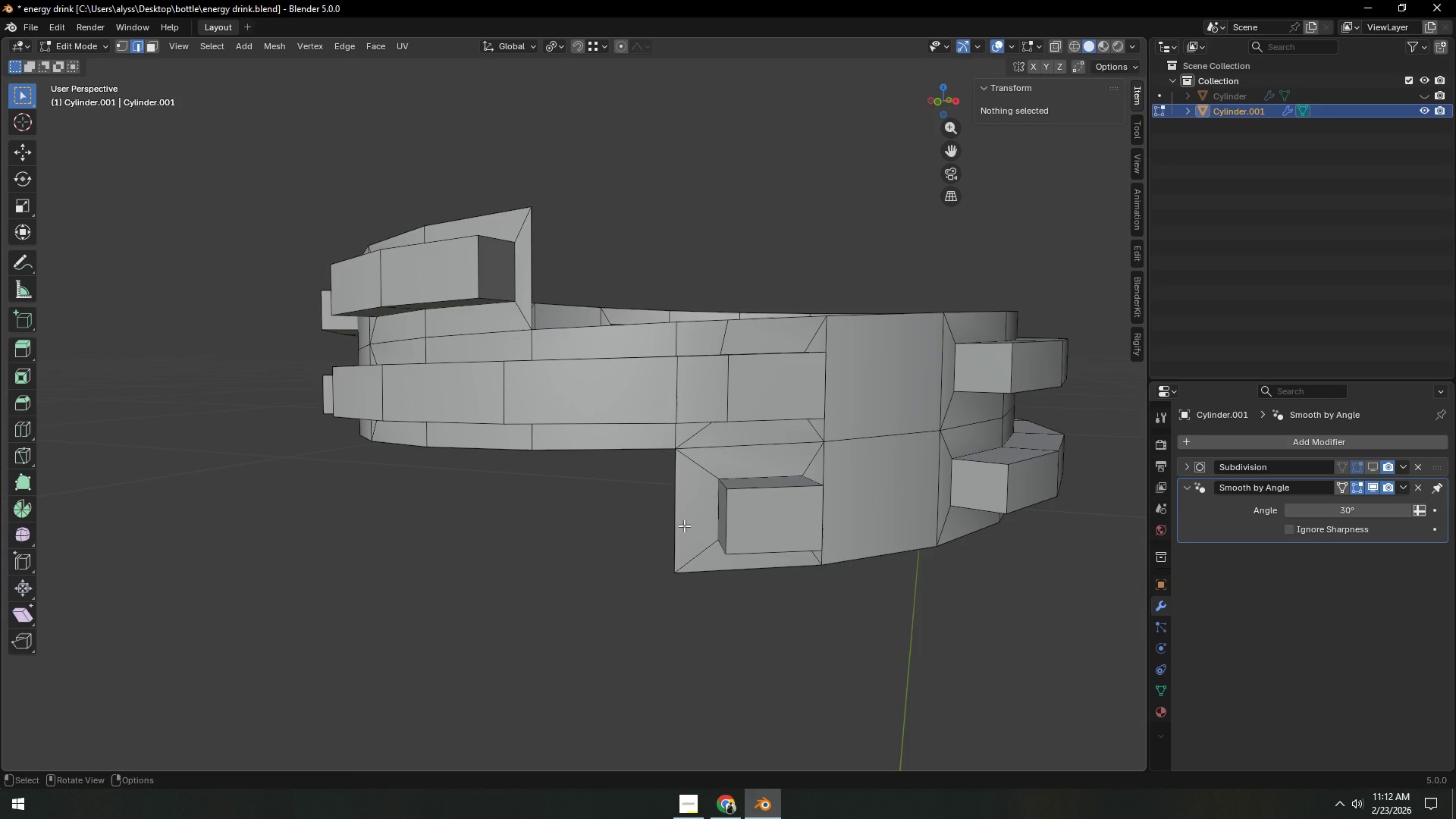 
scroll: coordinate [645, 522], scroll_direction: up, amount: 2.0
 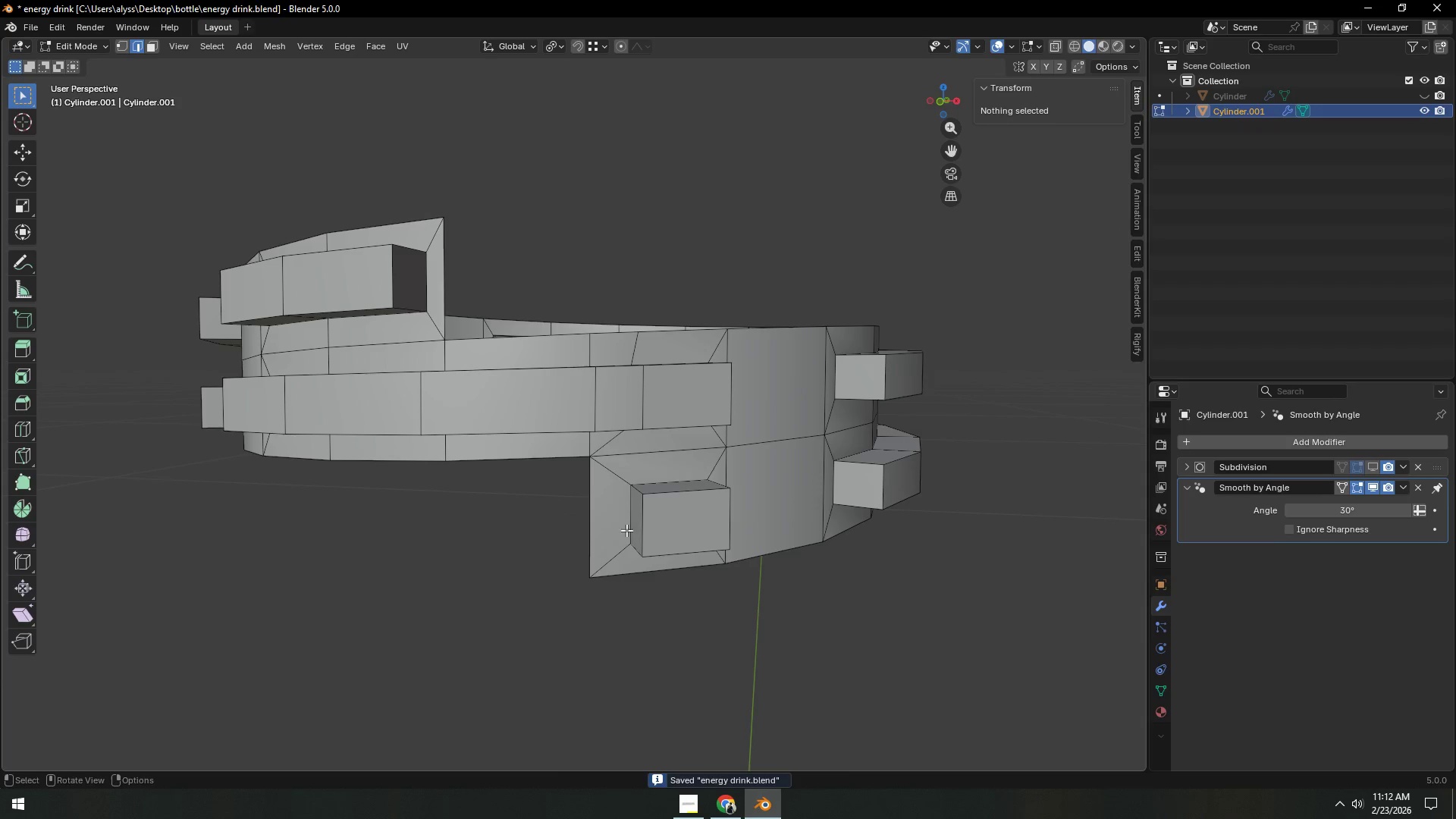 
wait(13.58)
 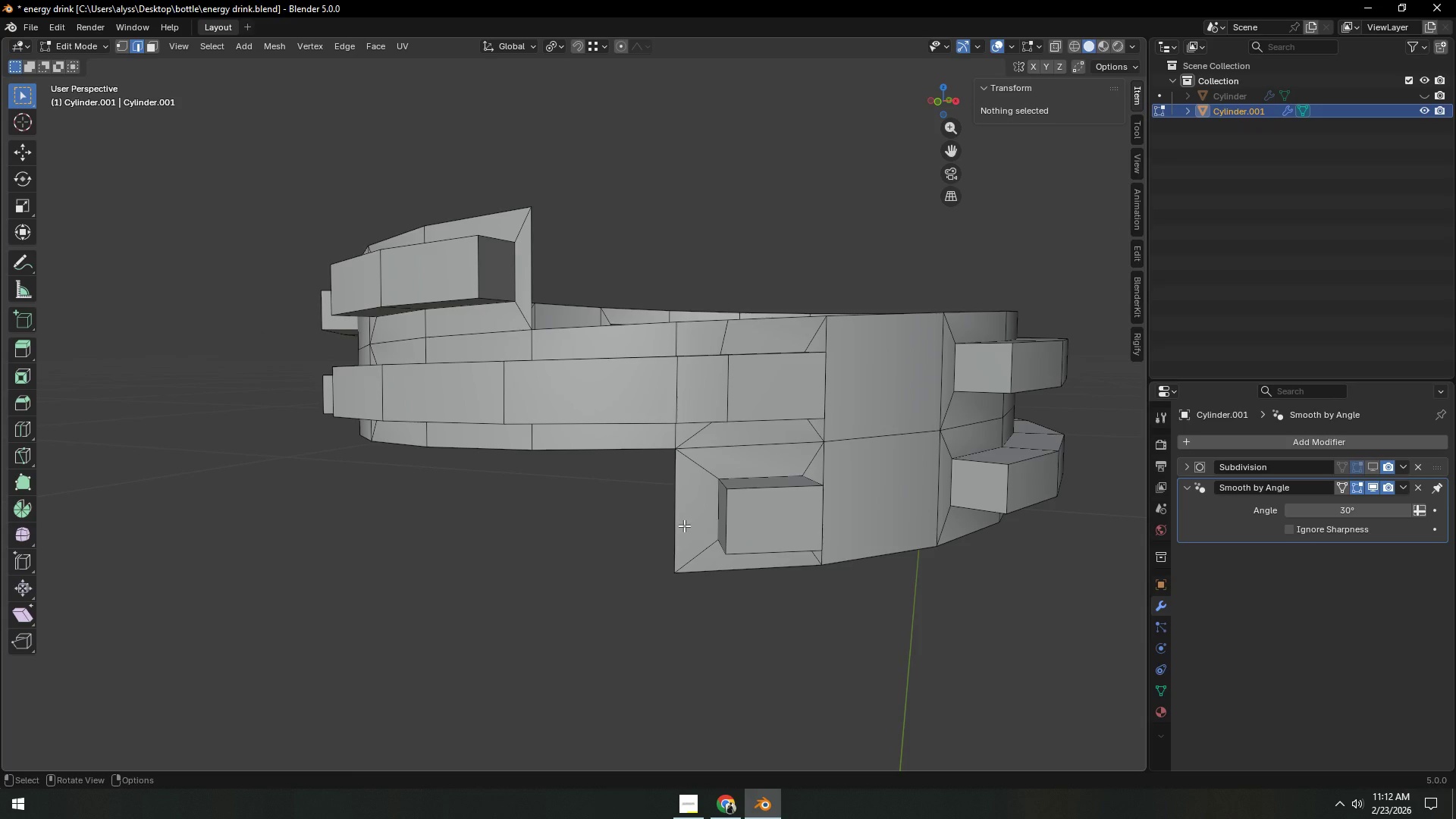 
key(Control+R)
 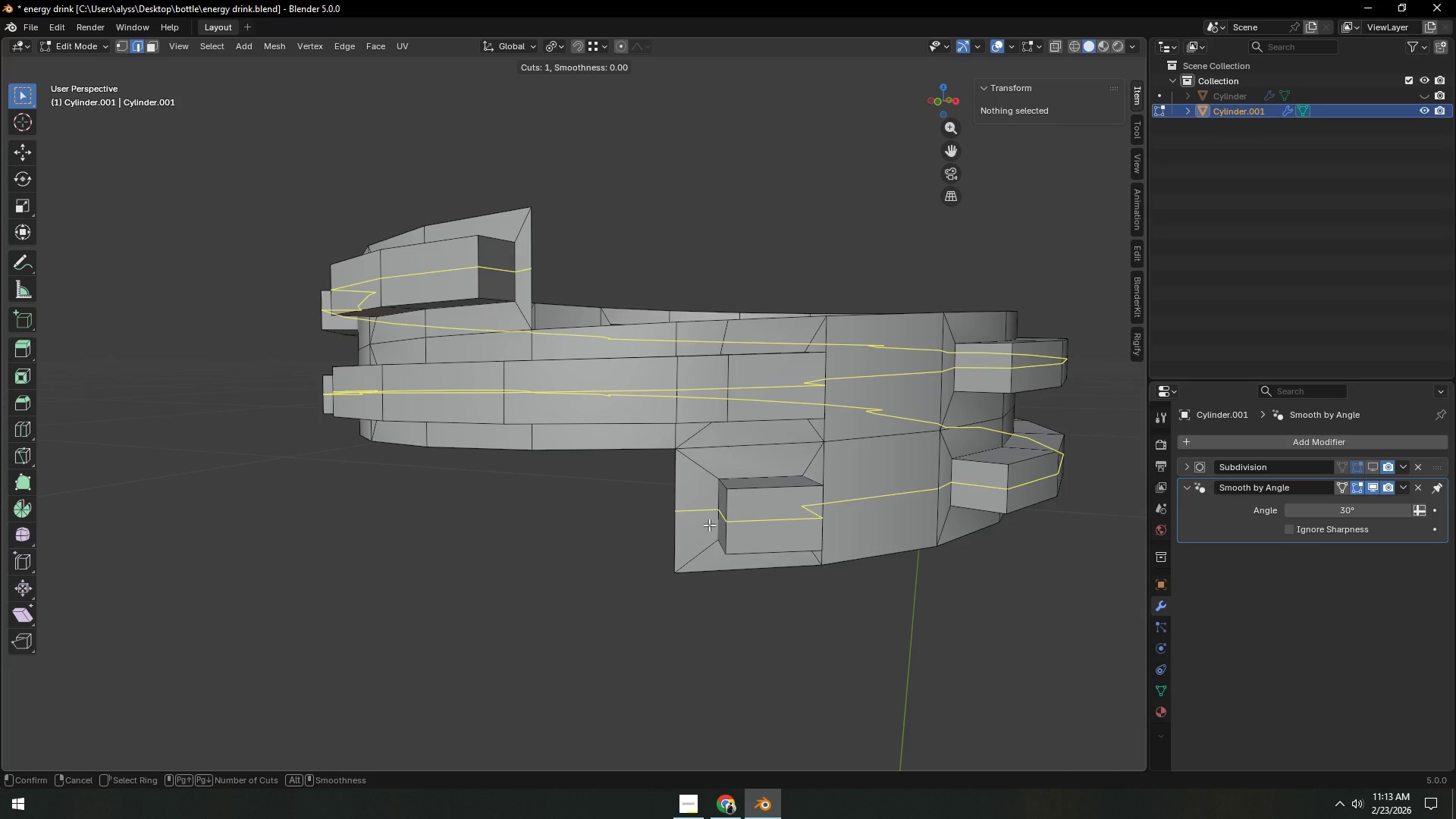 
wait(22.11)
 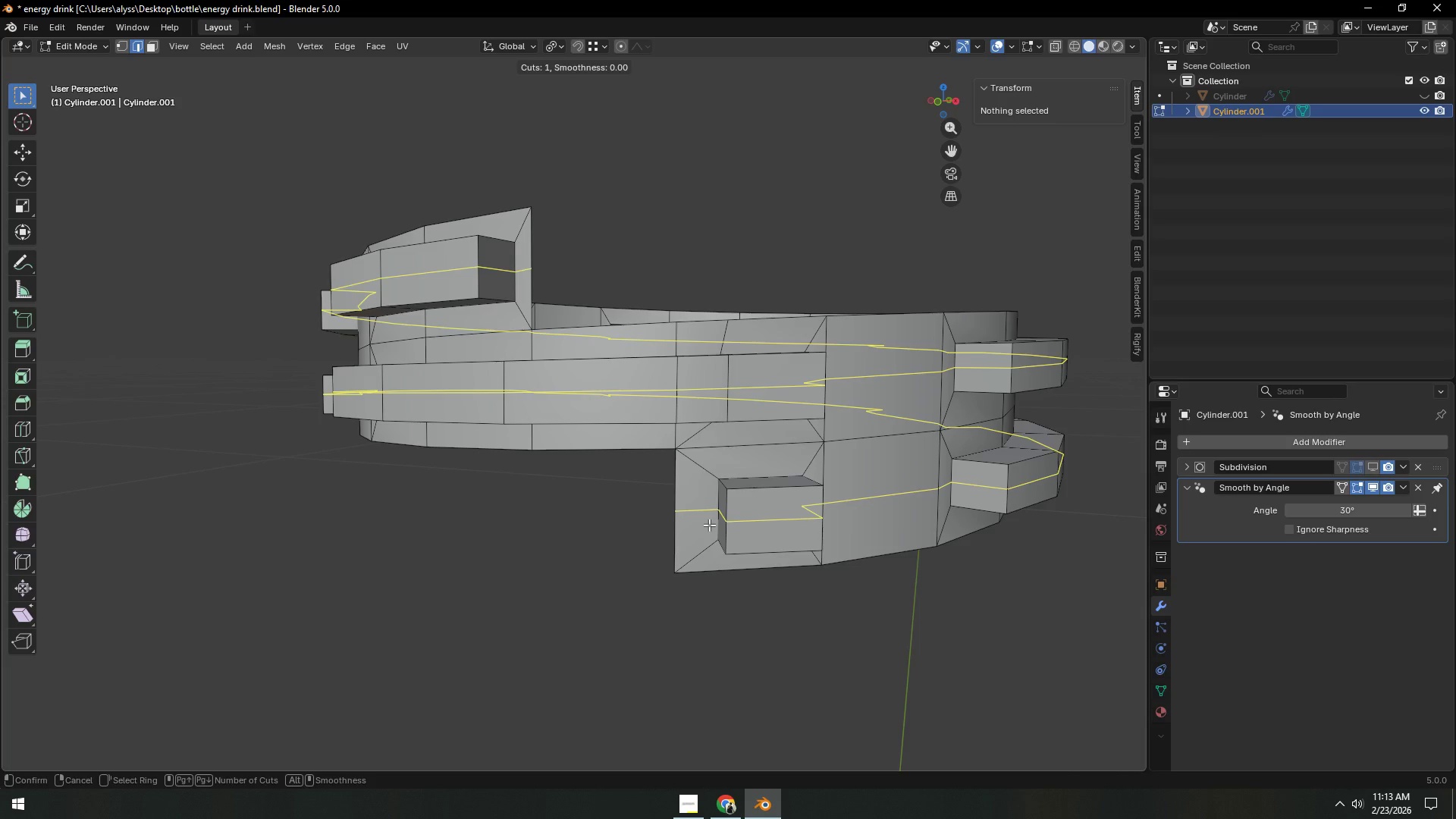 
left_click([709, 525])
 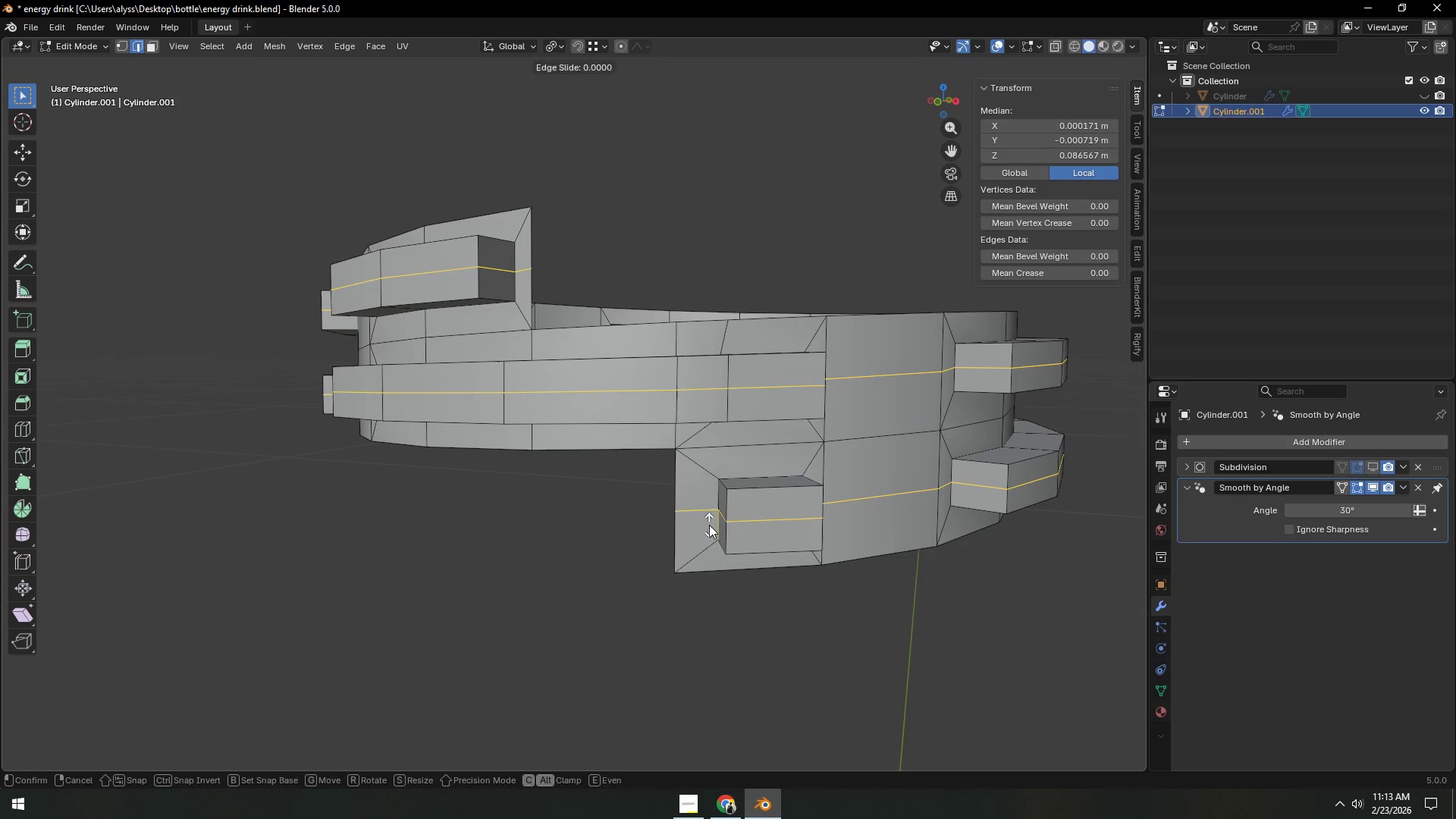 
right_click([709, 525])
 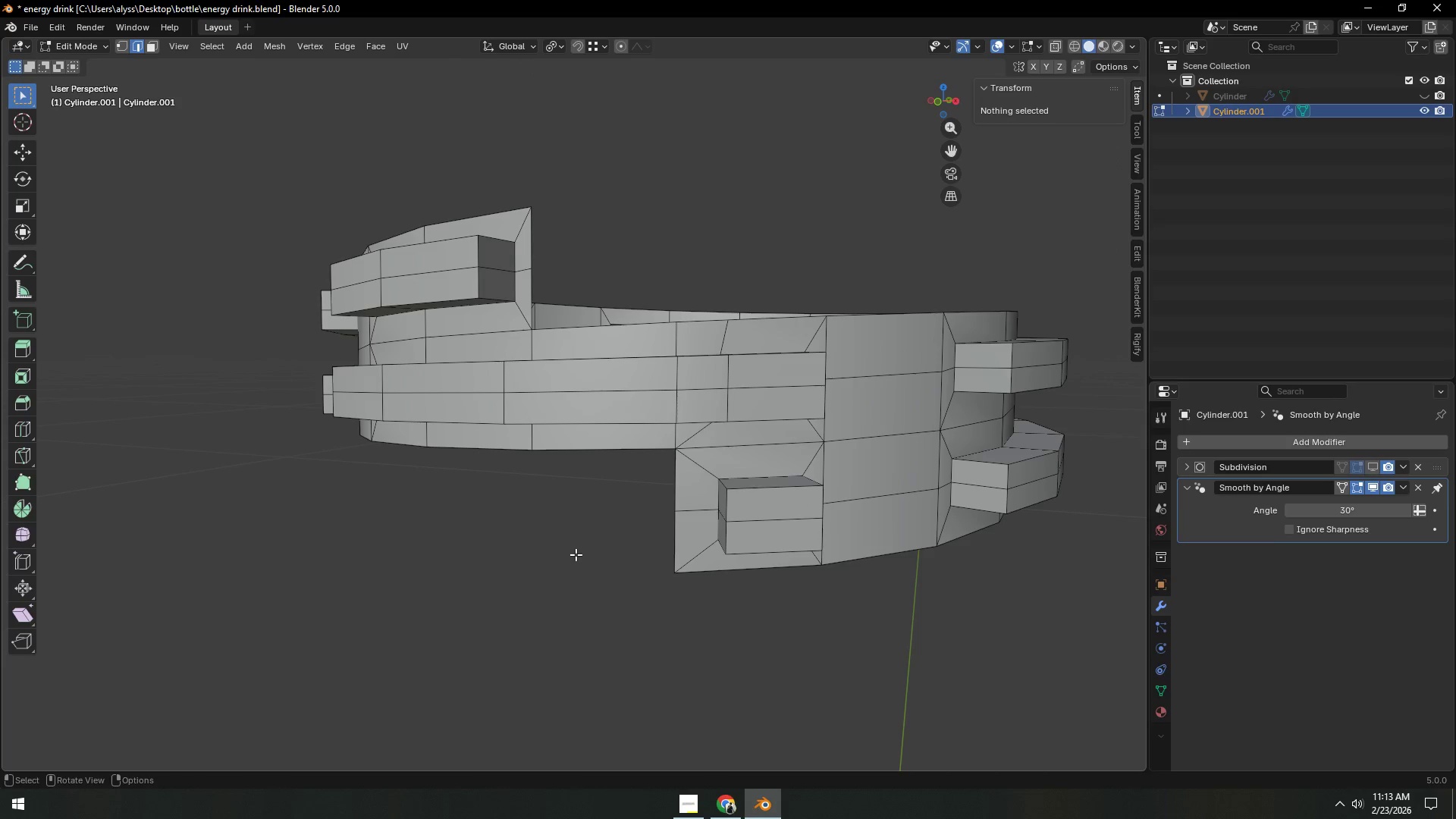 
scroll: coordinate [577, 557], scroll_direction: down, amount: 2.0
 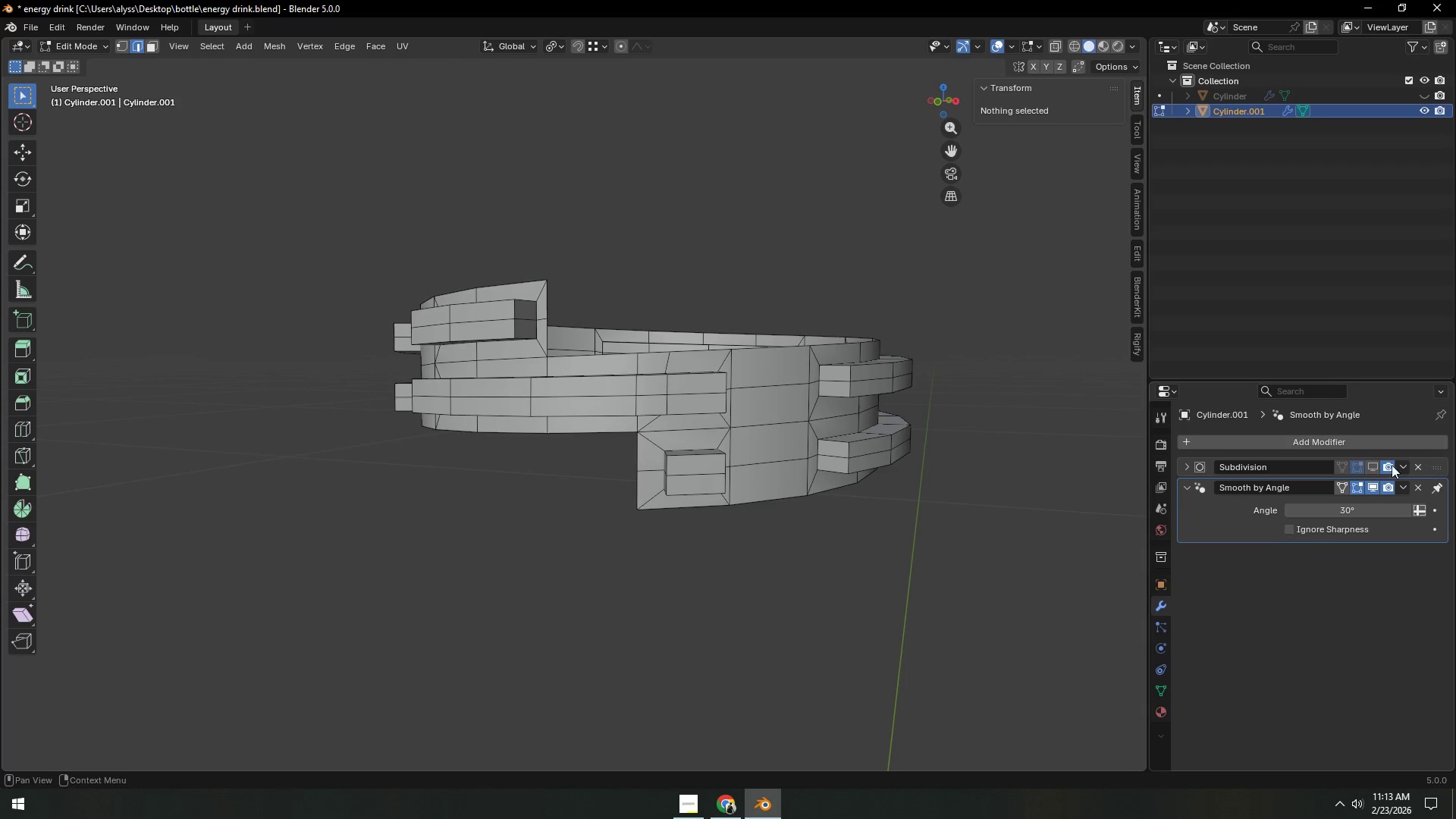 
left_click([1379, 466])
 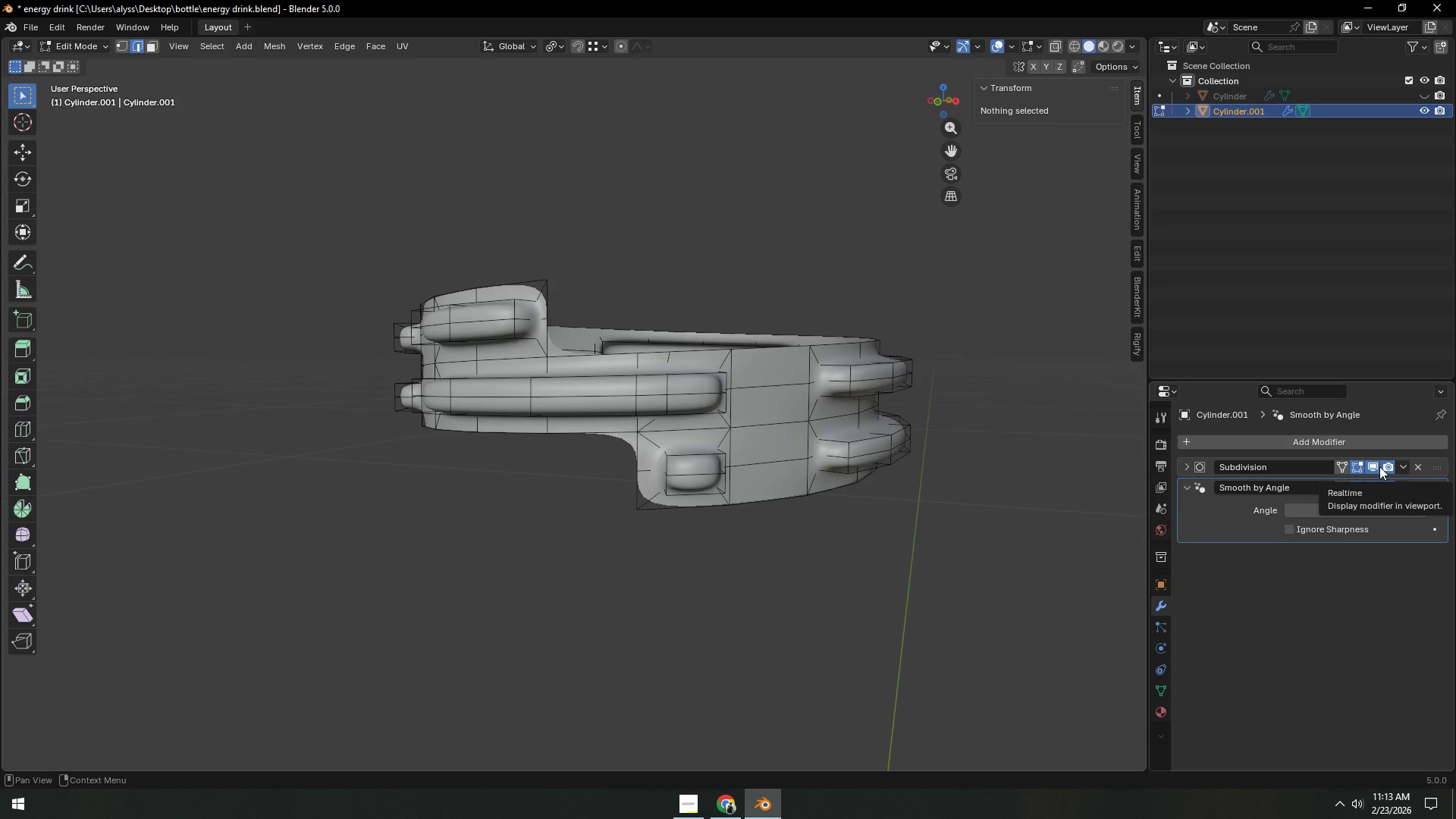 
left_click([1379, 466])
 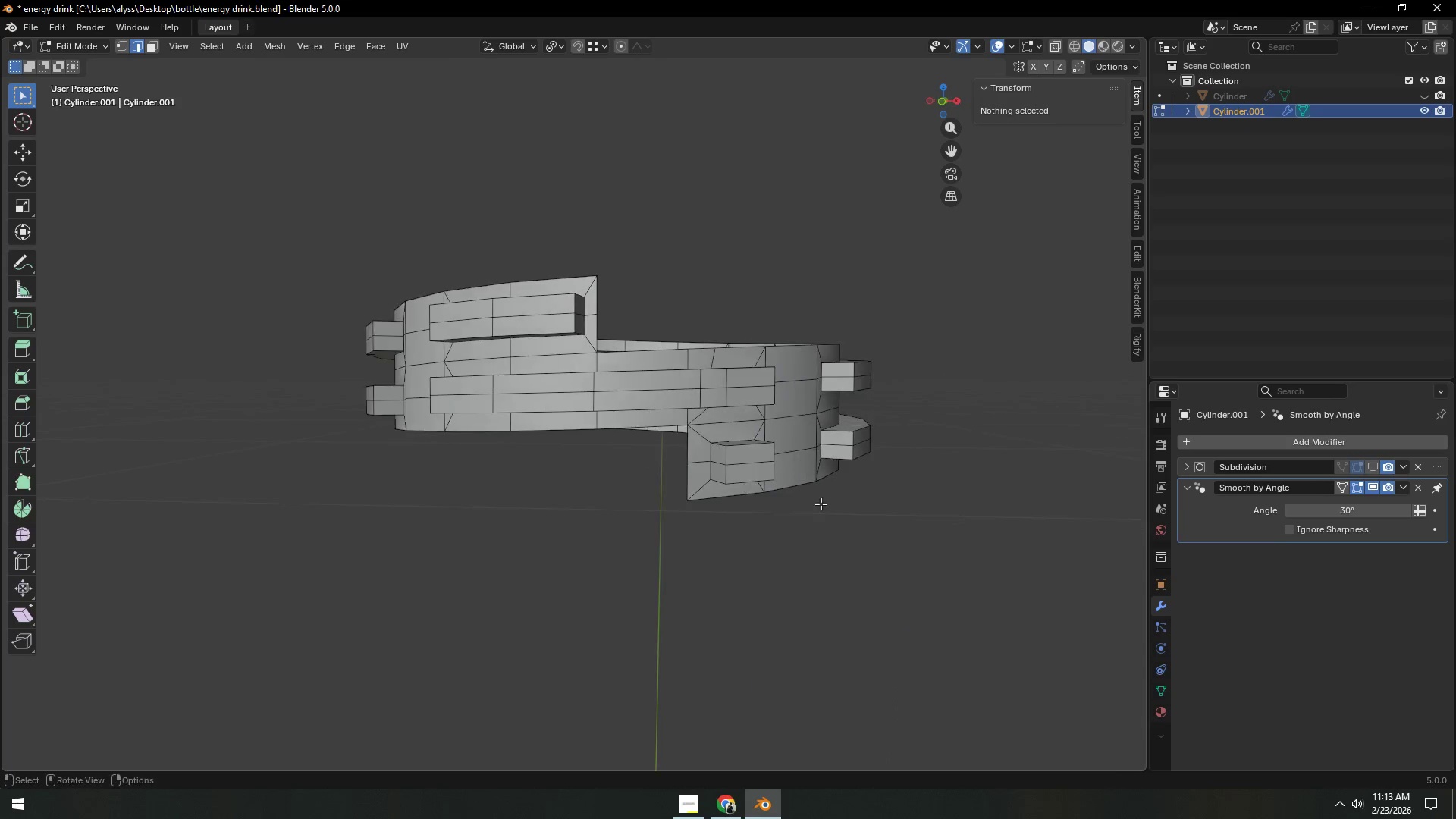 
hold_key(key=ShiftLeft, duration=0.41)
 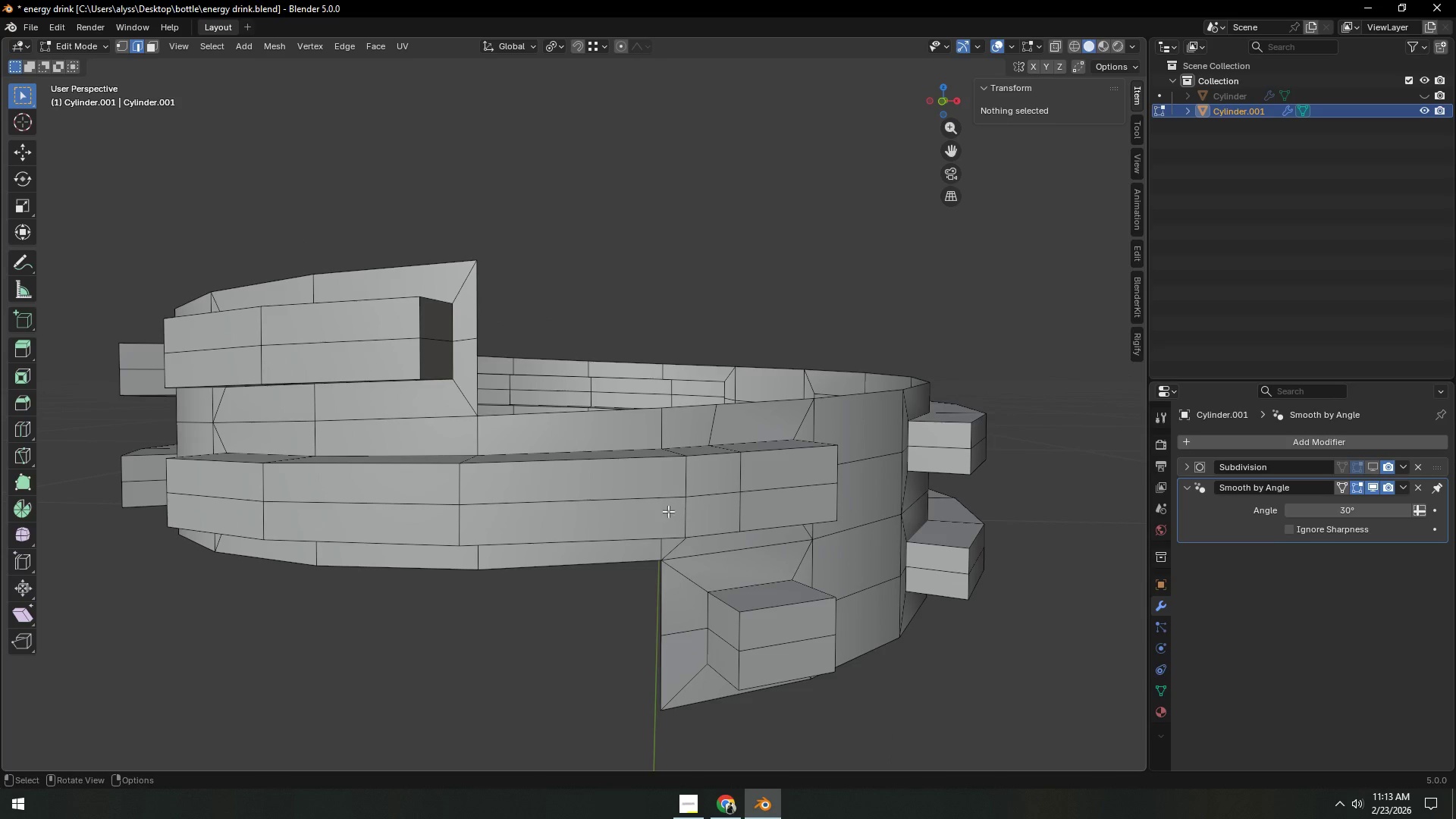 
scroll: coordinate [808, 507], scroll_direction: up, amount: 3.0
 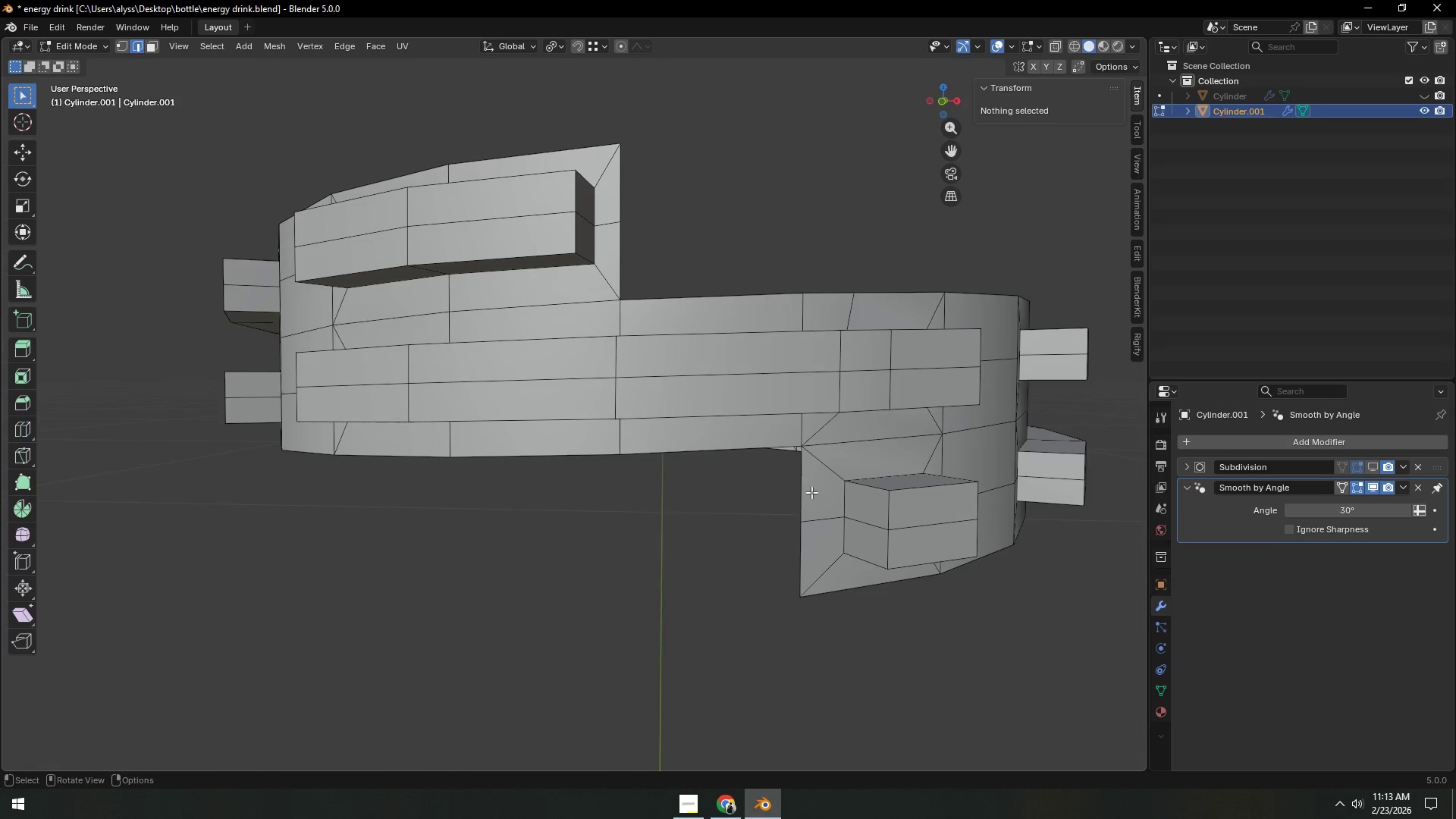 
key(Control+ControlLeft)
 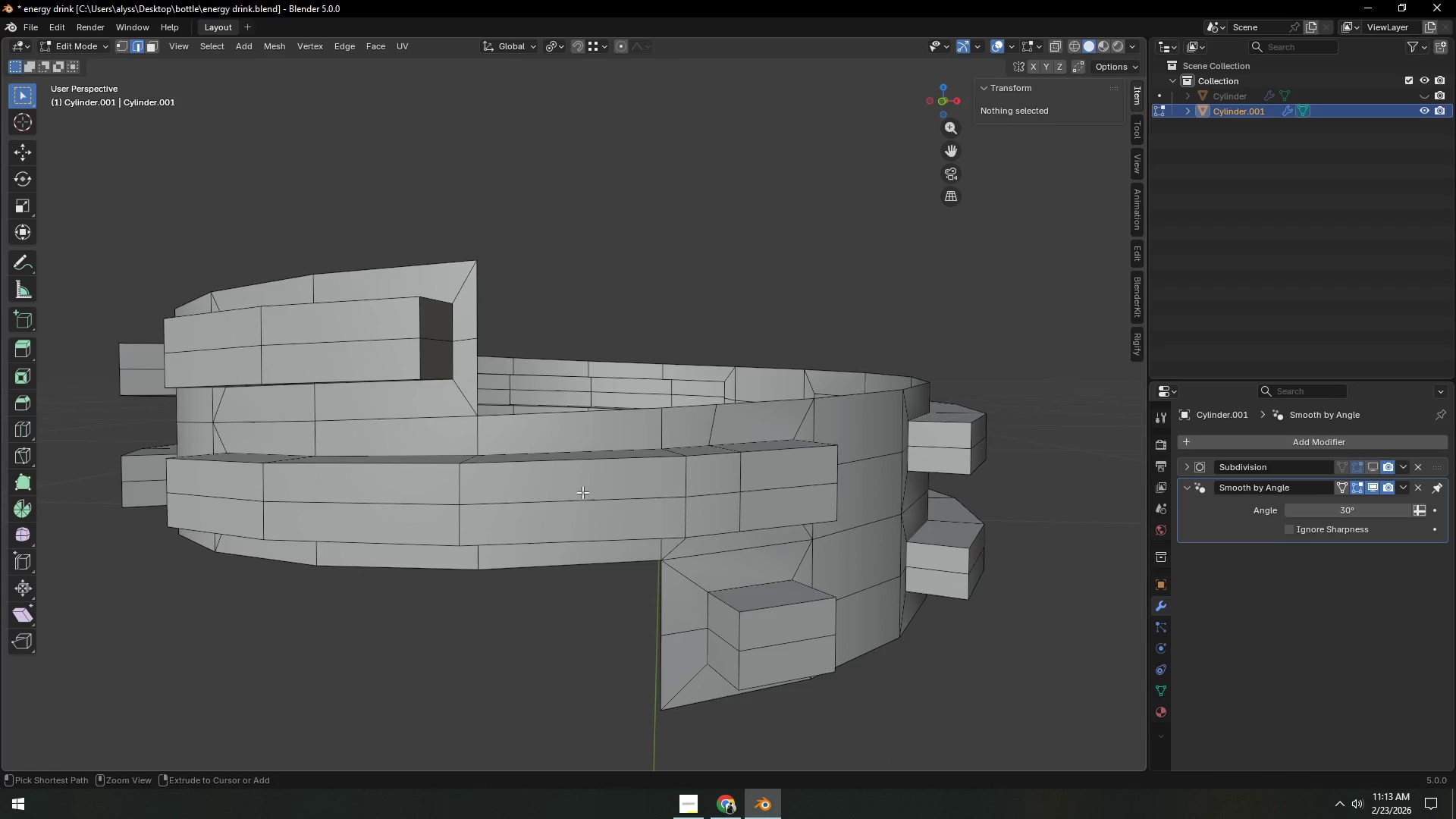 
key(Control+R)
 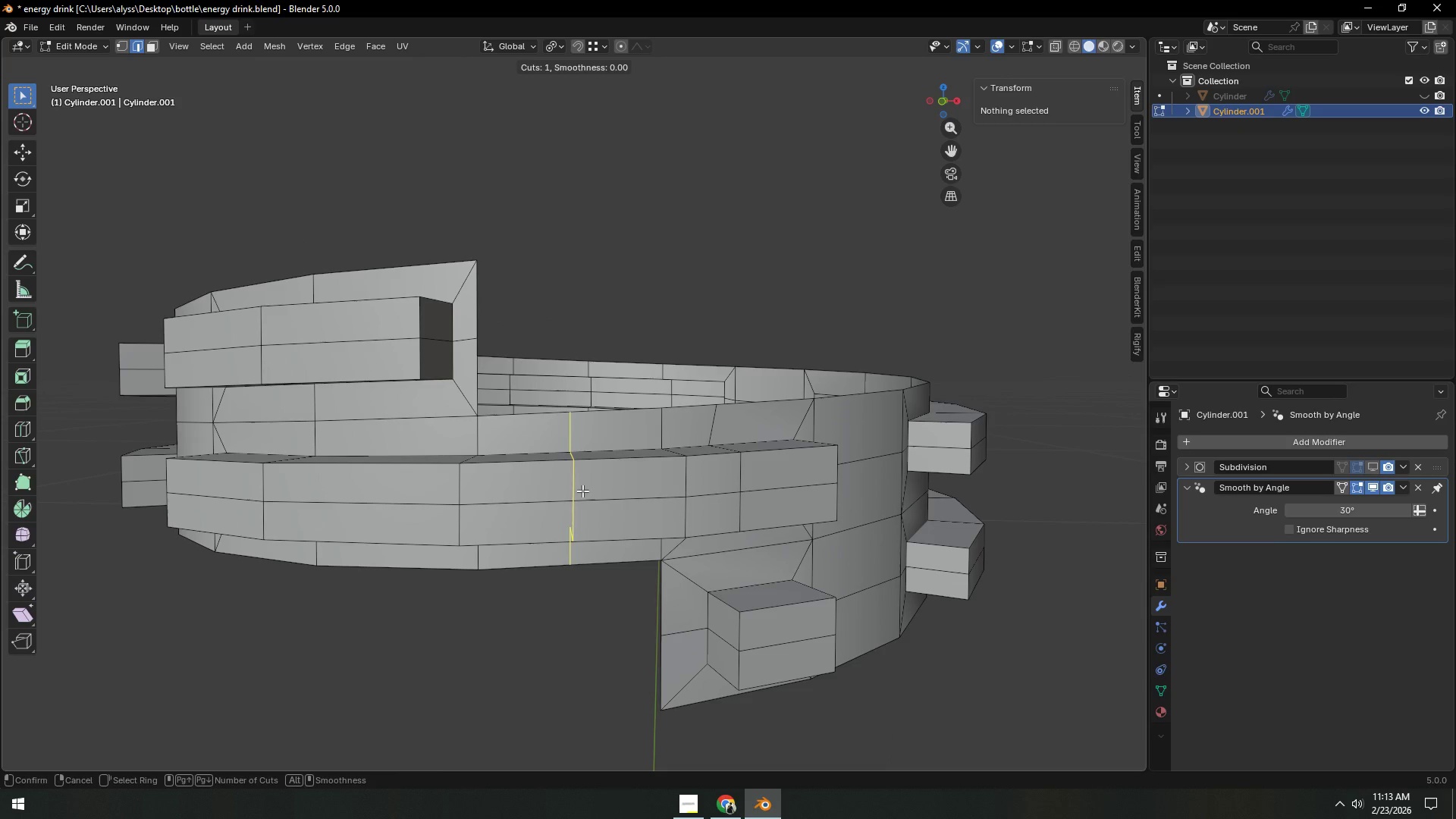 
left_click([582, 491])
 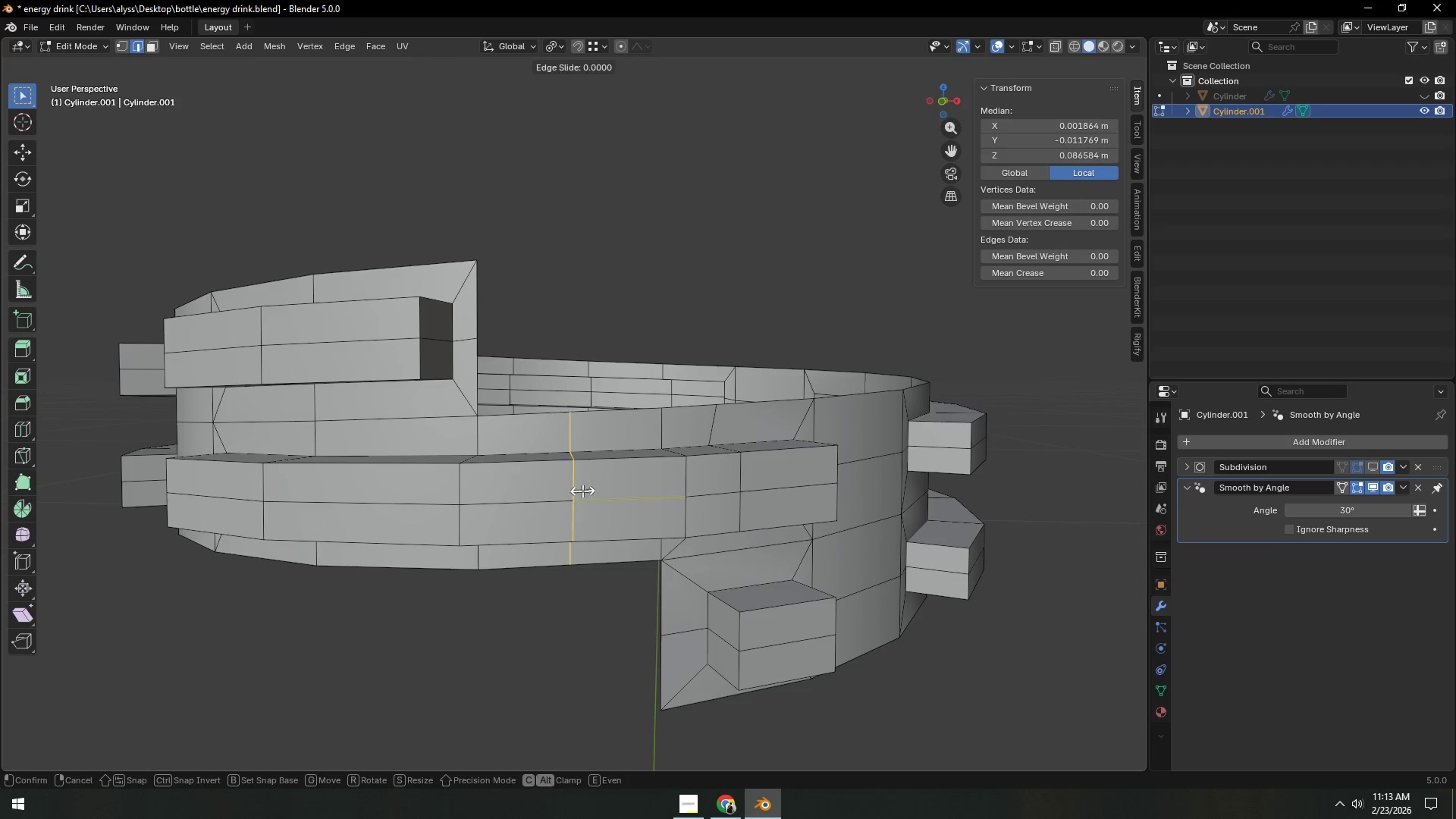 
right_click([582, 491])
 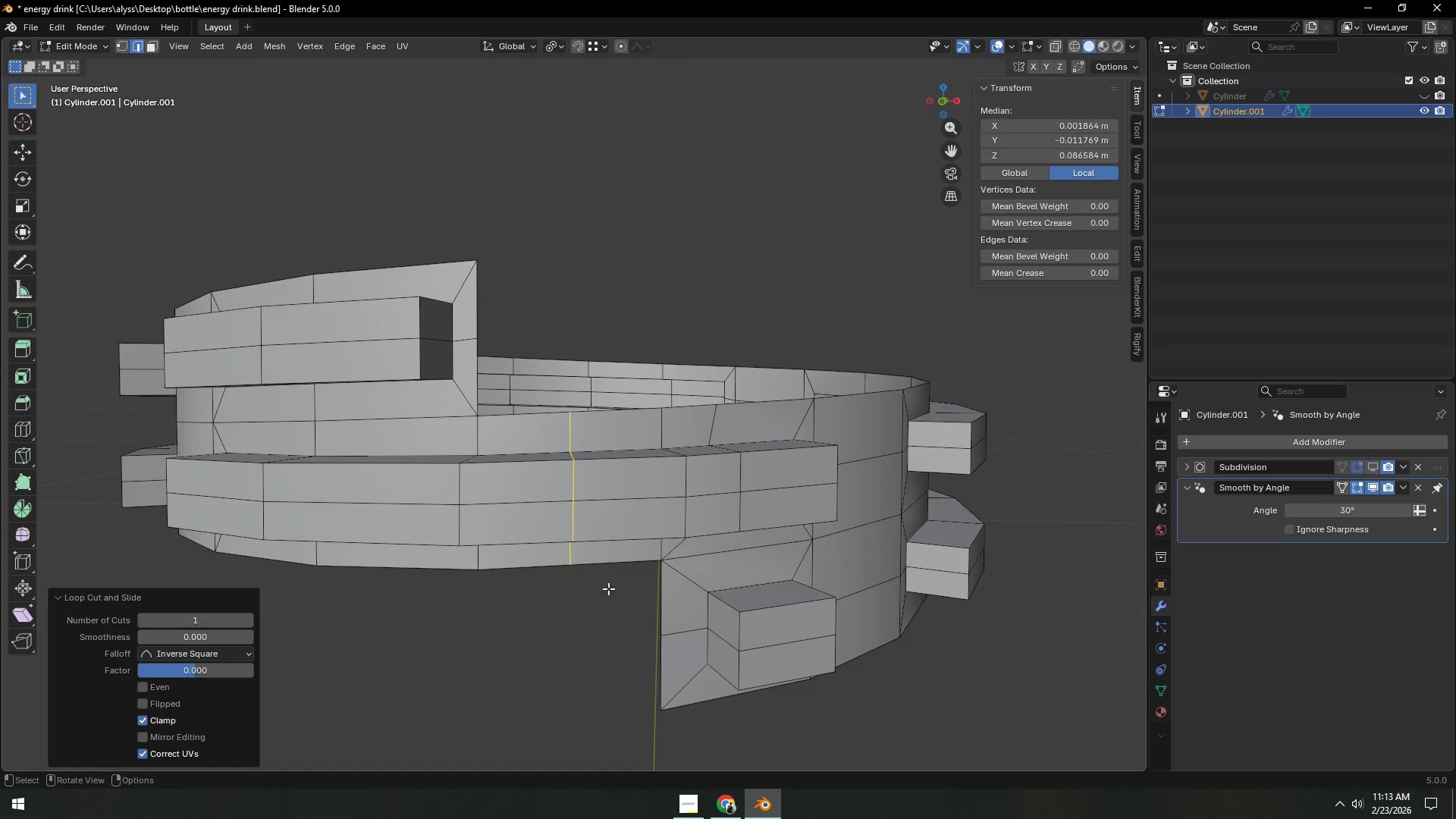 
hold_key(key=ShiftLeft, duration=0.53)
 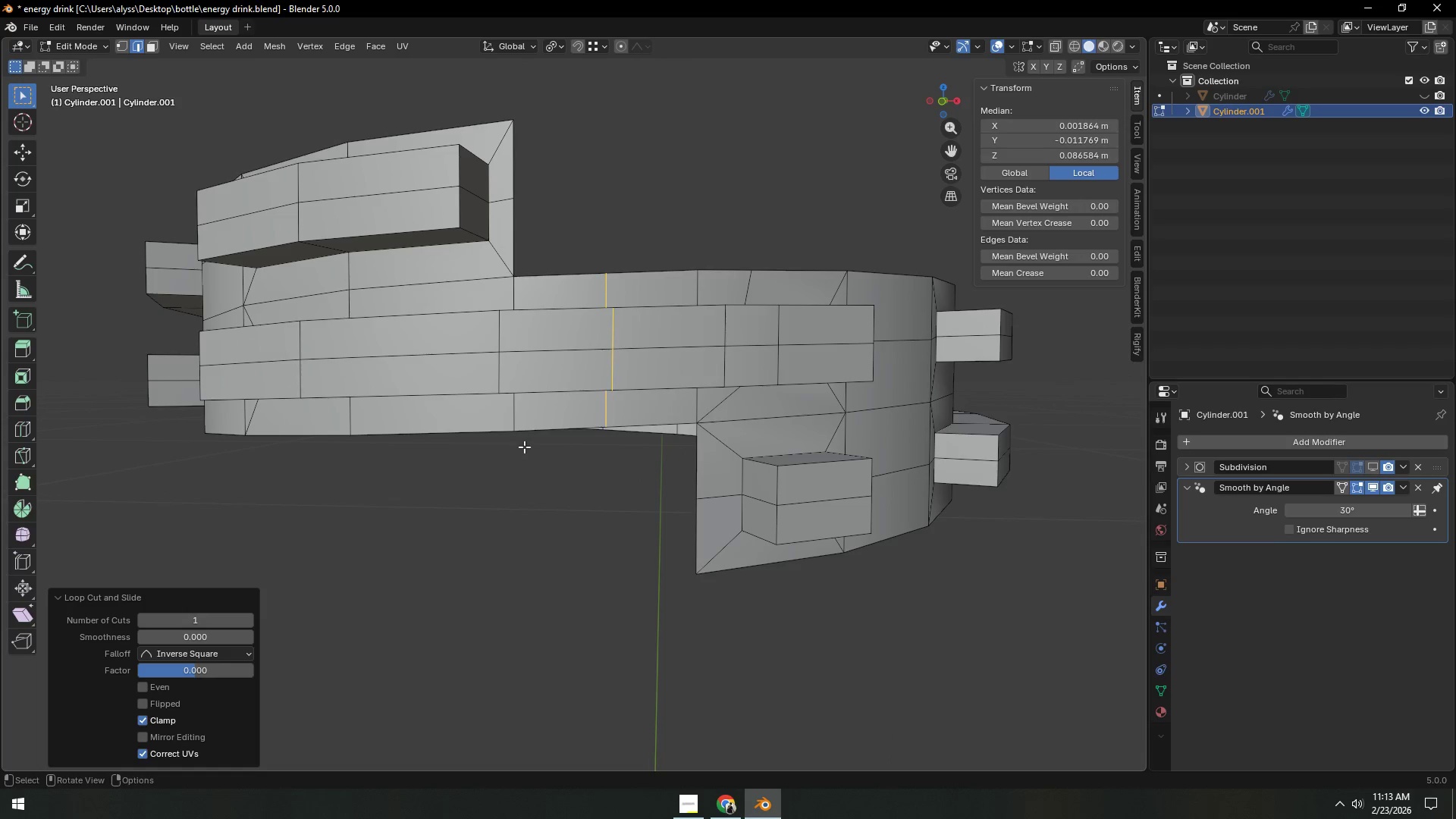 
key(1)
 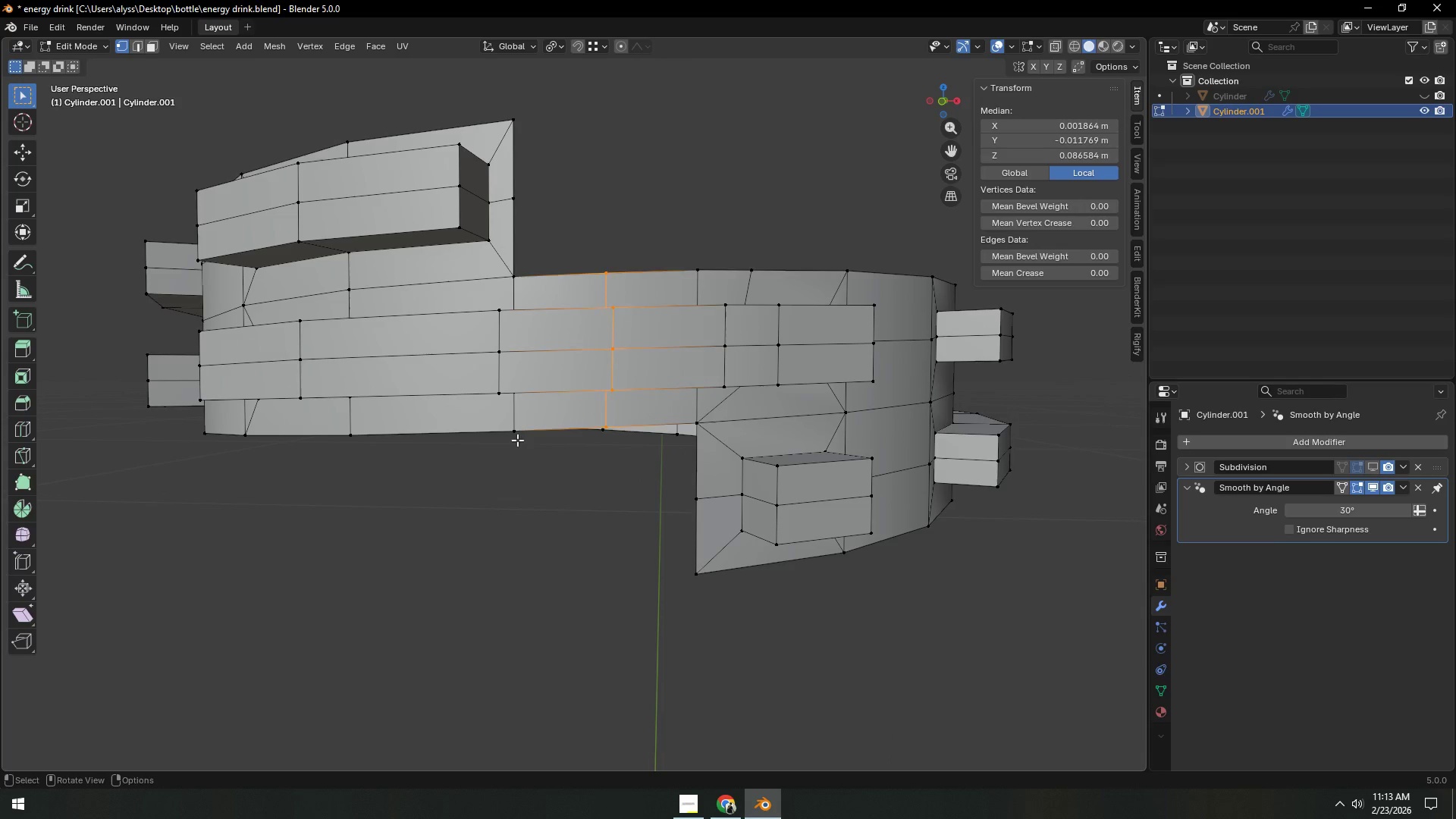 
left_click([517, 440])
 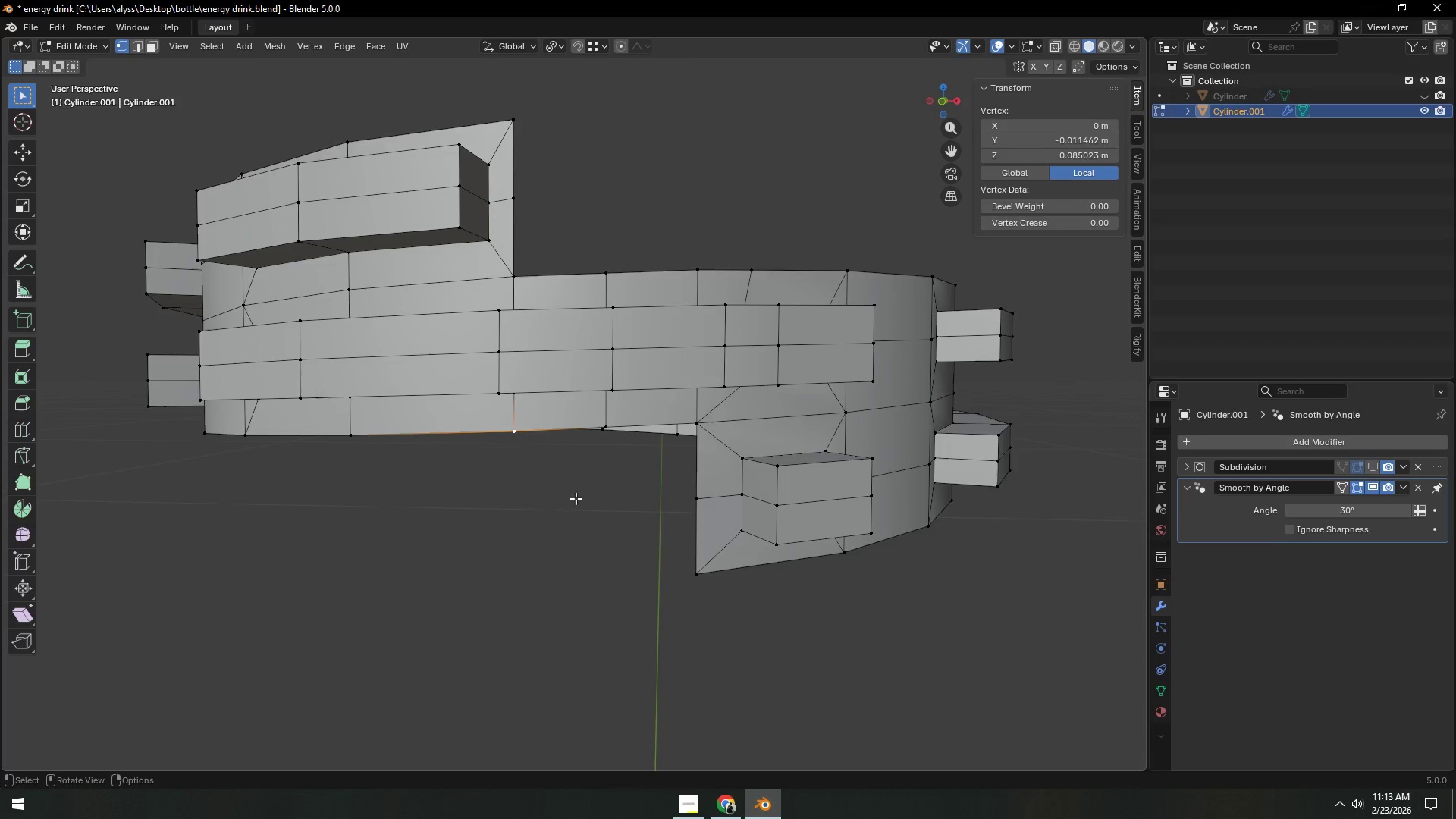 
scroll: coordinate [589, 505], scroll_direction: down, amount: 3.0
 